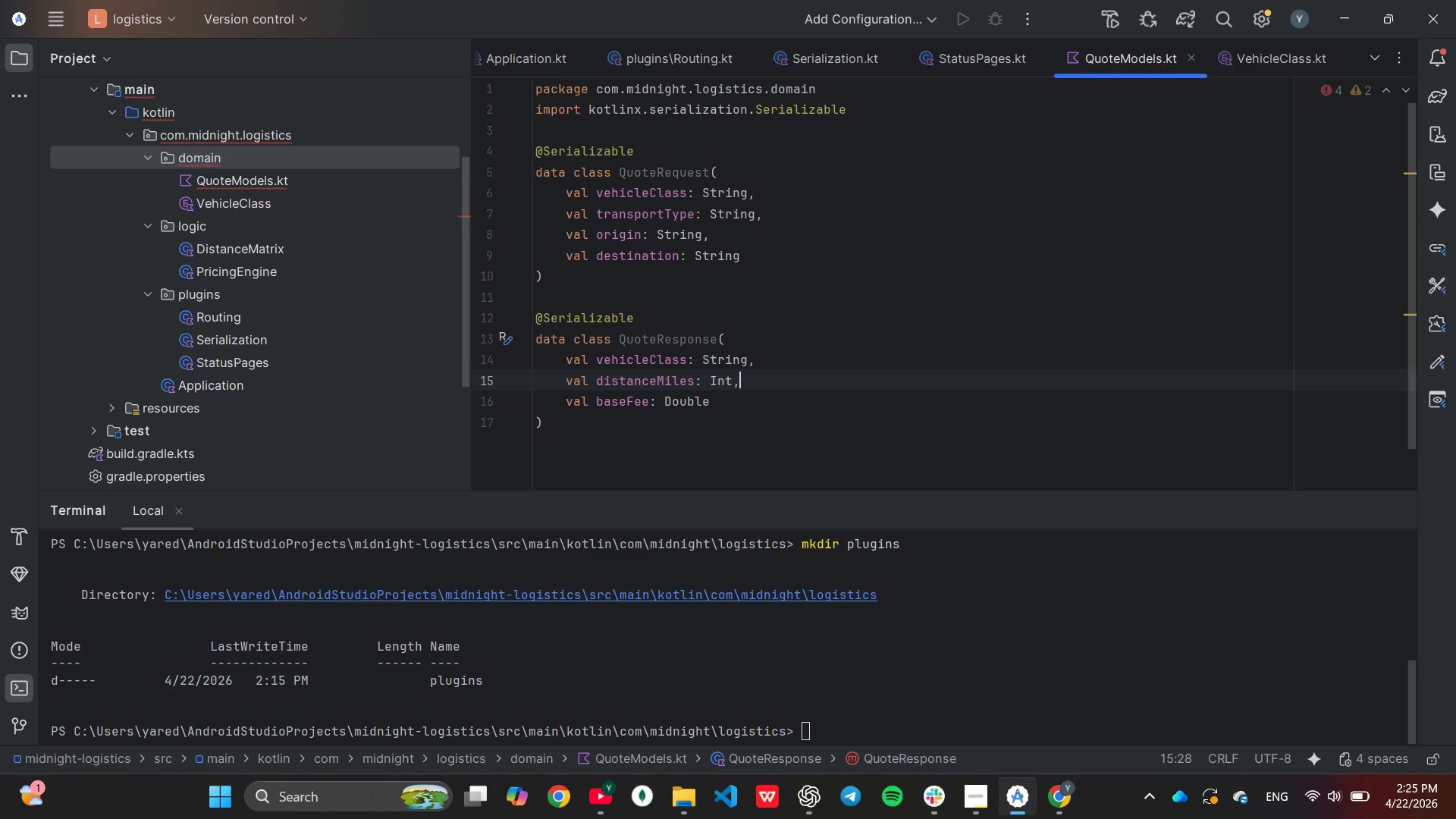 
key(ArrowDown)
 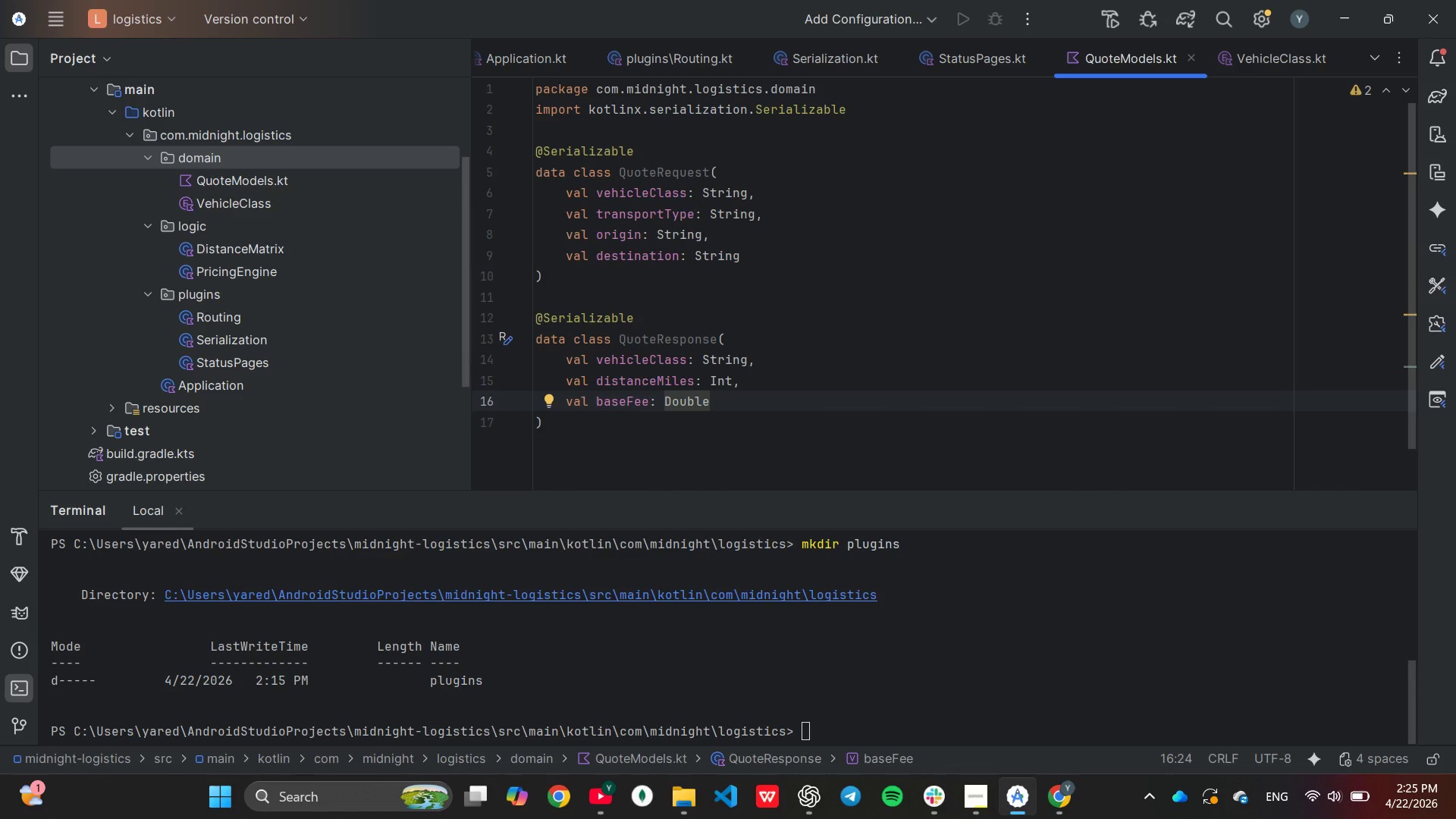 
key(Period)
 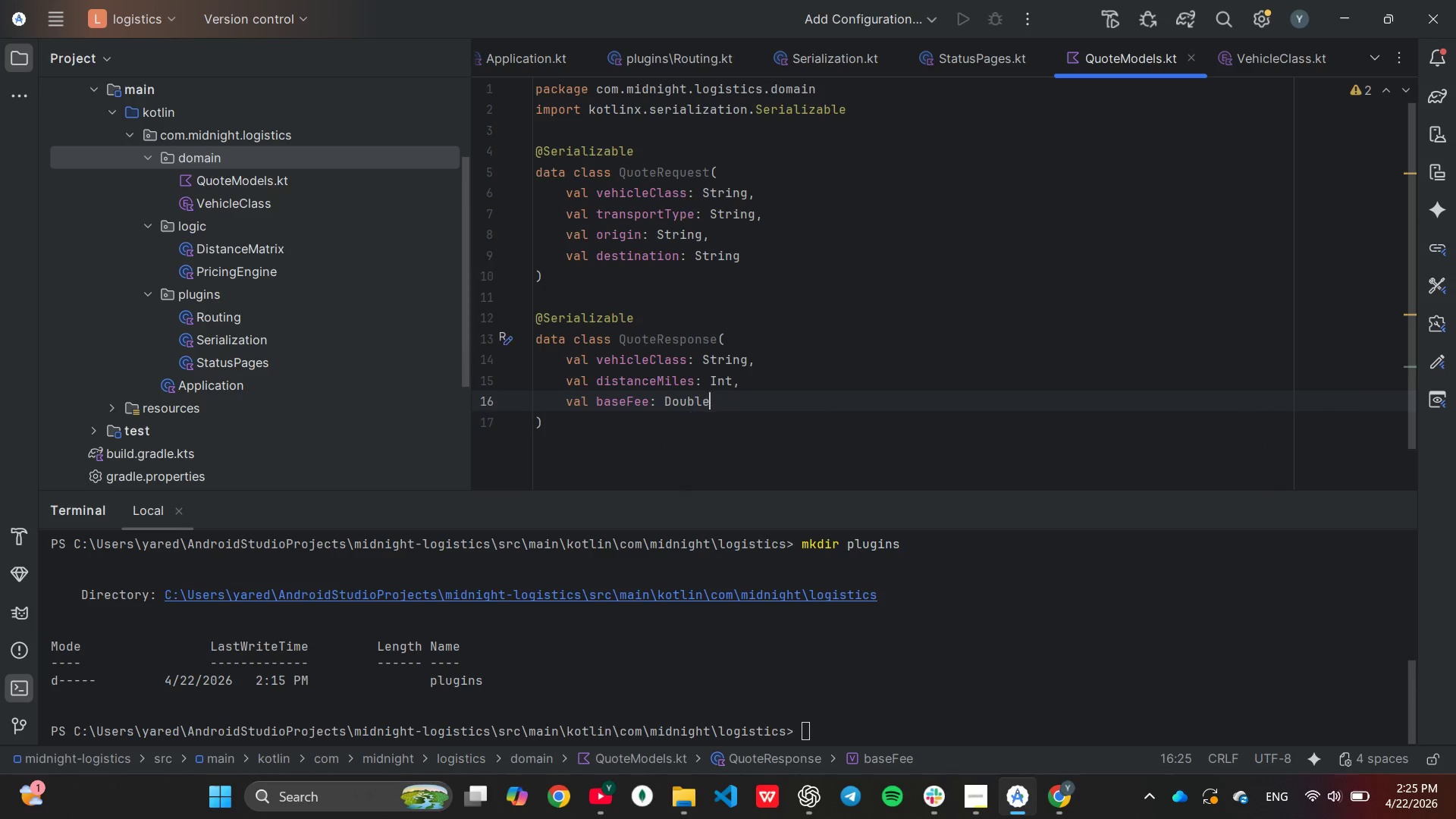 
key(Backspace)
 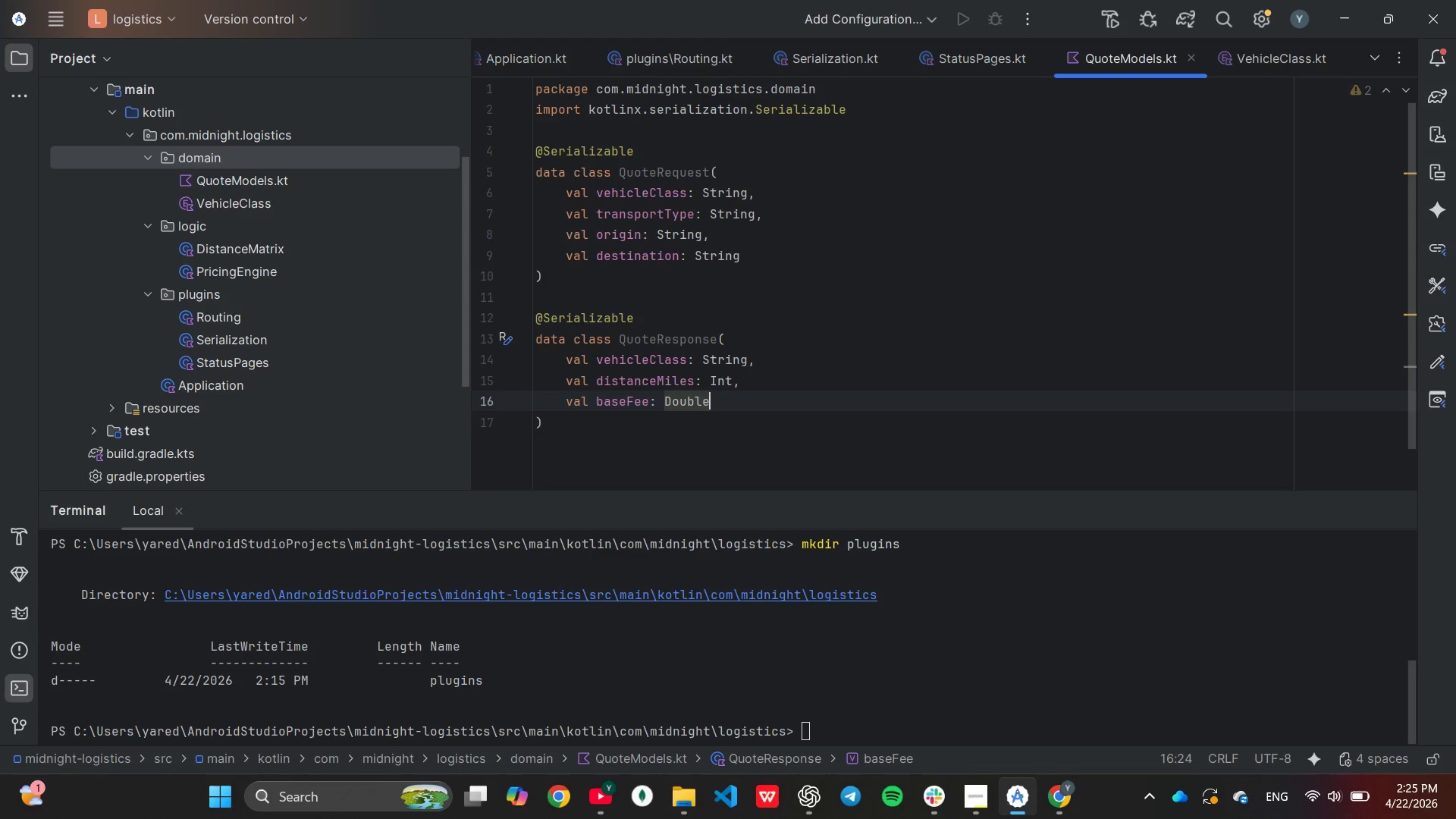 
key(M)
 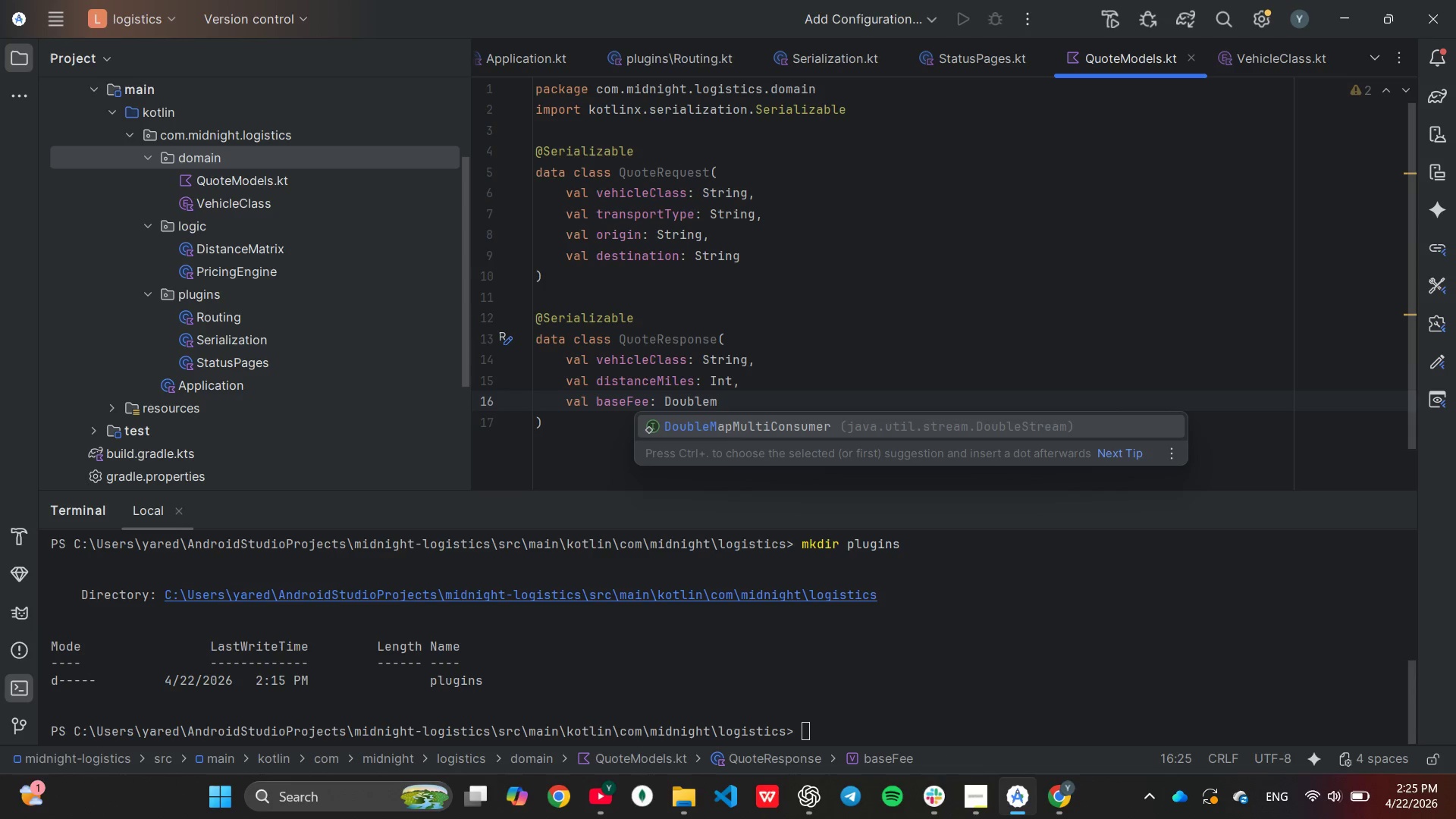 
key(Backspace)
 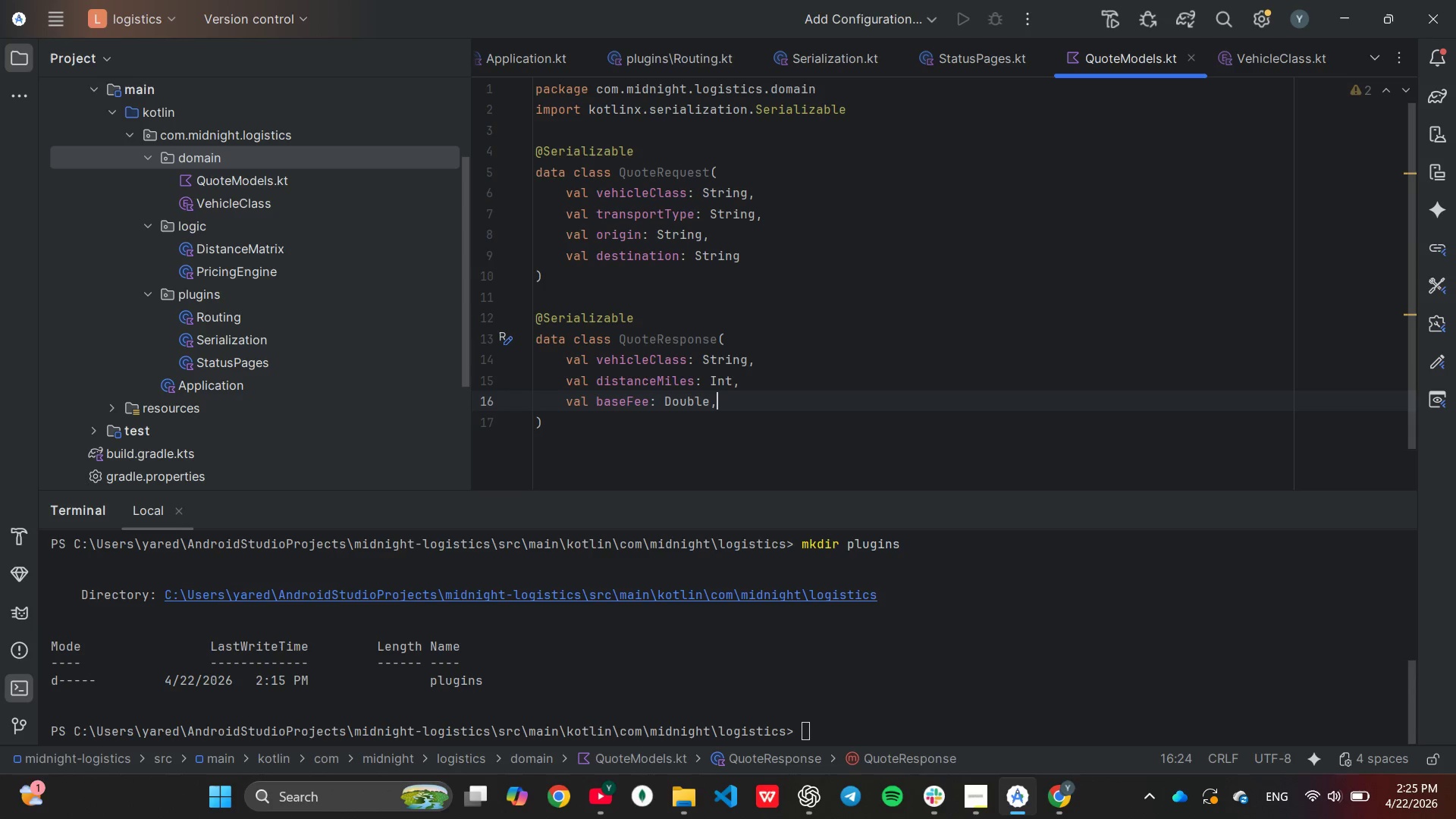 
key(Comma)
 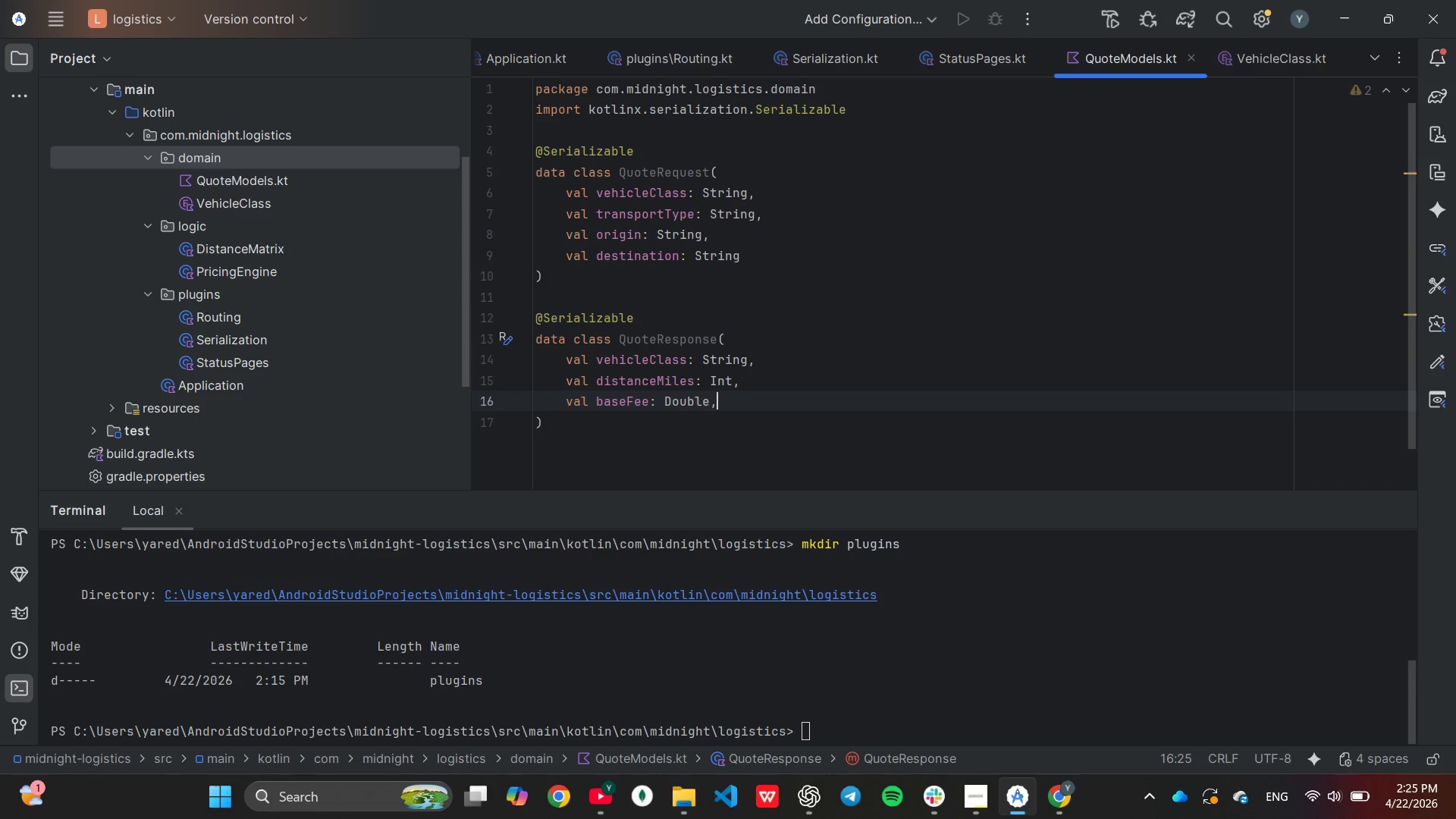 
key(Enter)
 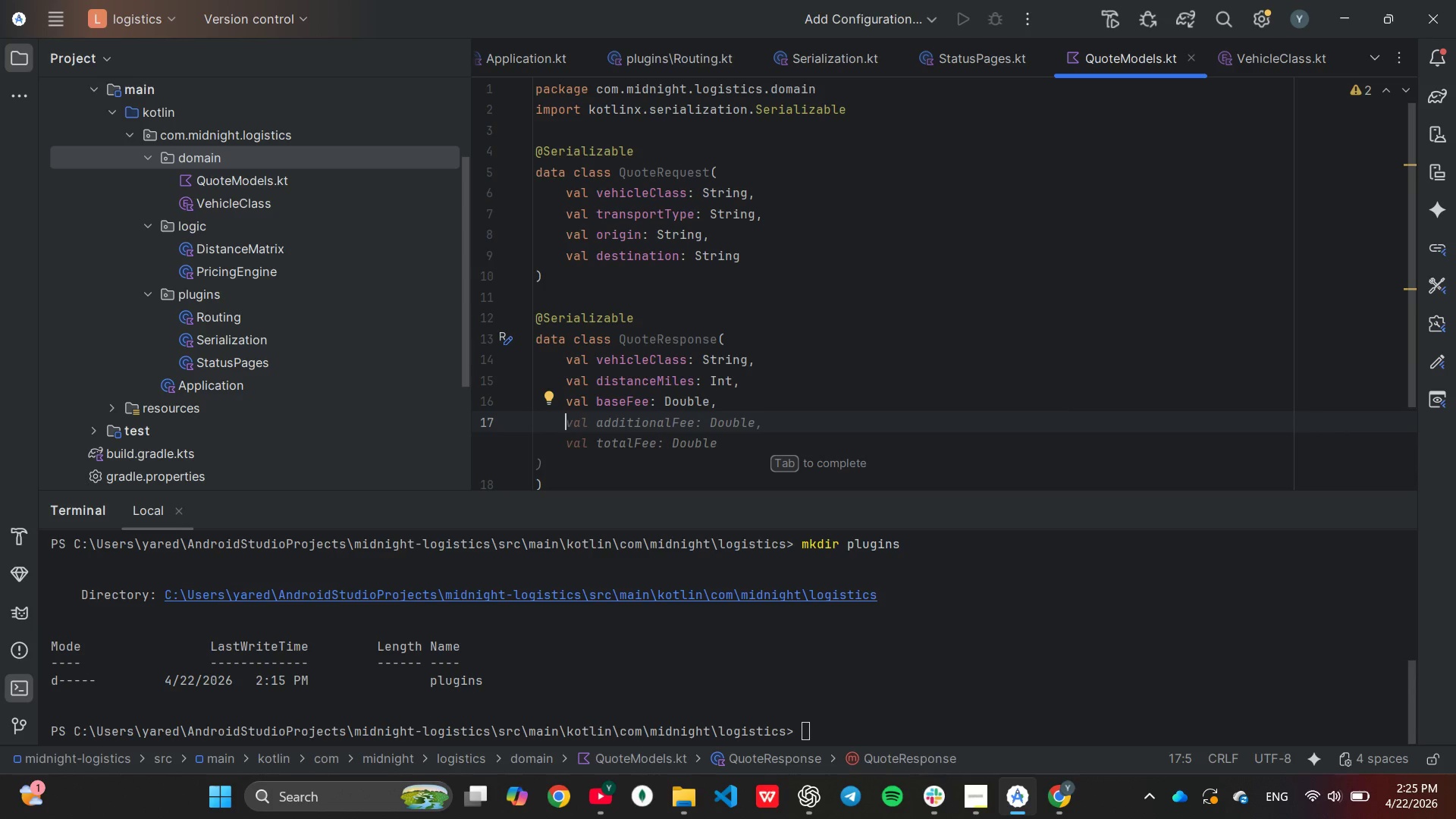 
type(val insuranceSurcharge:)
key(Tab)
 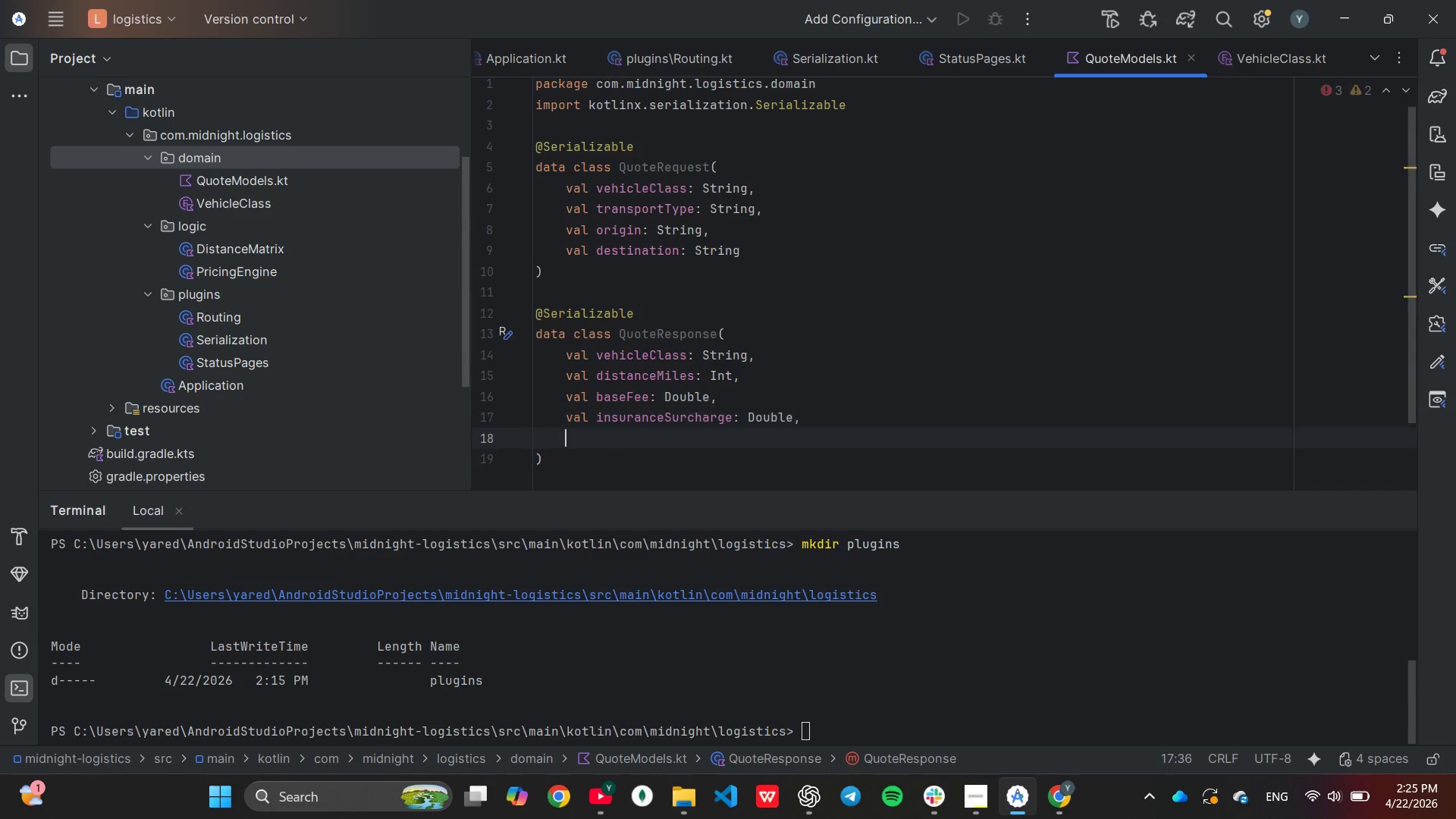 
key(Enter)
 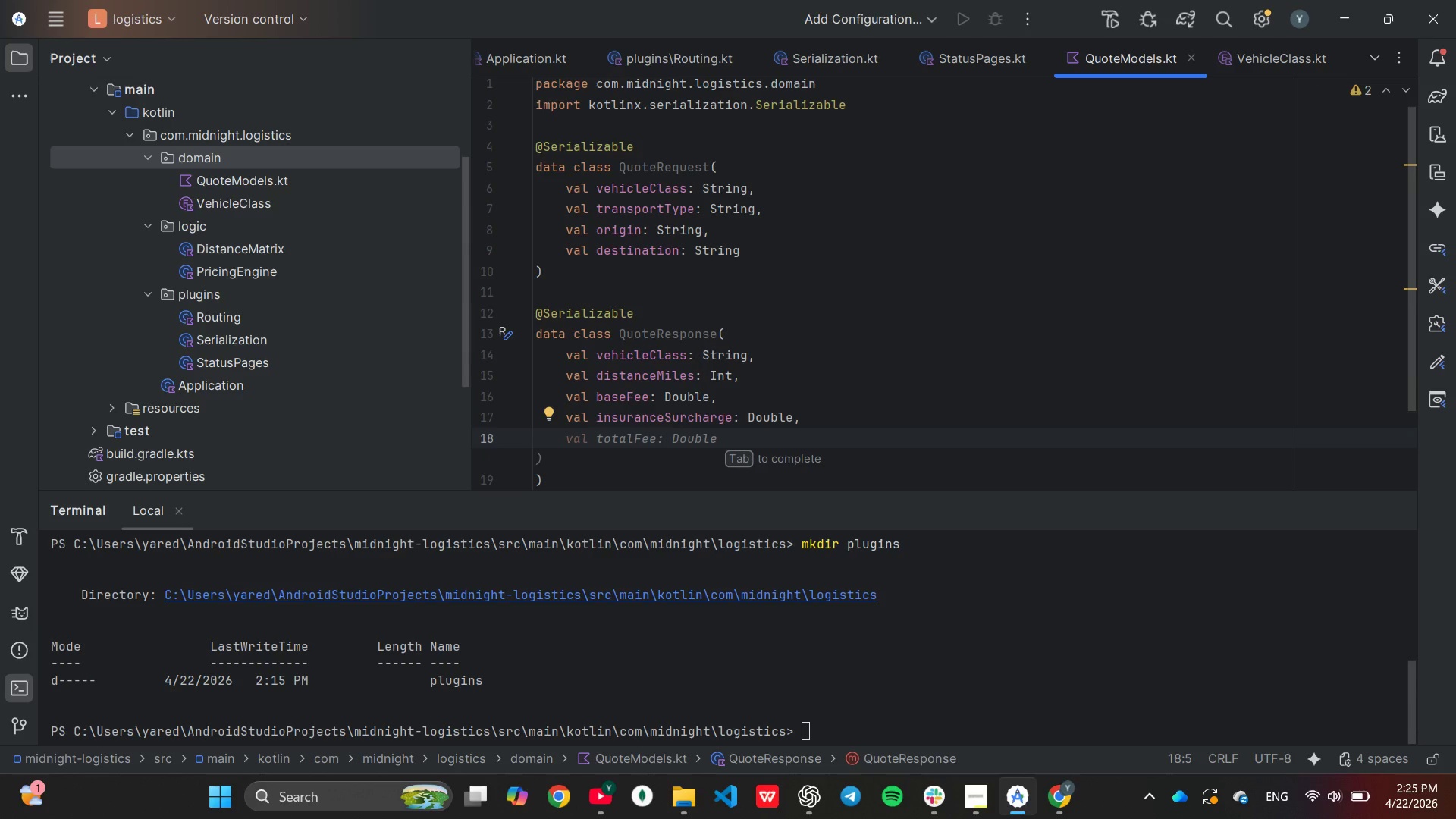 
type(val totalCoset)
key(Backspace)
key(Backspace)
type(t:)
key(Tab)
type(,)
 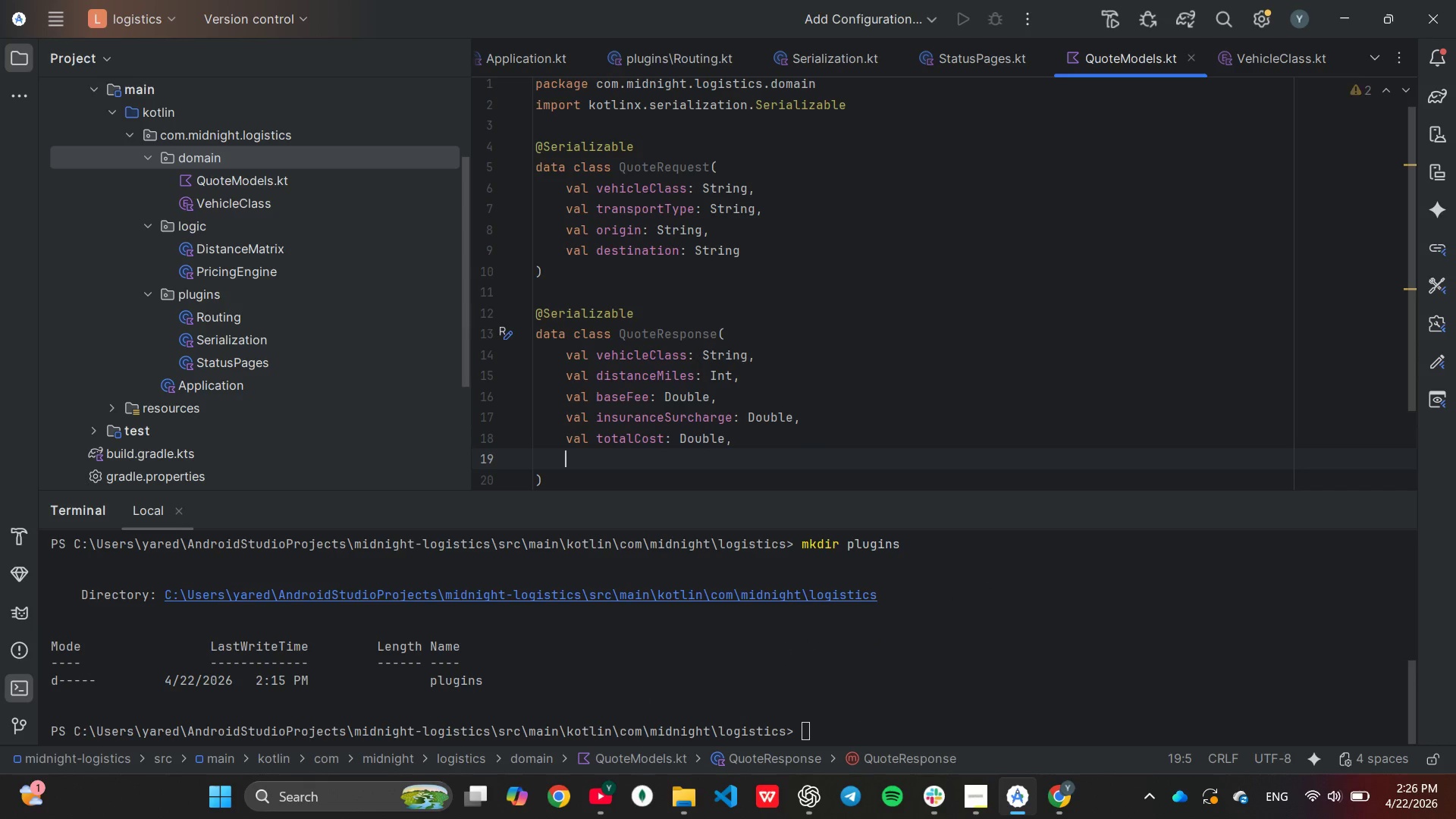 
 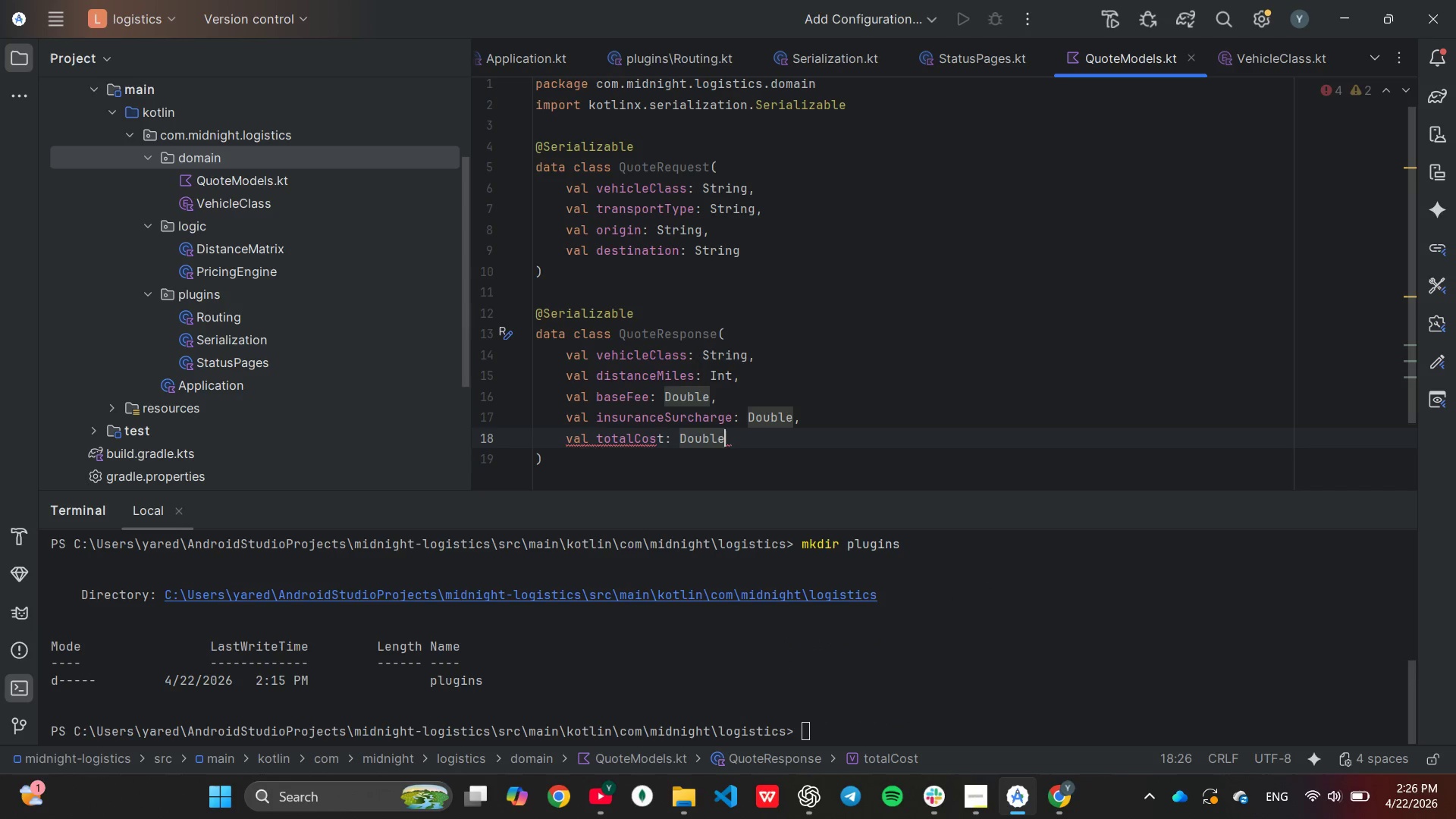 
key(Enter)
 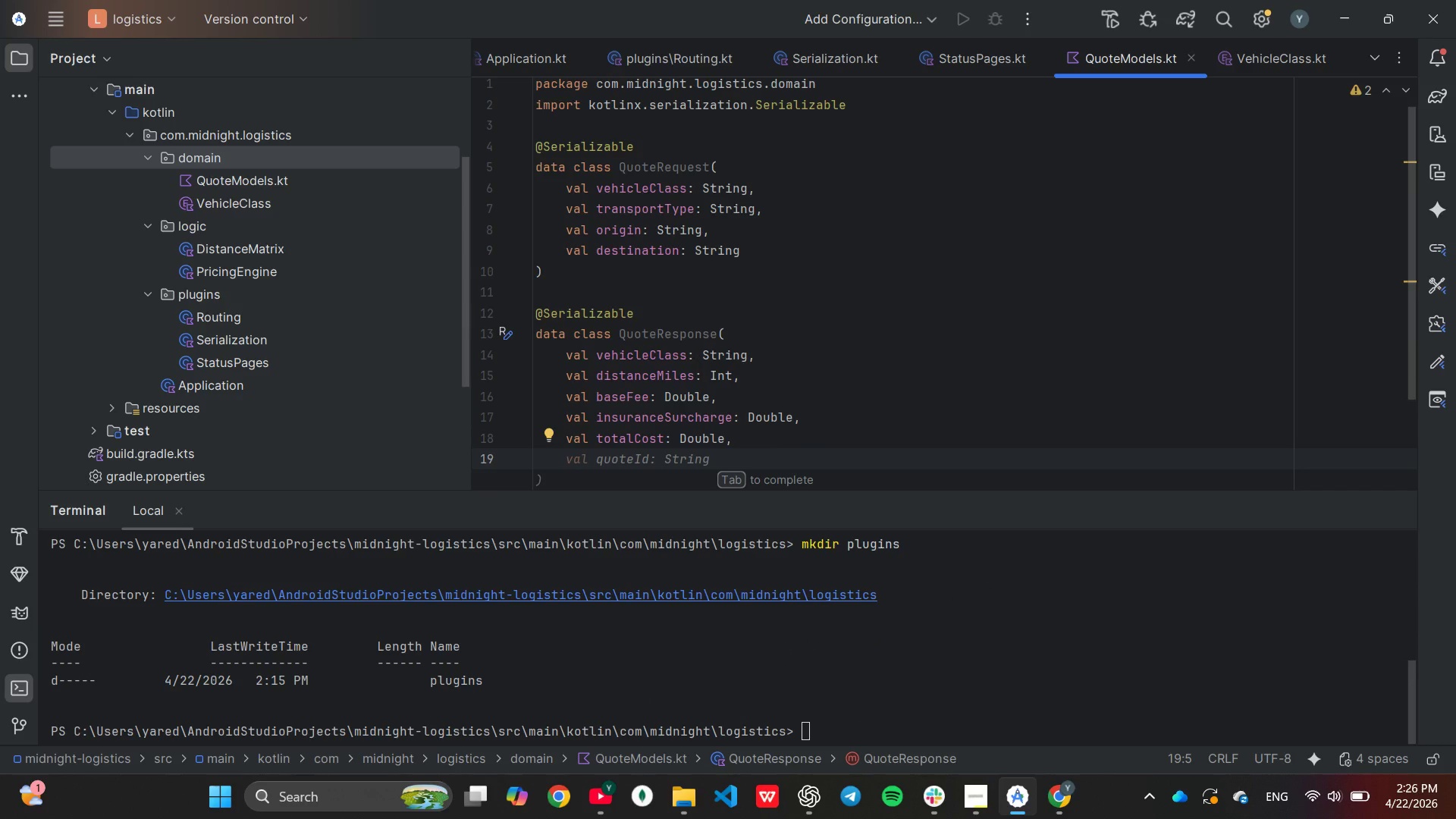 
type(val status: S)
 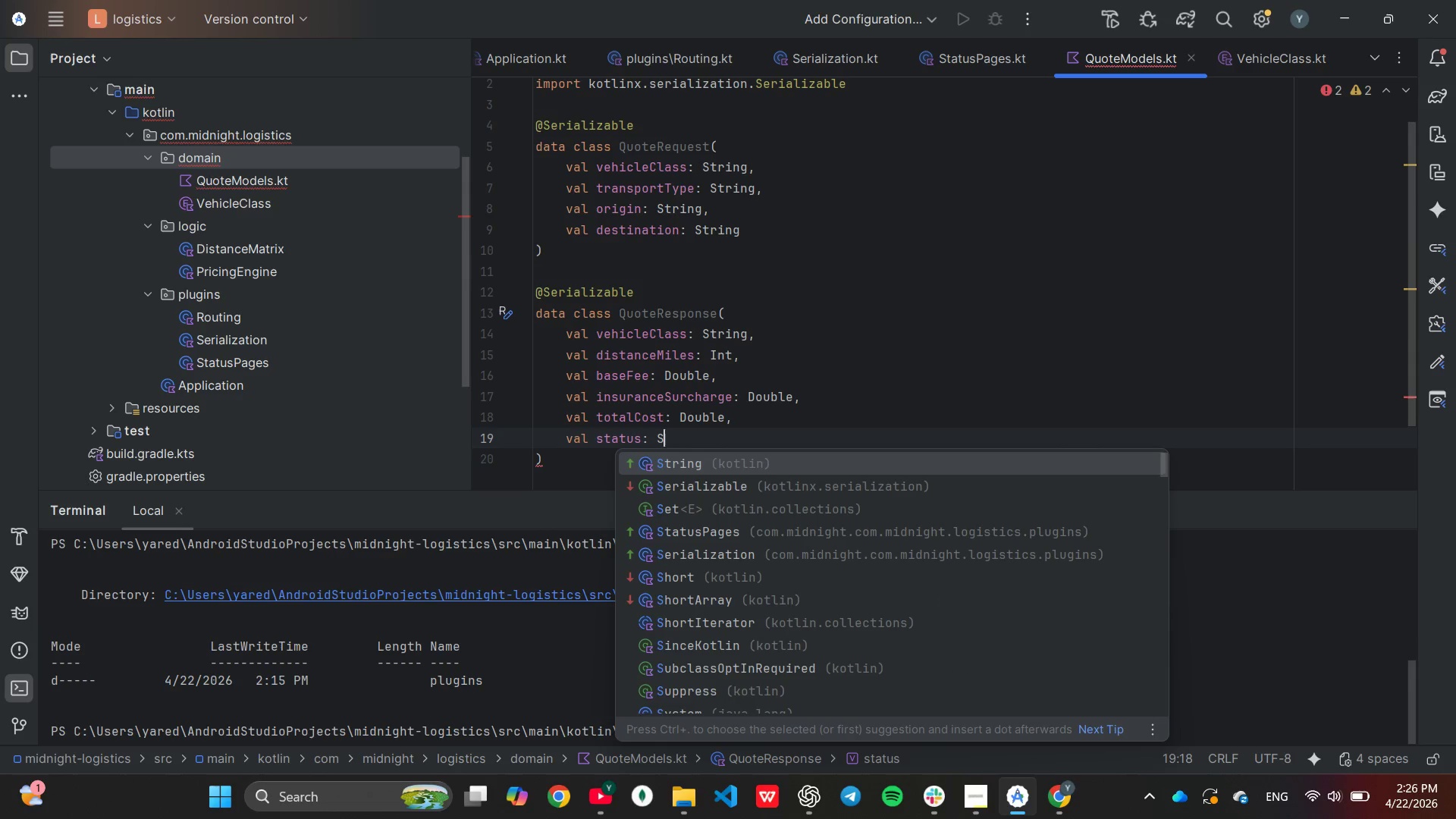 
key(Enter)
 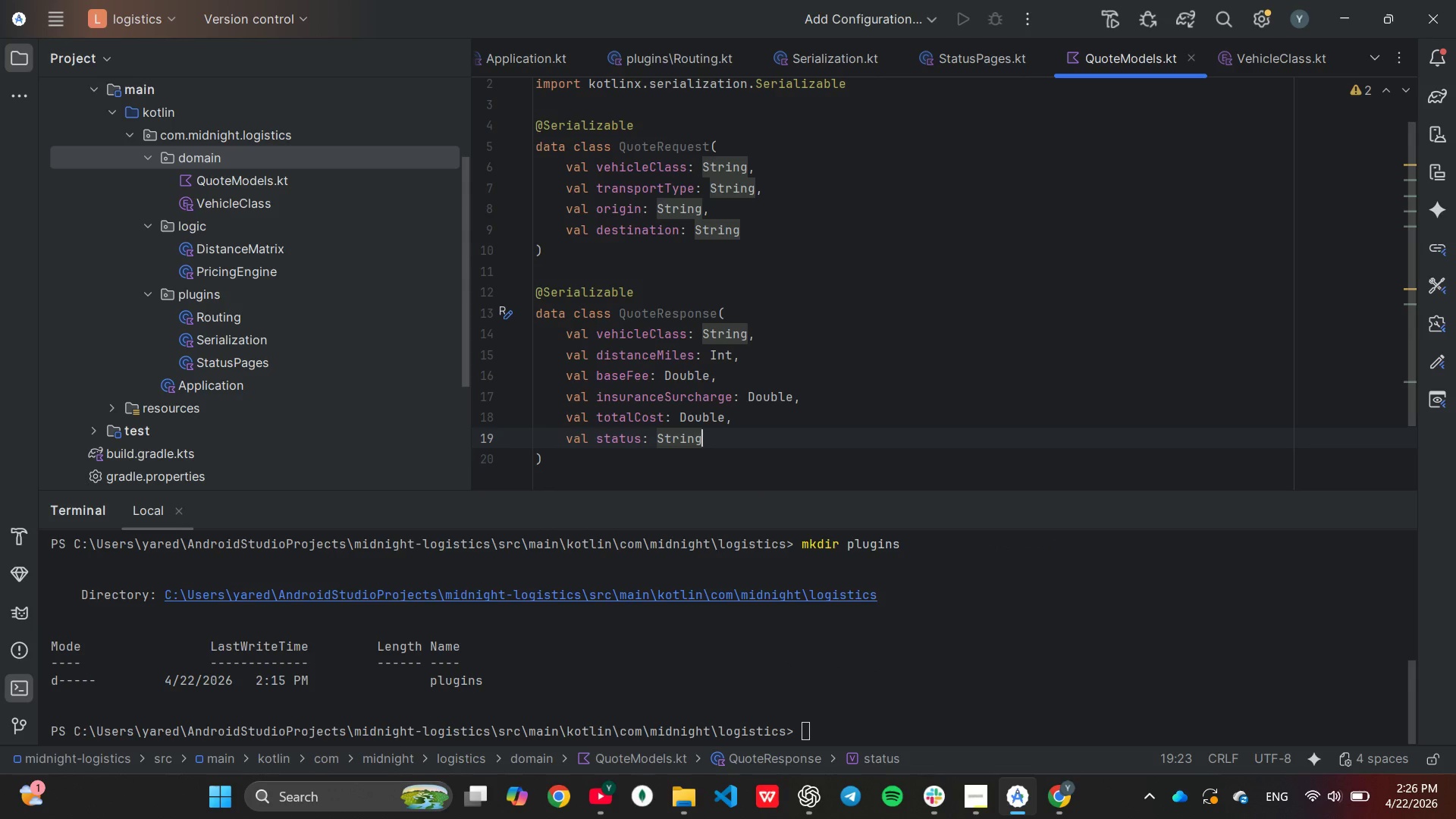 
type( = ')
key(Backspace)
type("SUCCESS)
key(Tab)
 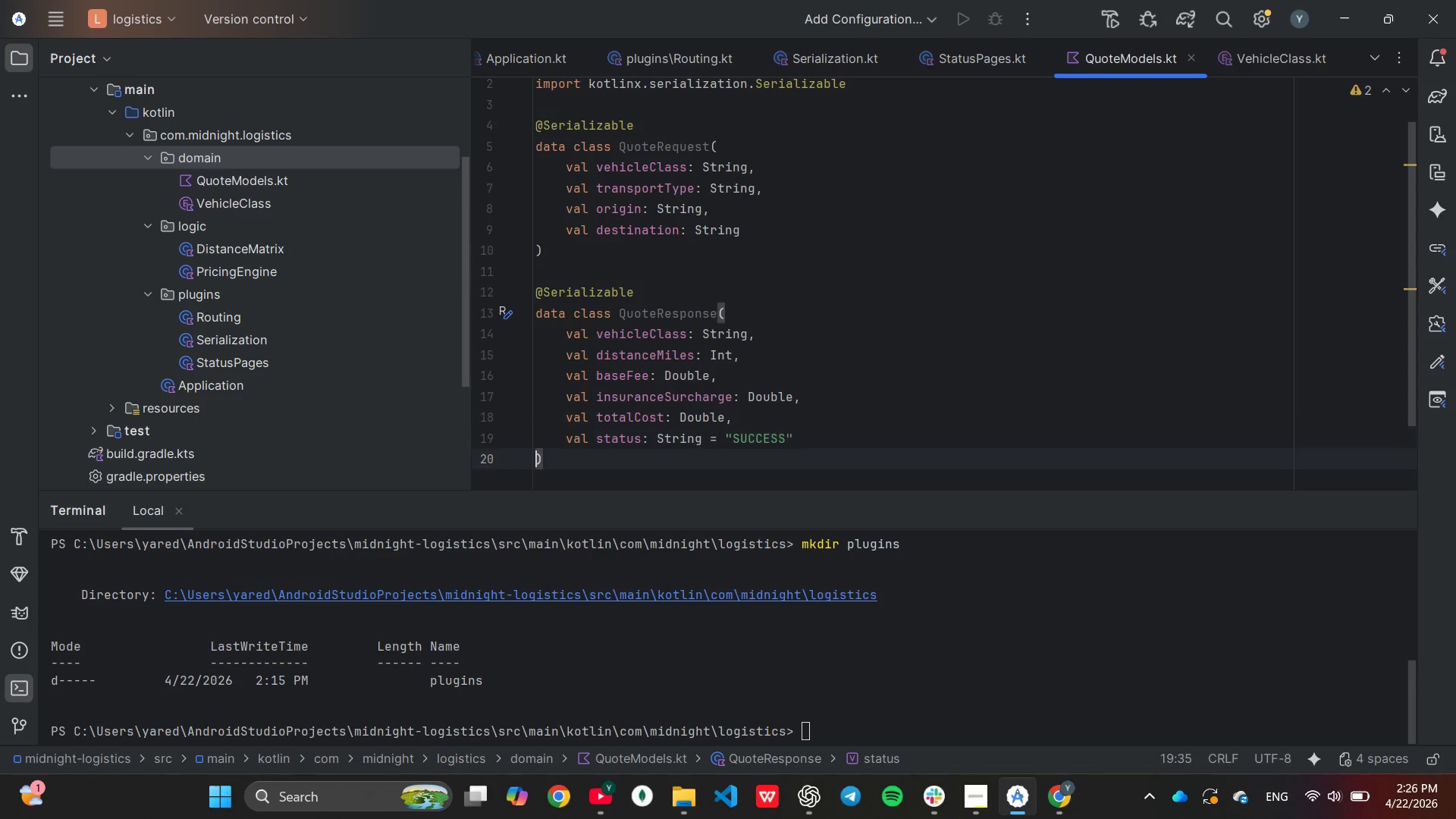 
 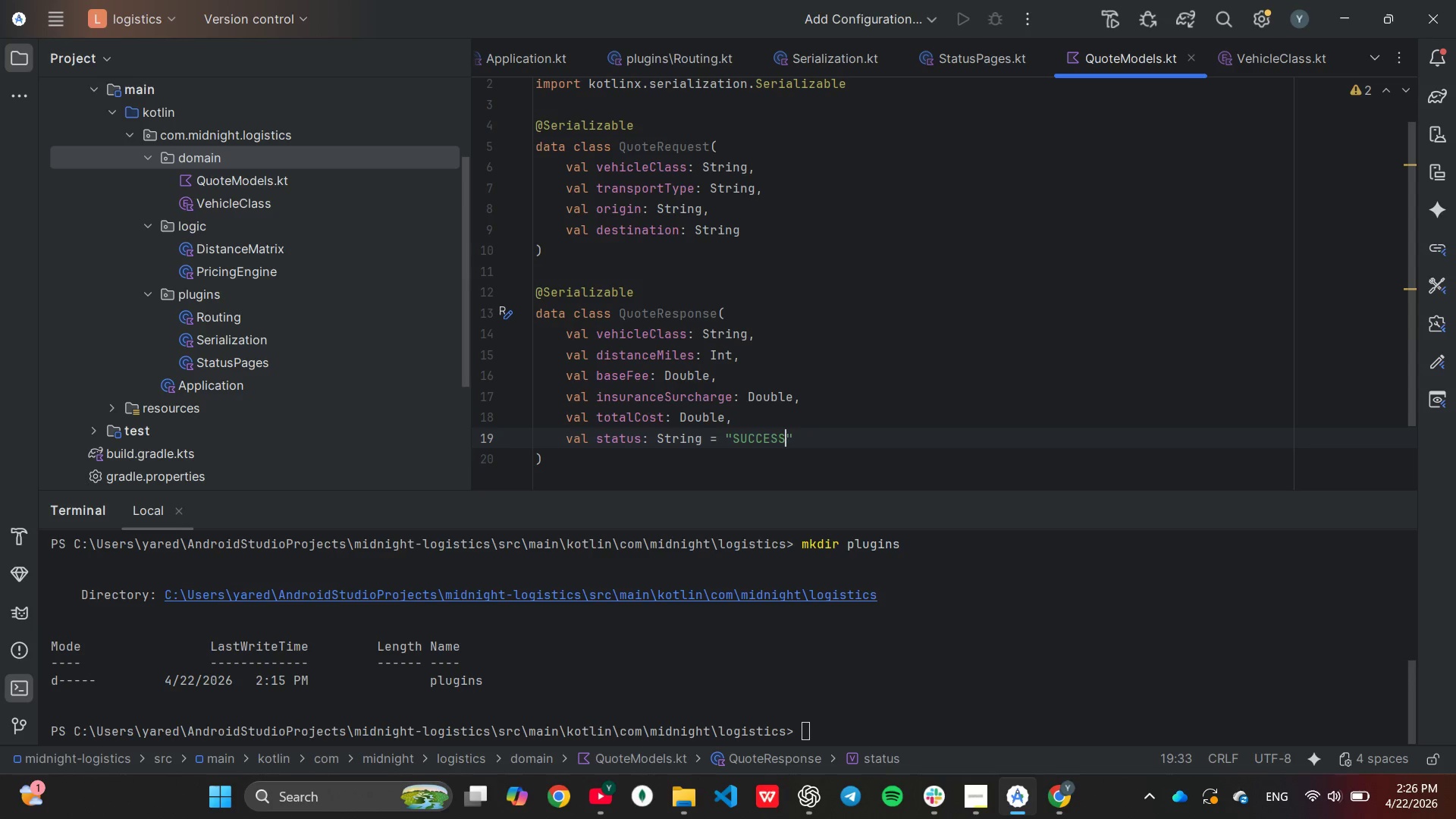 
key(ArrowRight)
 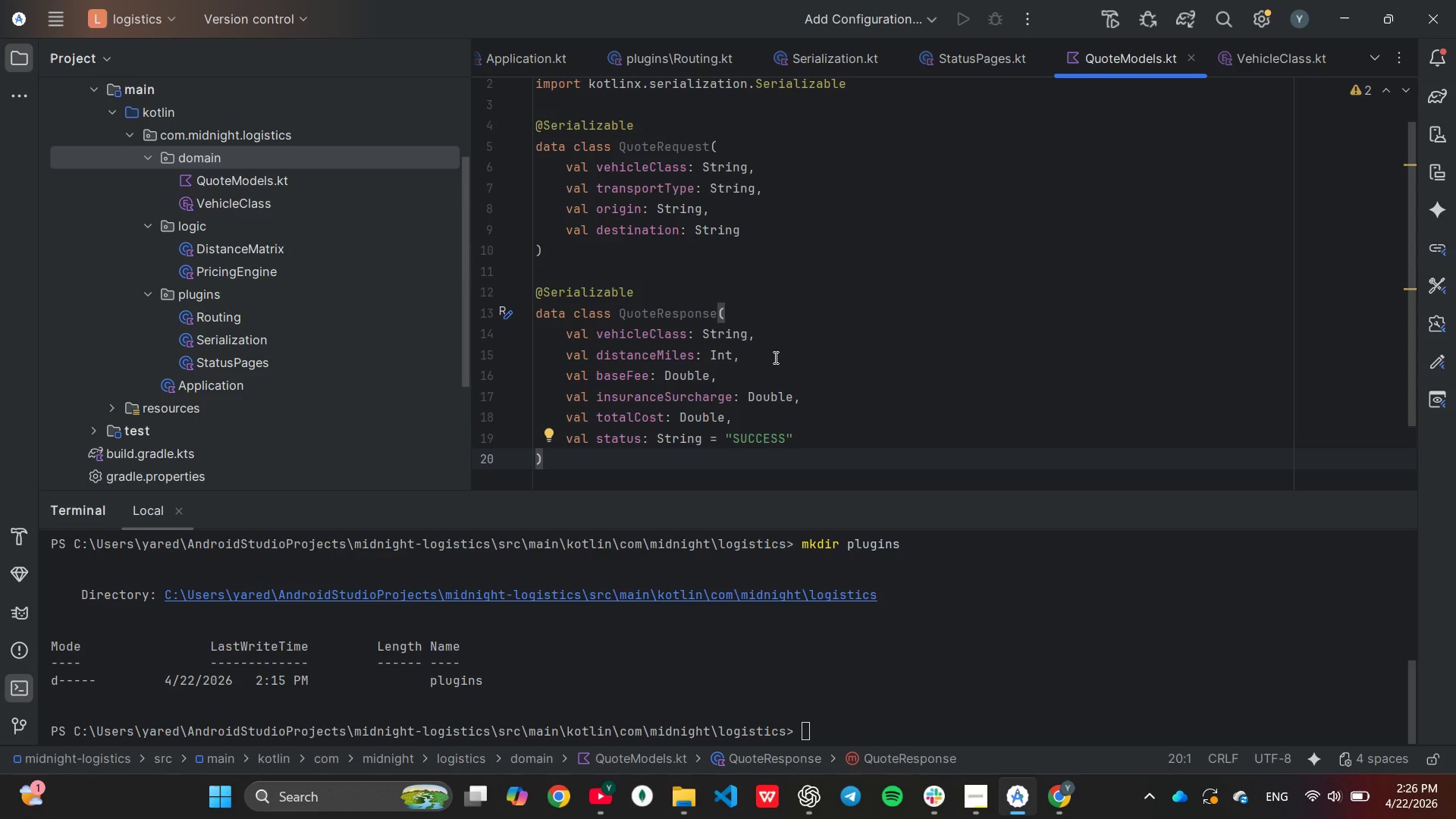 
wait(13.06)
 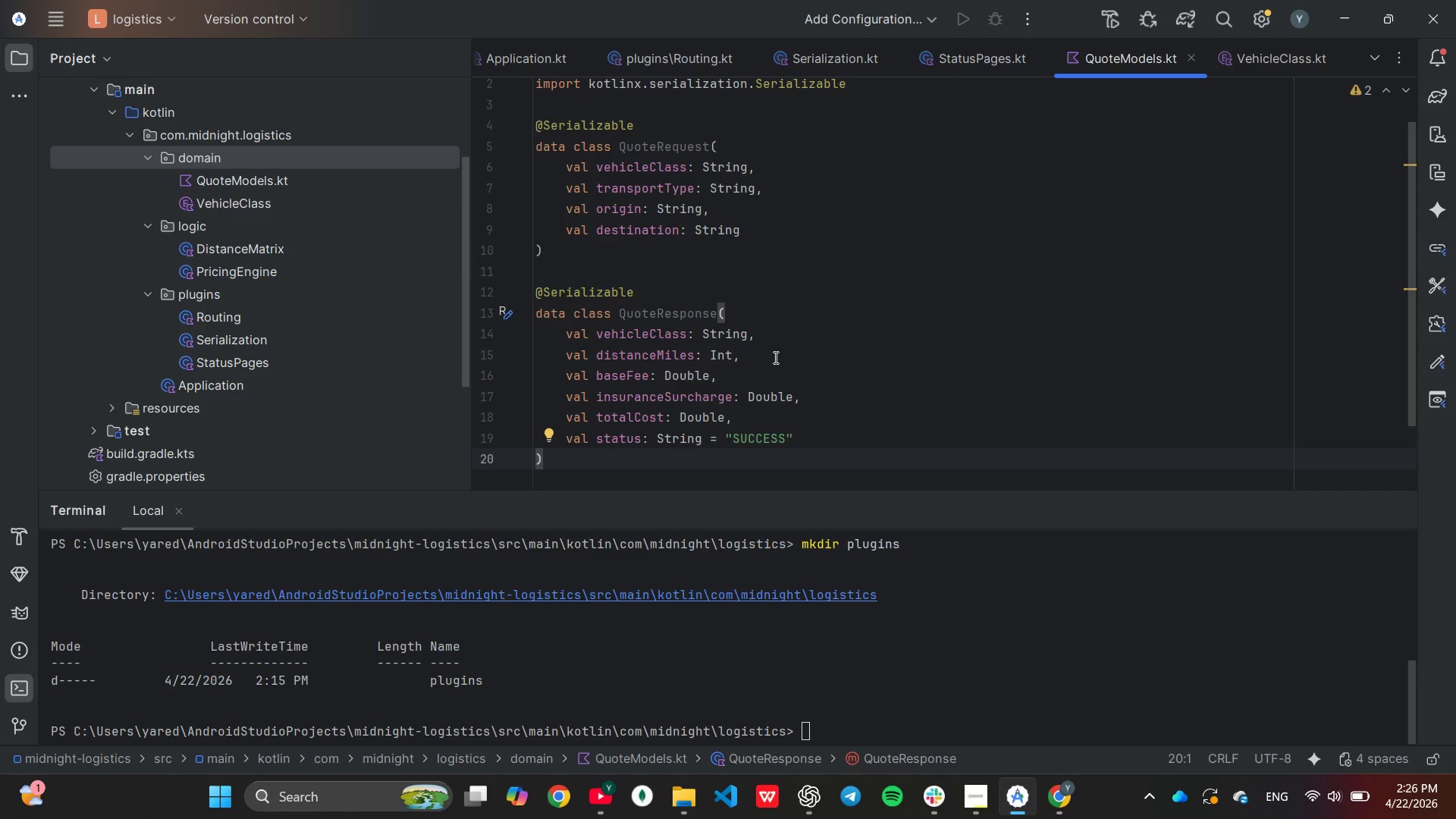 
scroll: coordinate [775, 315], scroll_direction: up, amount: 3.0
 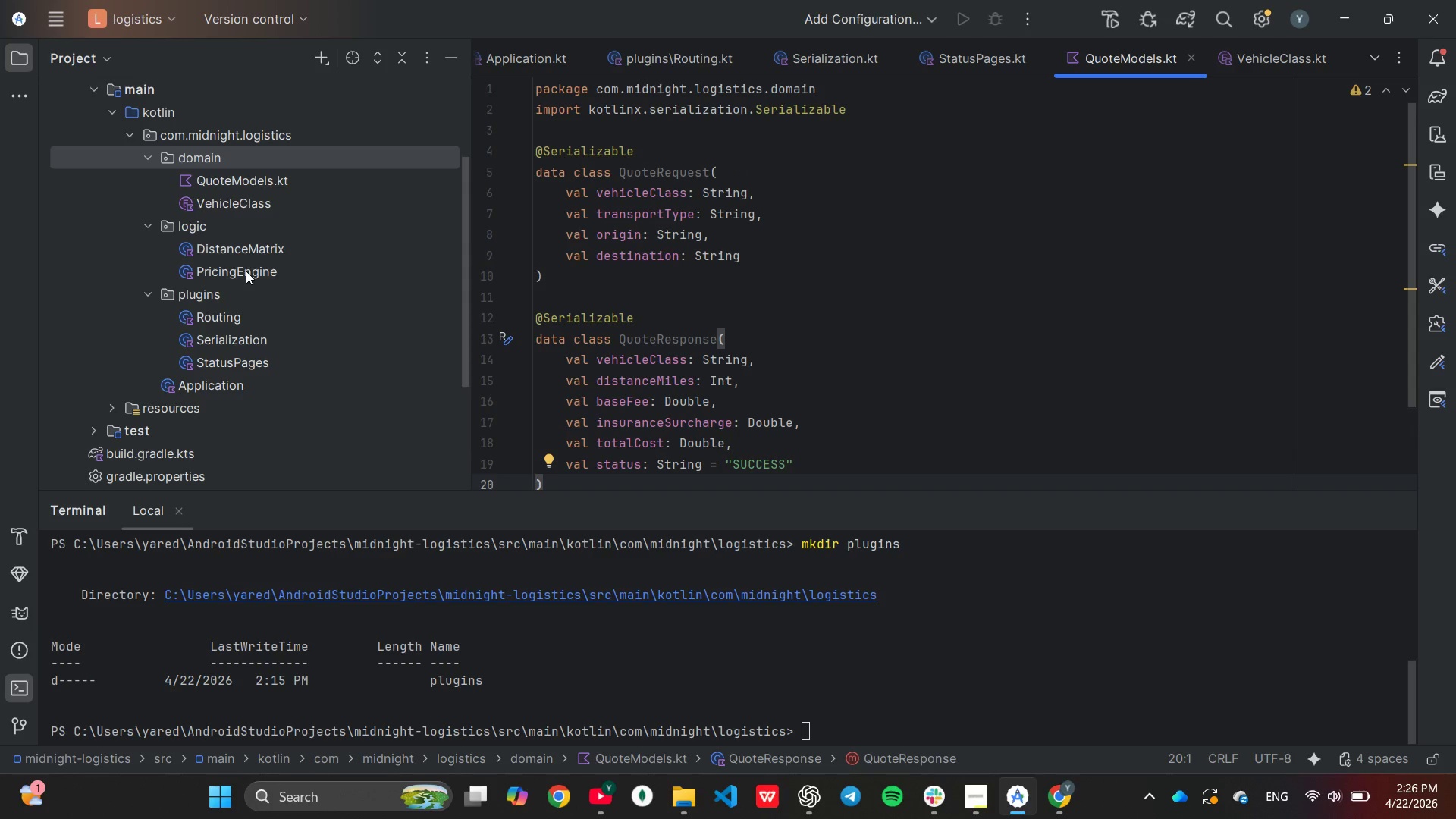 
wait(6.01)
 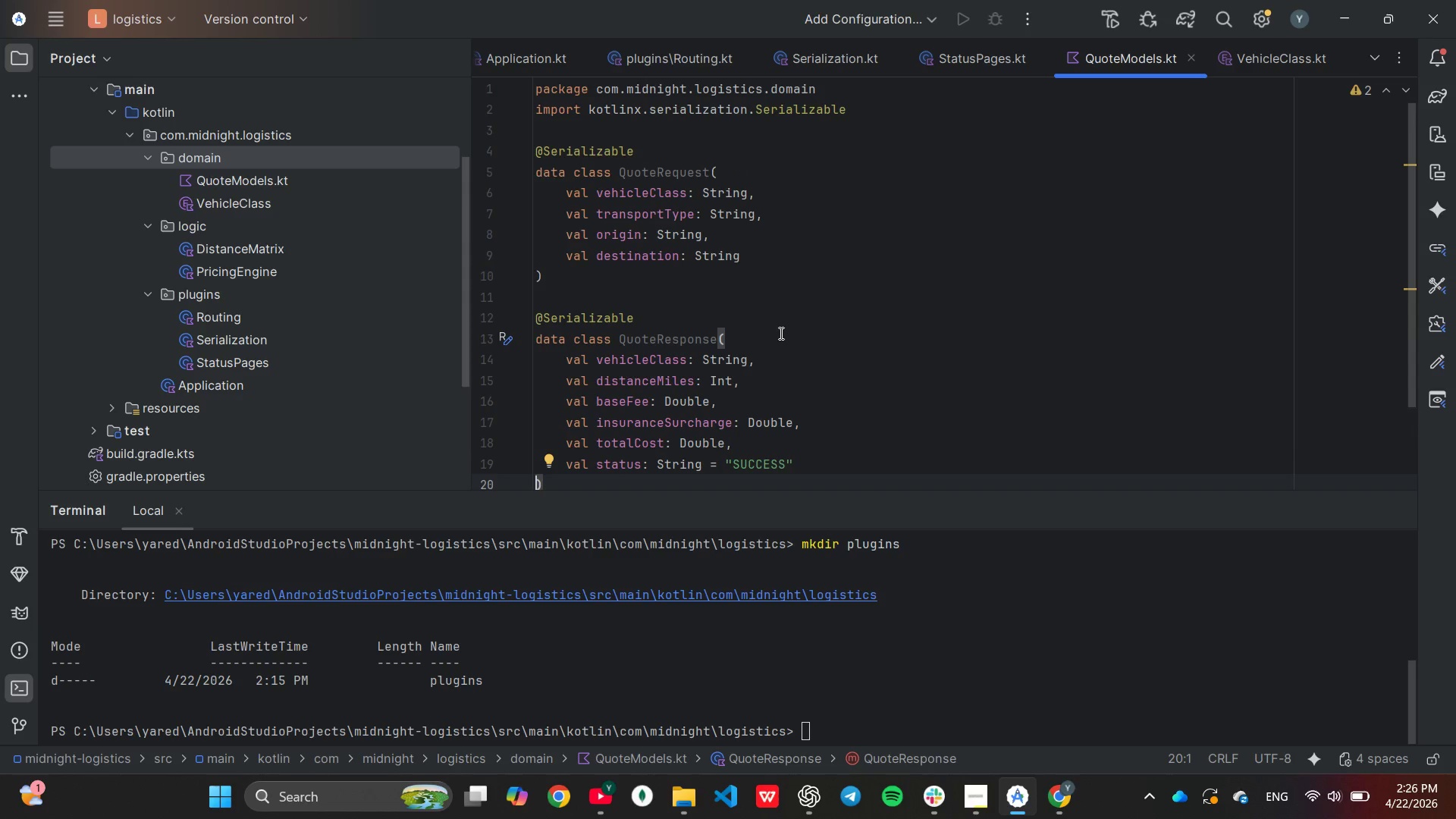 
double_click([244, 249])
 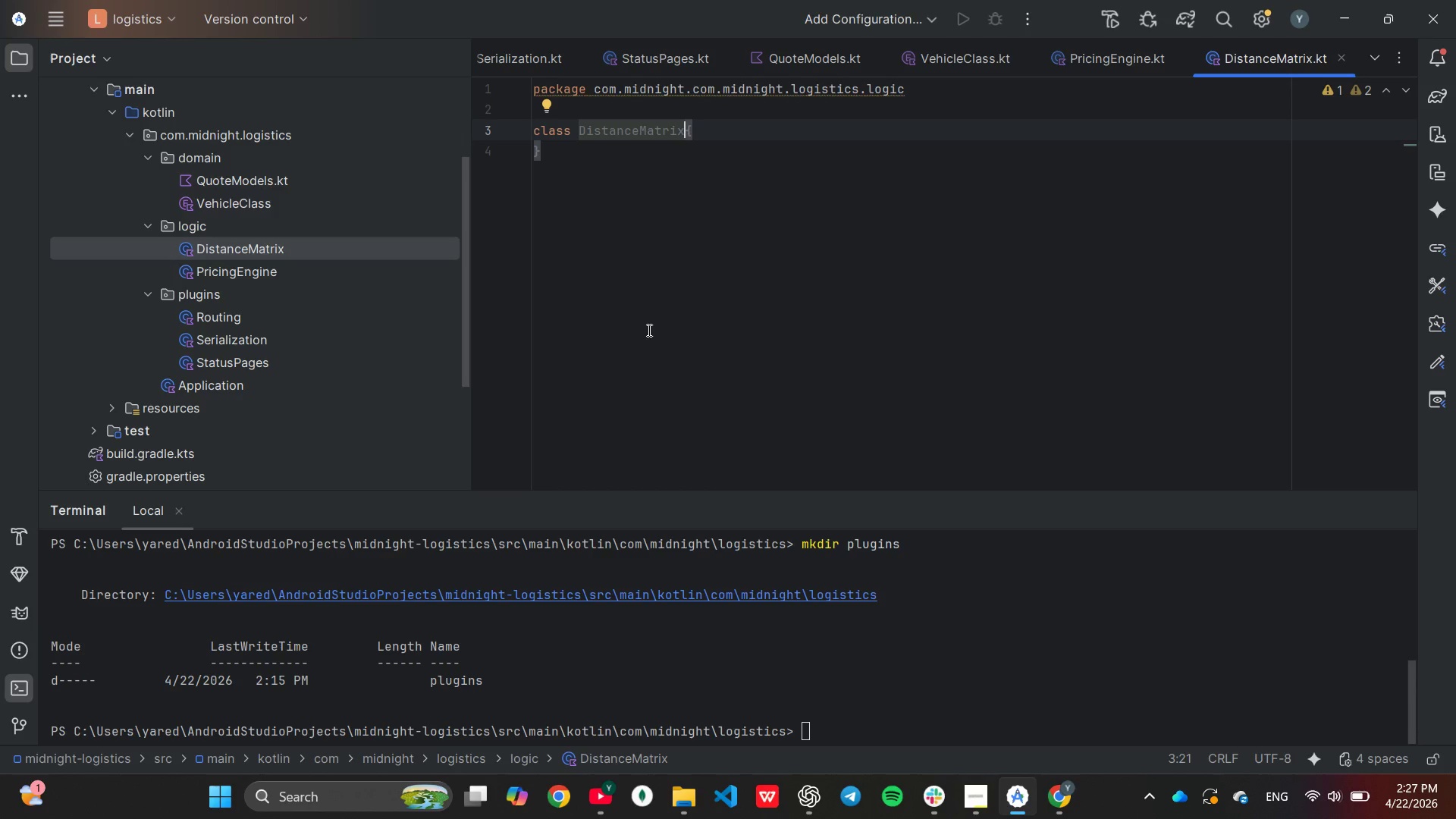 
wait(43.24)
 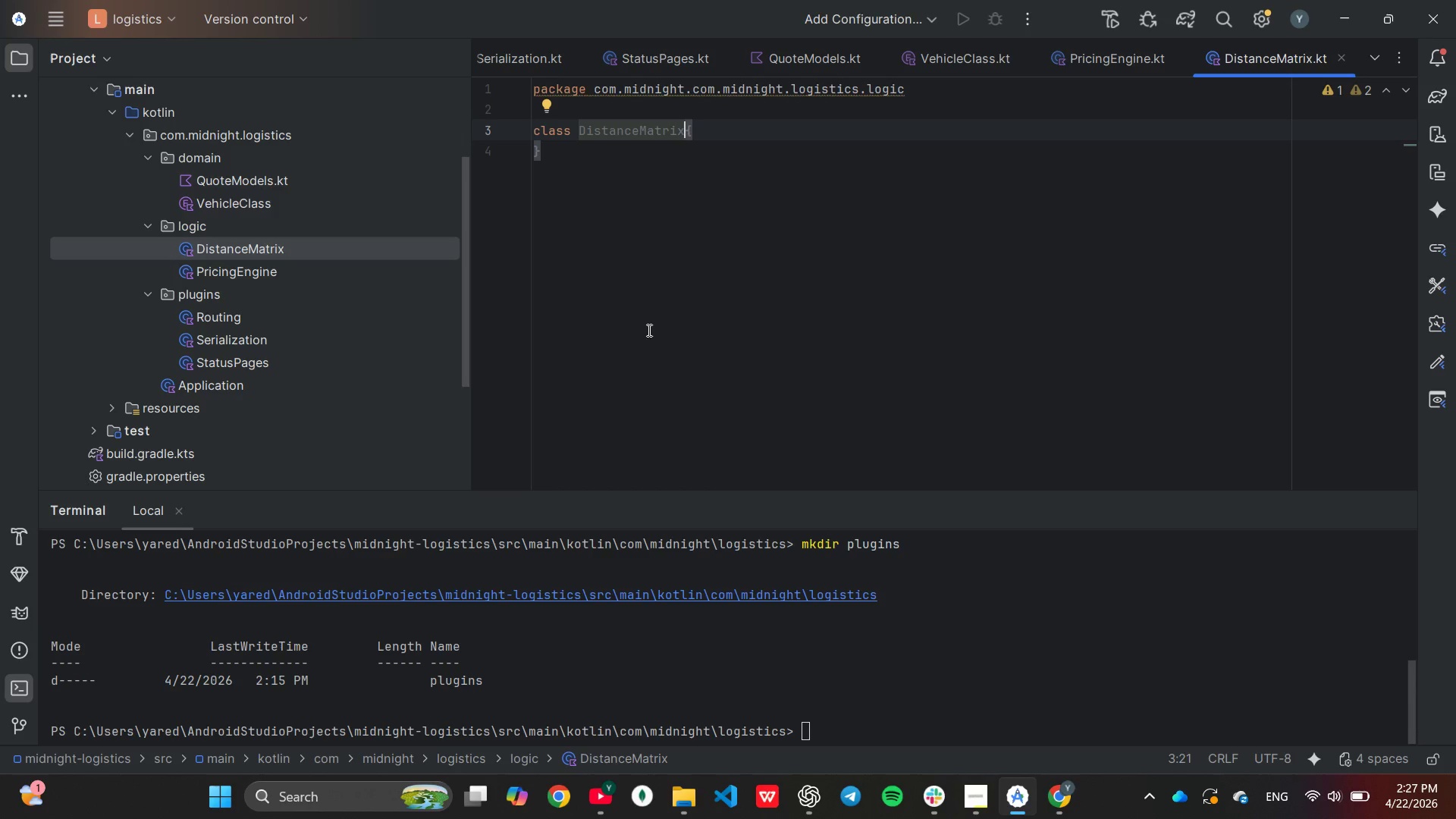 
left_click_drag(start_coordinate=[691, 93], to_coordinate=[596, 80])
 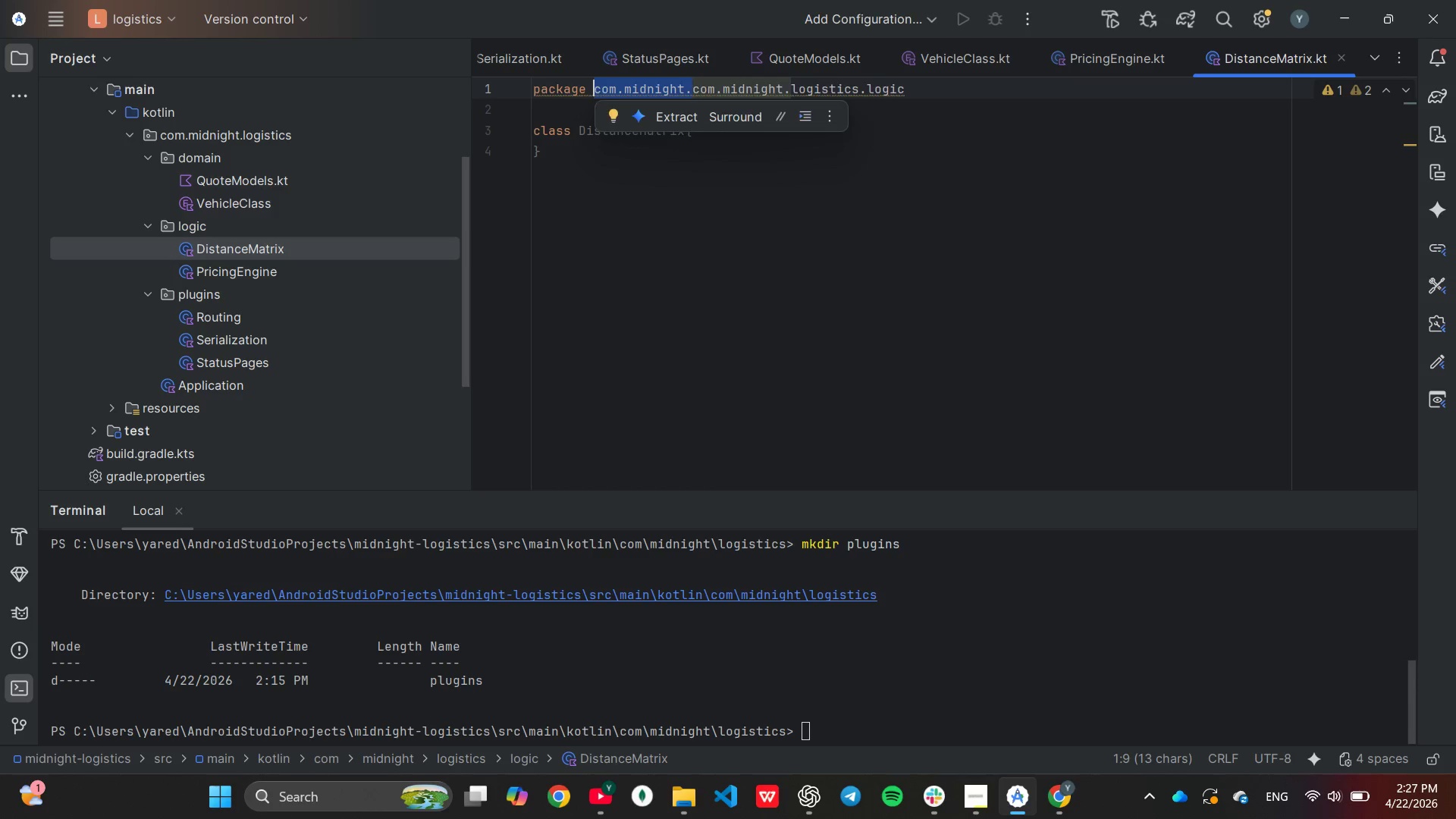 
key(Backspace)
 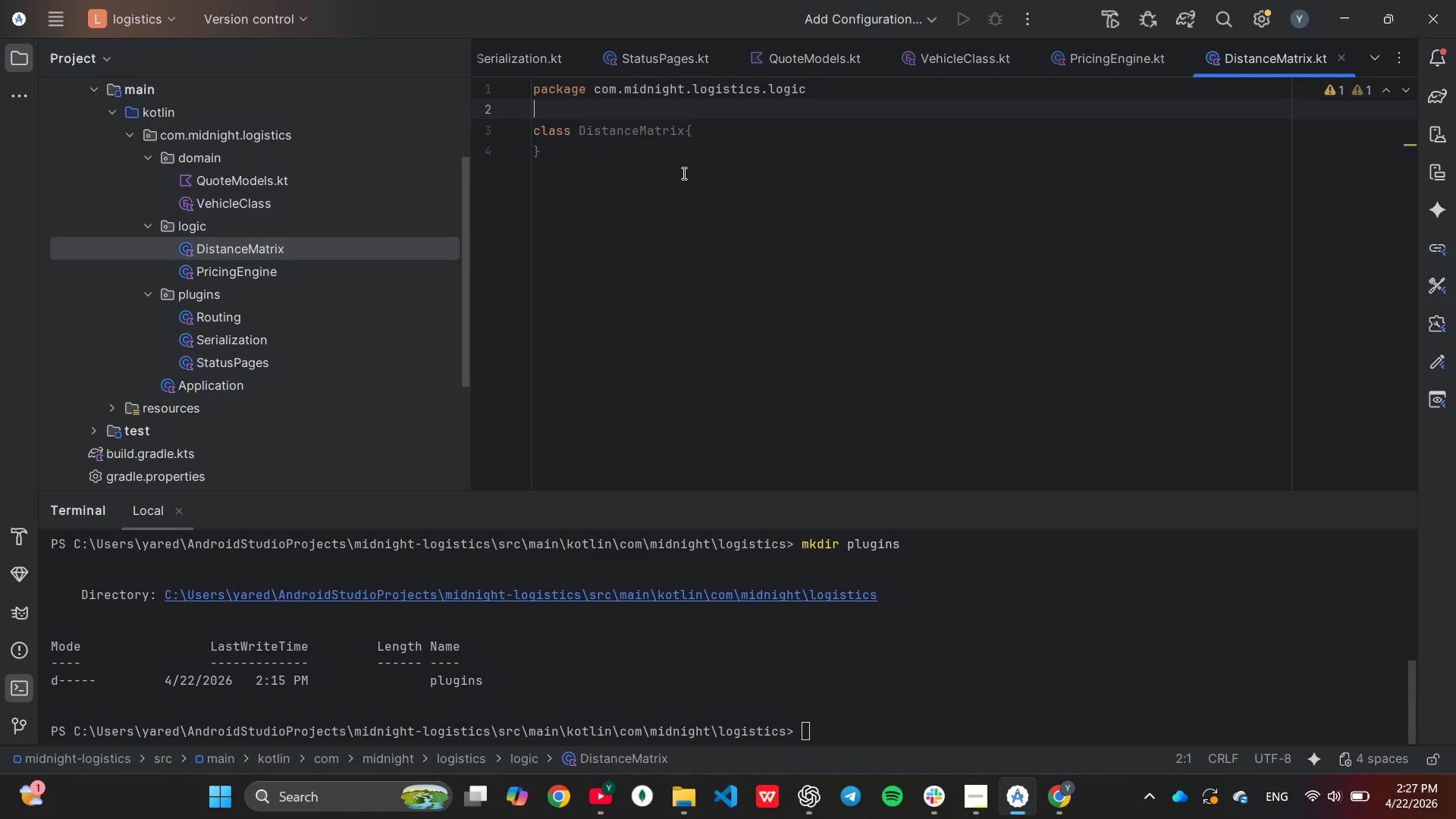 
wait(5.67)
 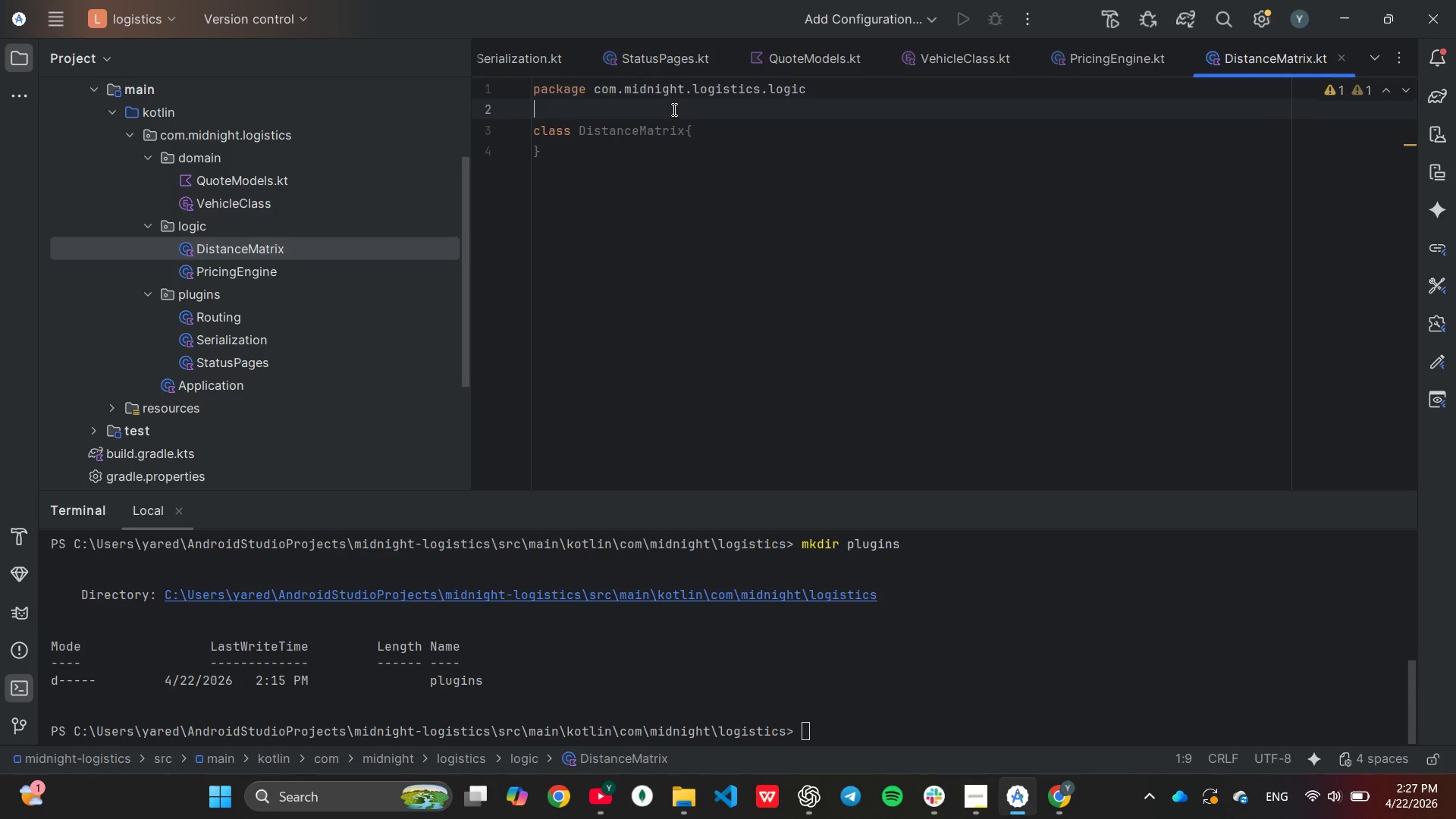 
key(ArrowUp)
 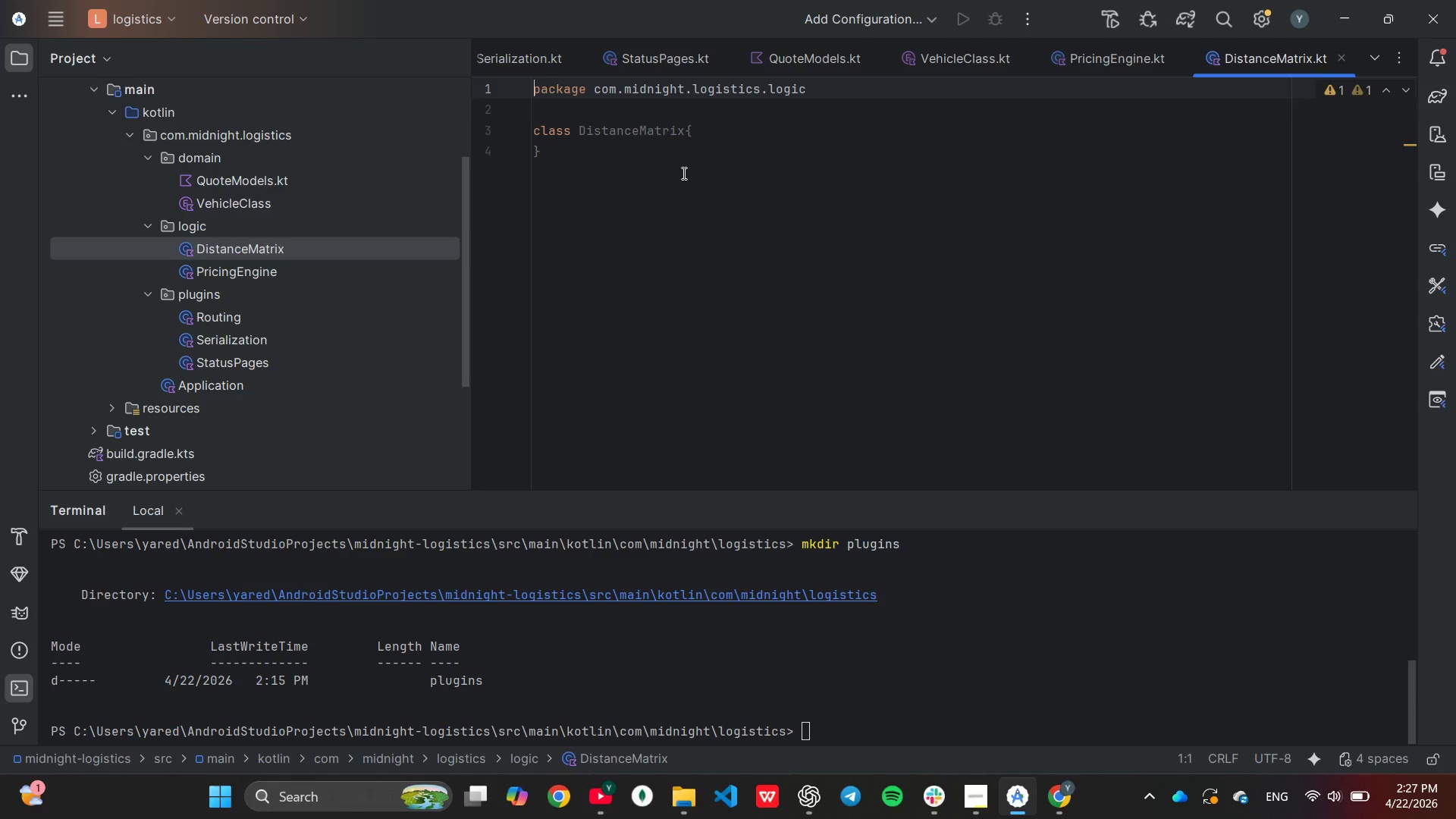 
key(ArrowDown)
 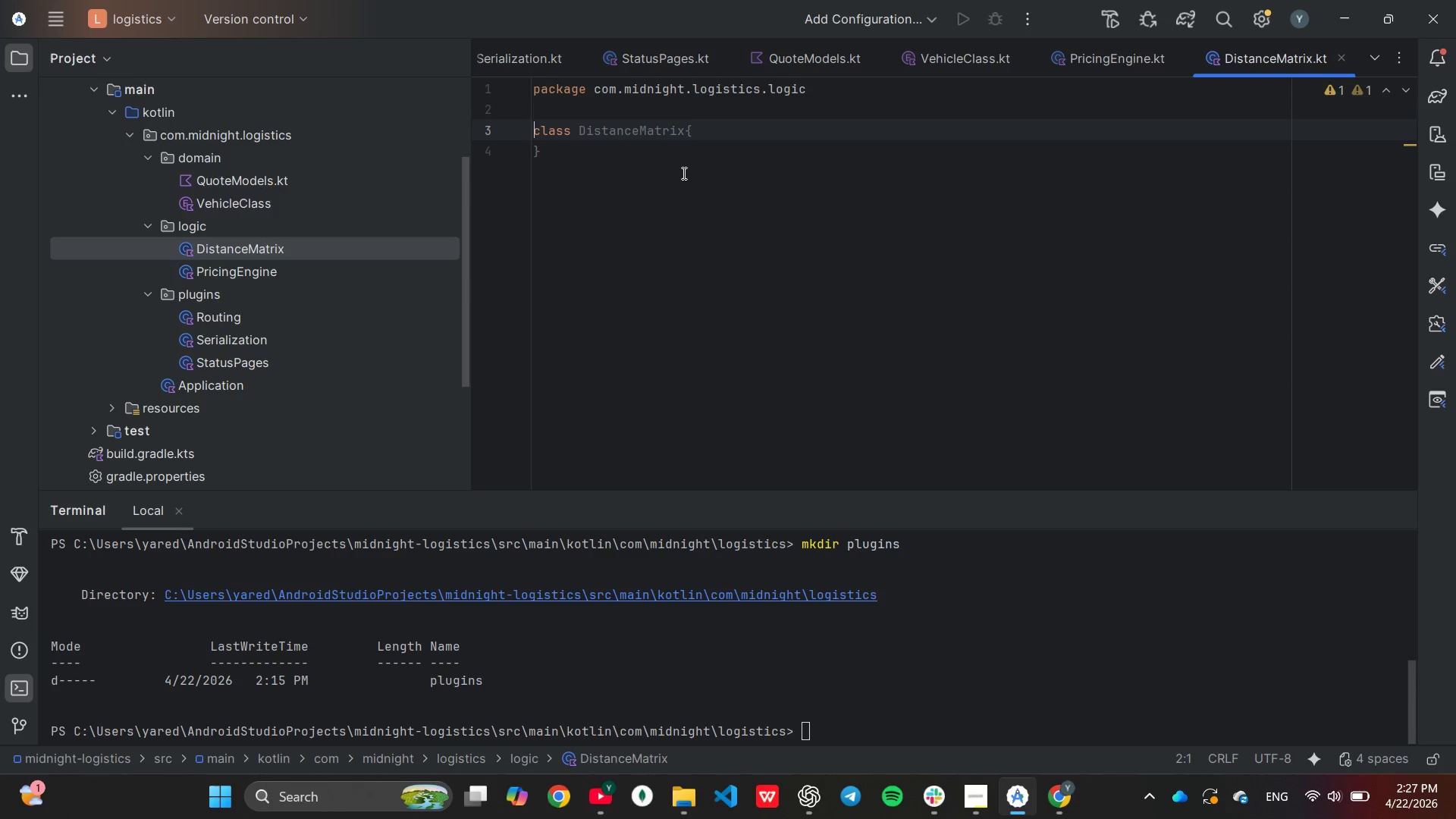 
key(ArrowDown)
 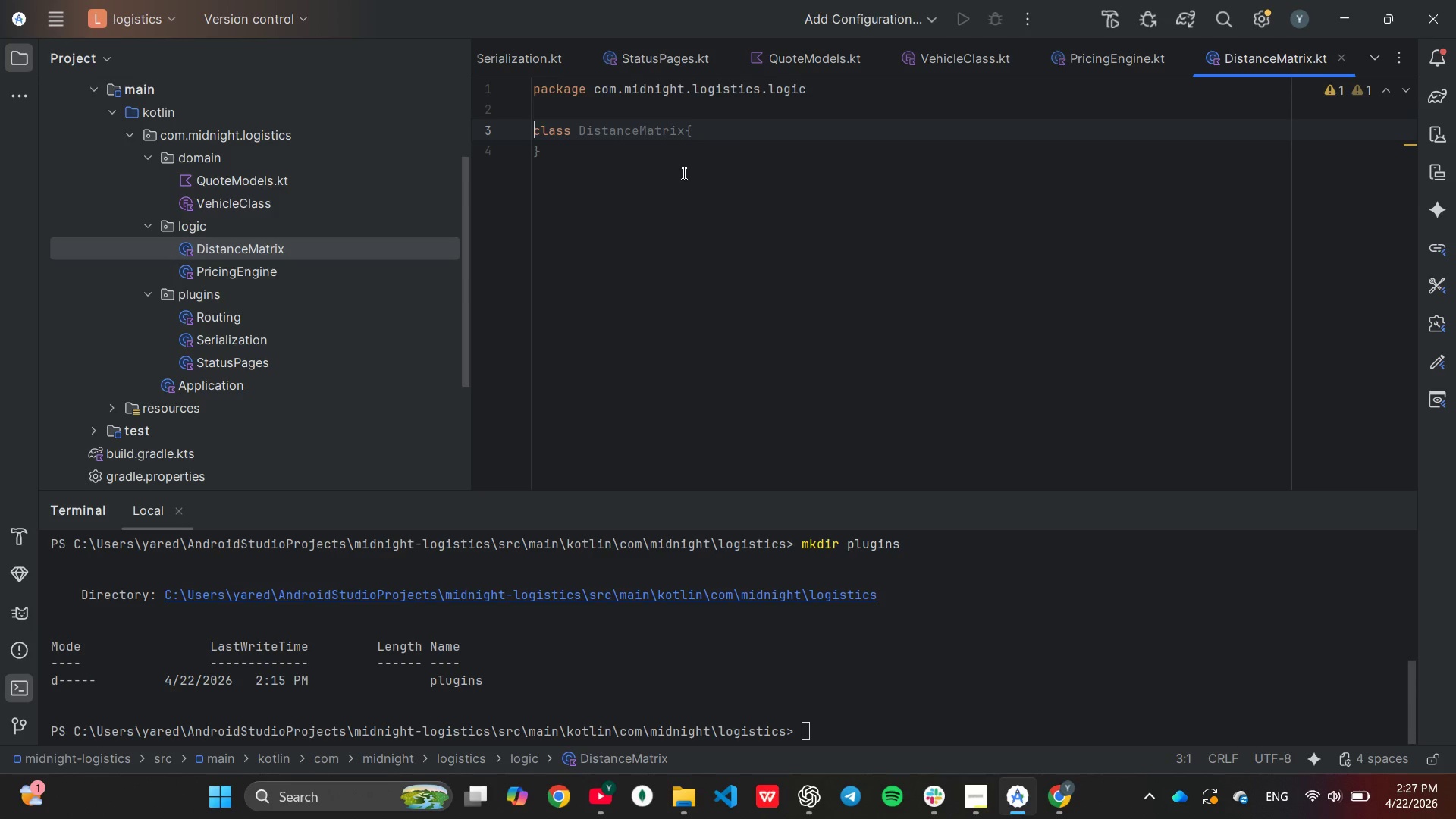 
key(ArrowRight)
 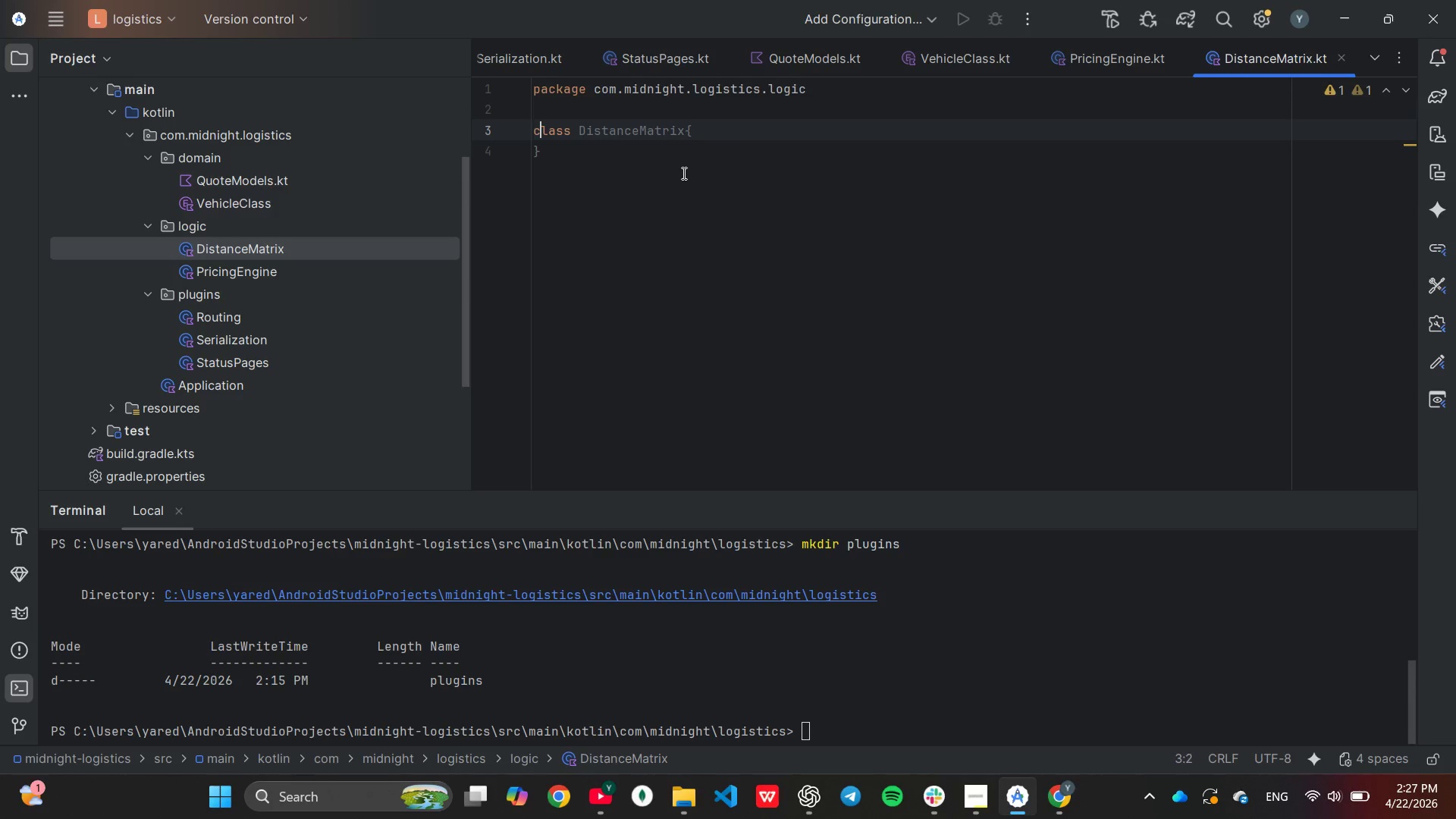 
key(ArrowRight)
 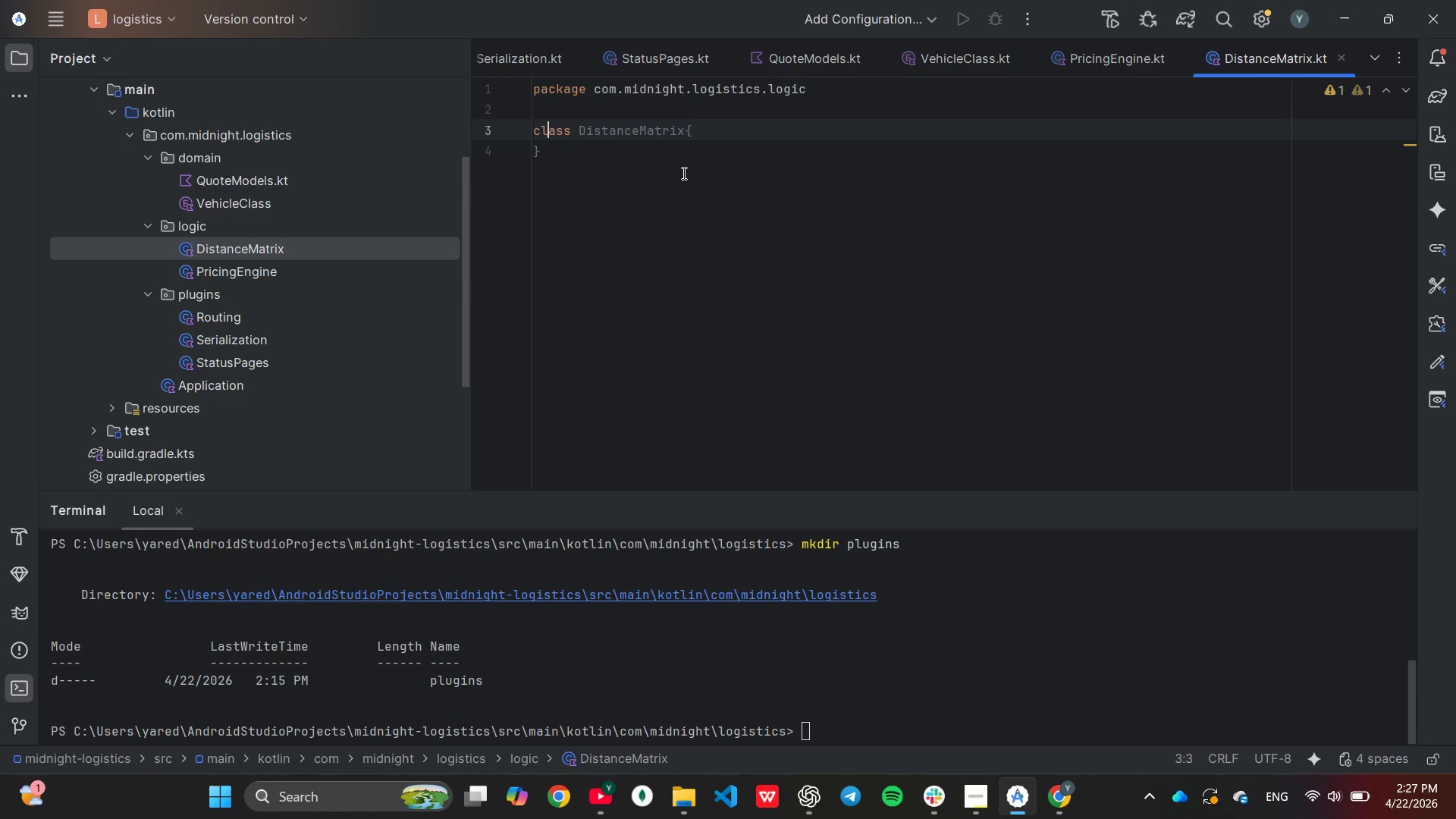 
key(ArrowRight)
 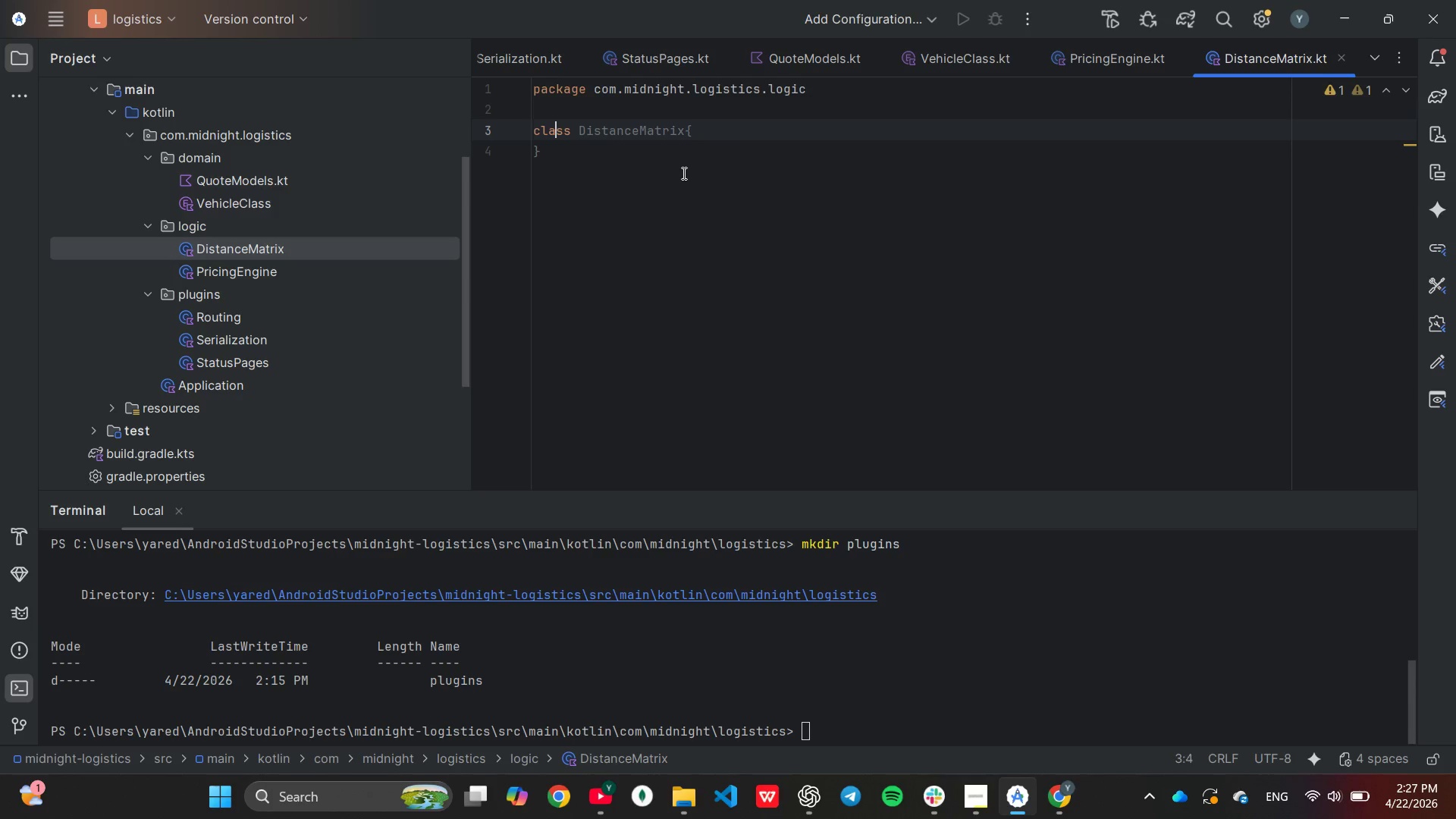 
key(ArrowRight)
 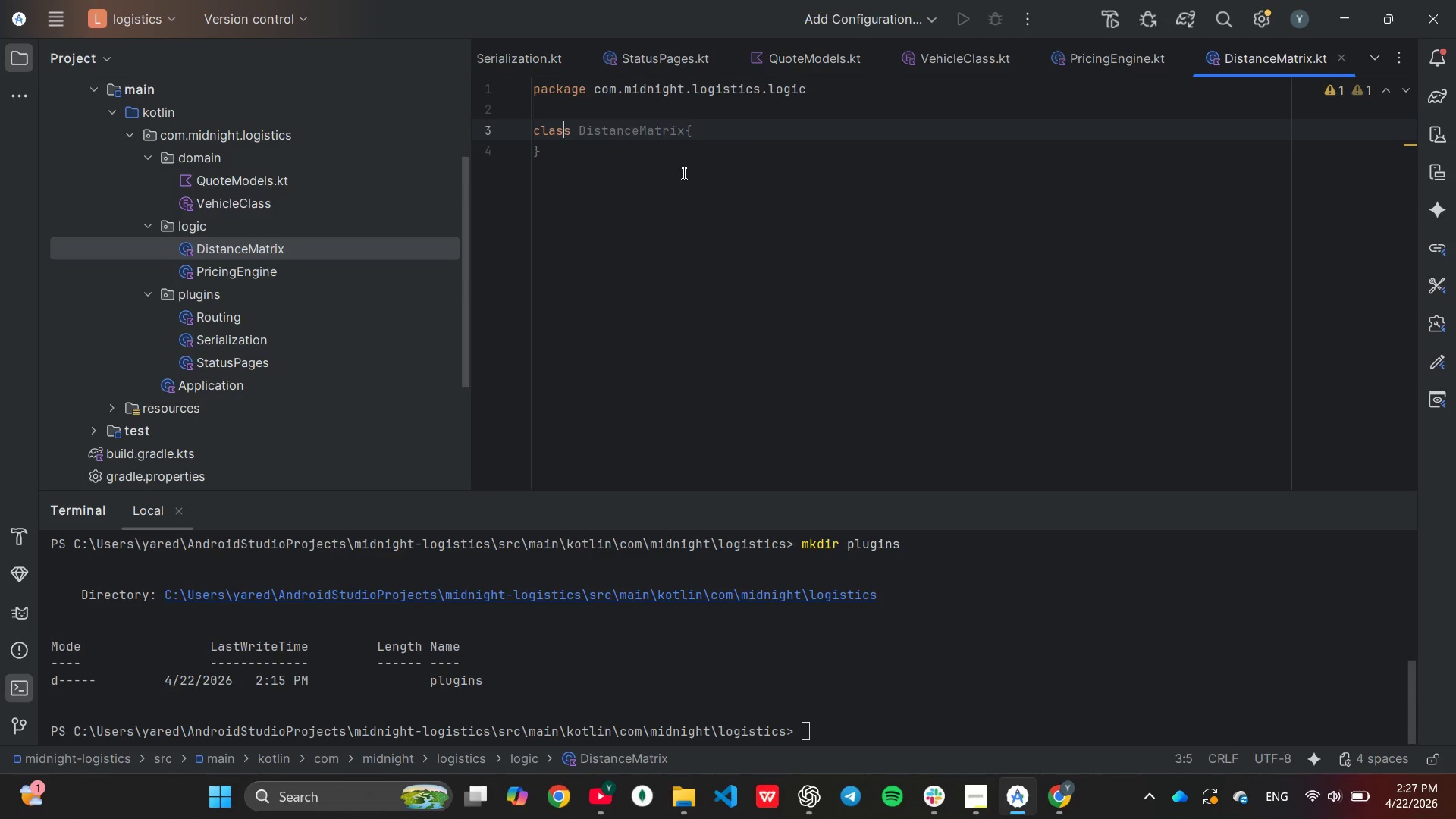 
key(ArrowRight)
 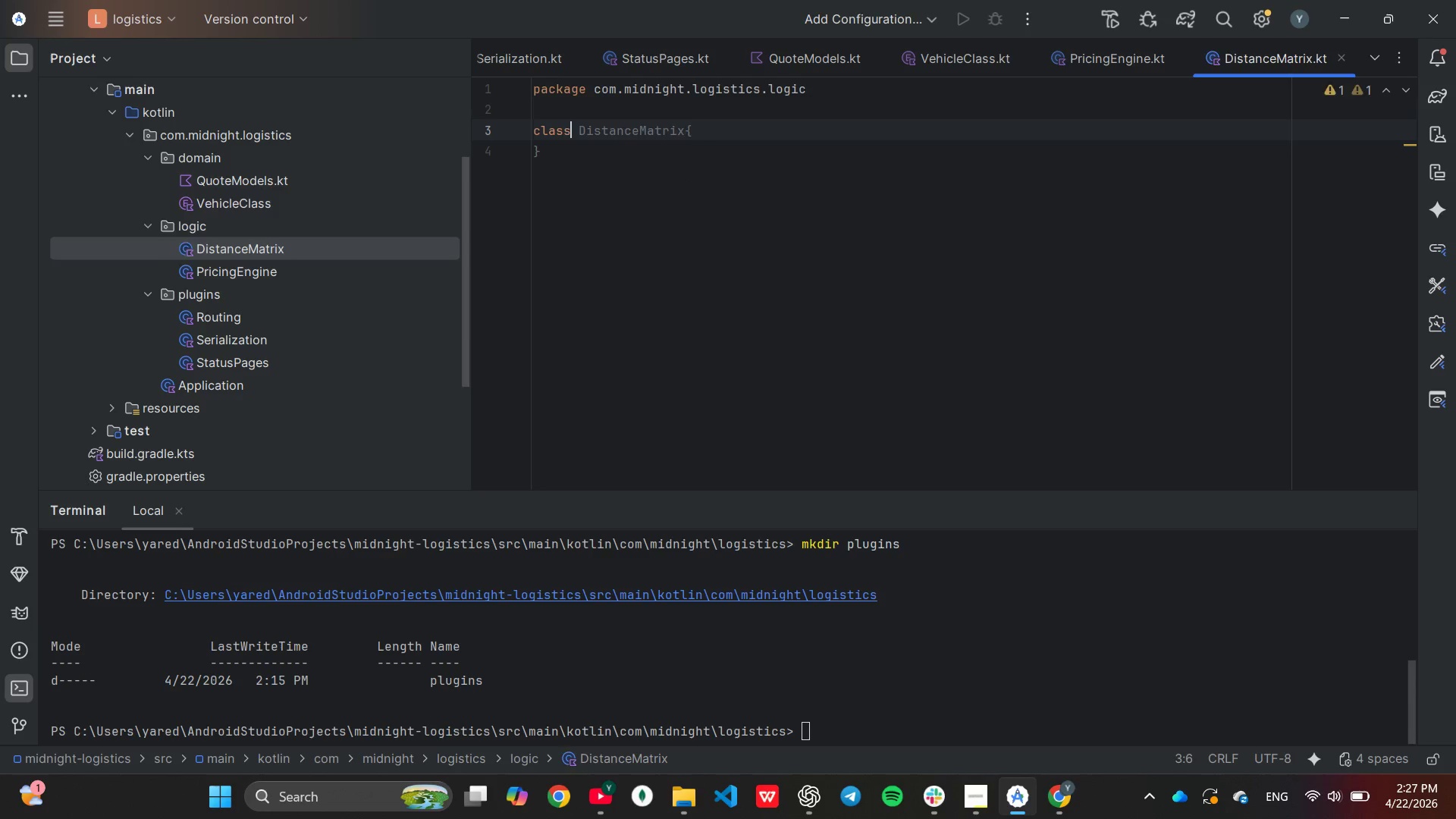 
key(Backspace)
key(Backspace)
key(Backspace)
key(Backspace)
key(Backspace)
type(object[End])
 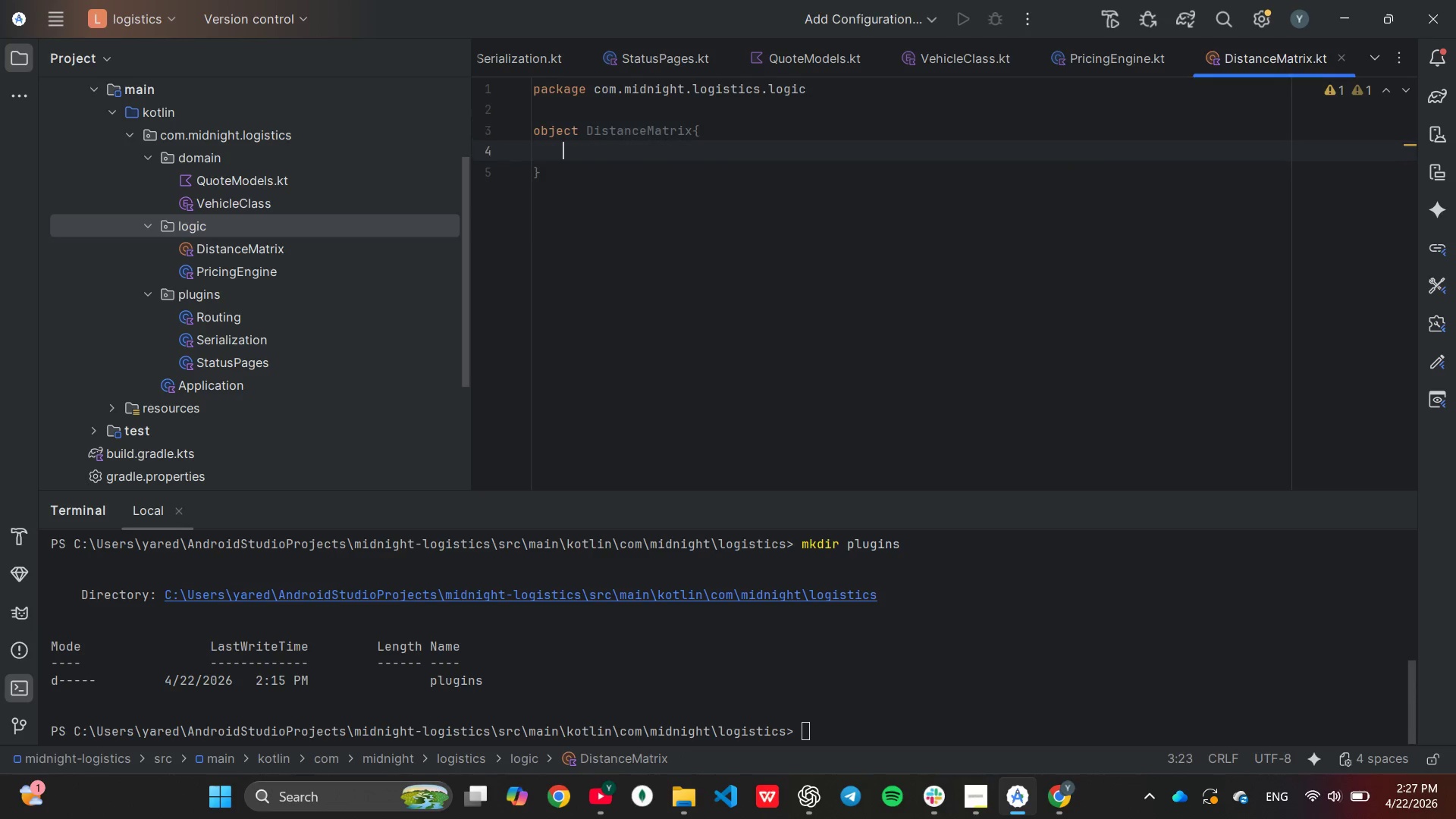 
key(Enter)
 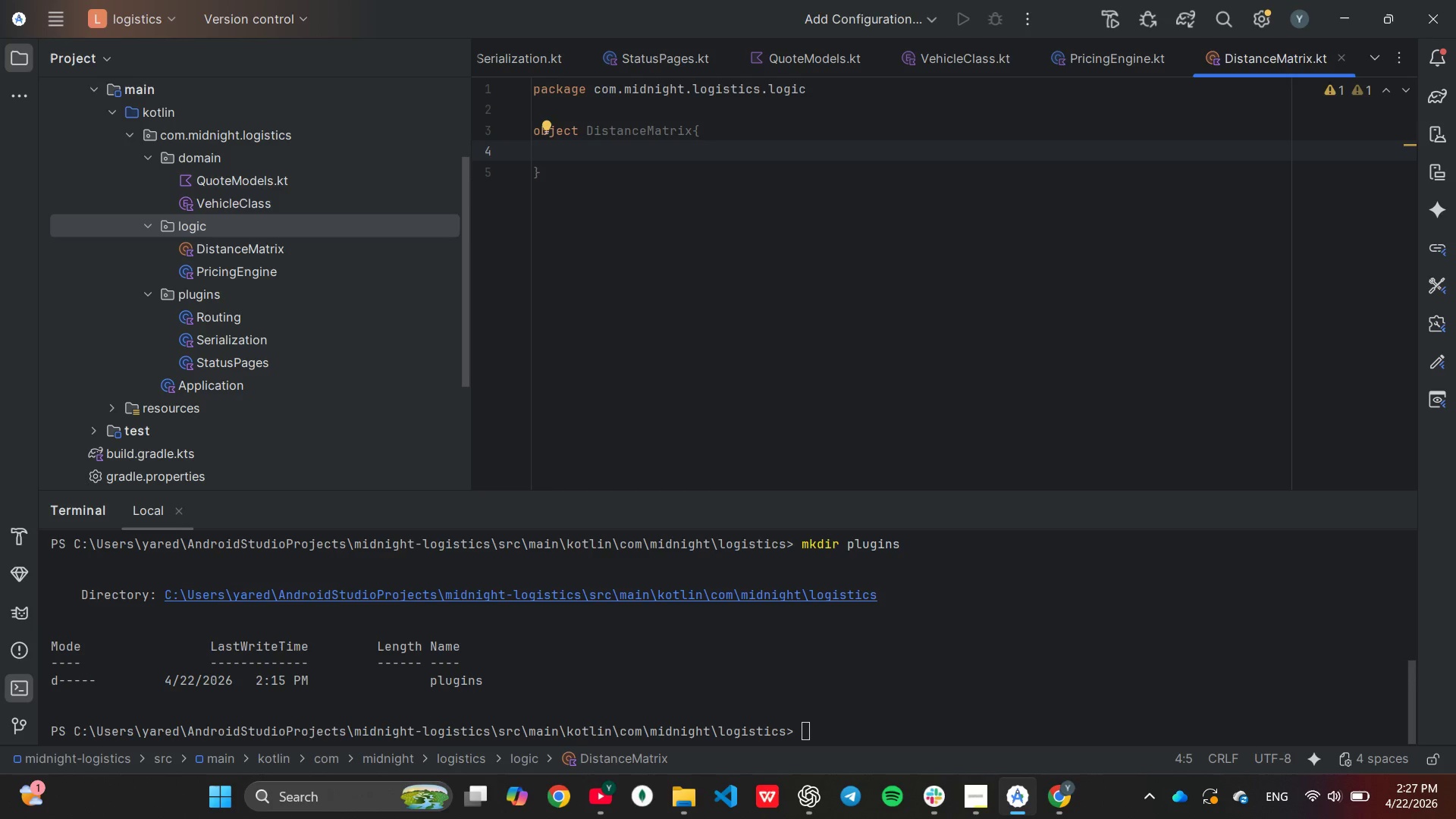 
type(private val distance = map)
 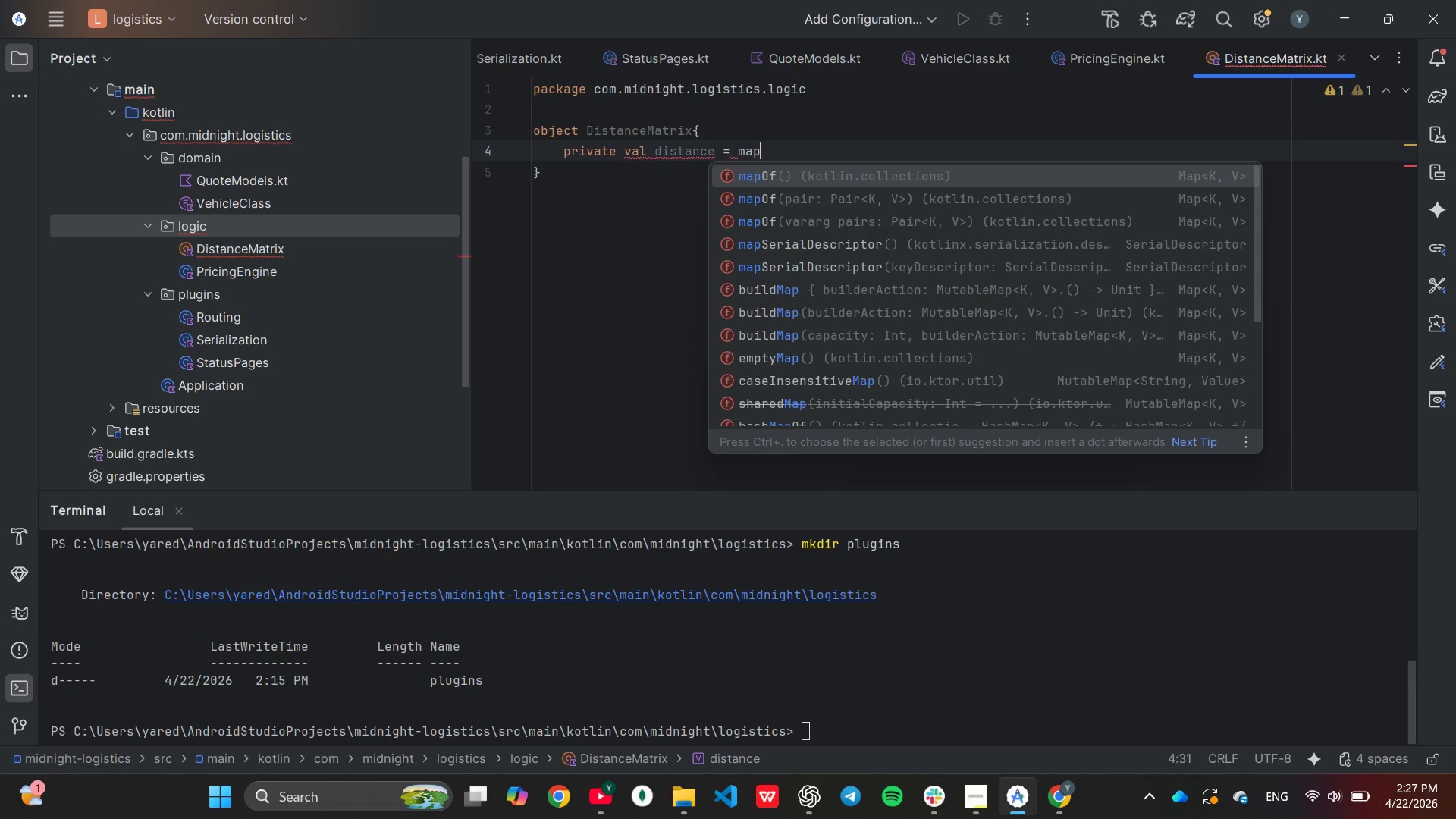 
key(Enter)
 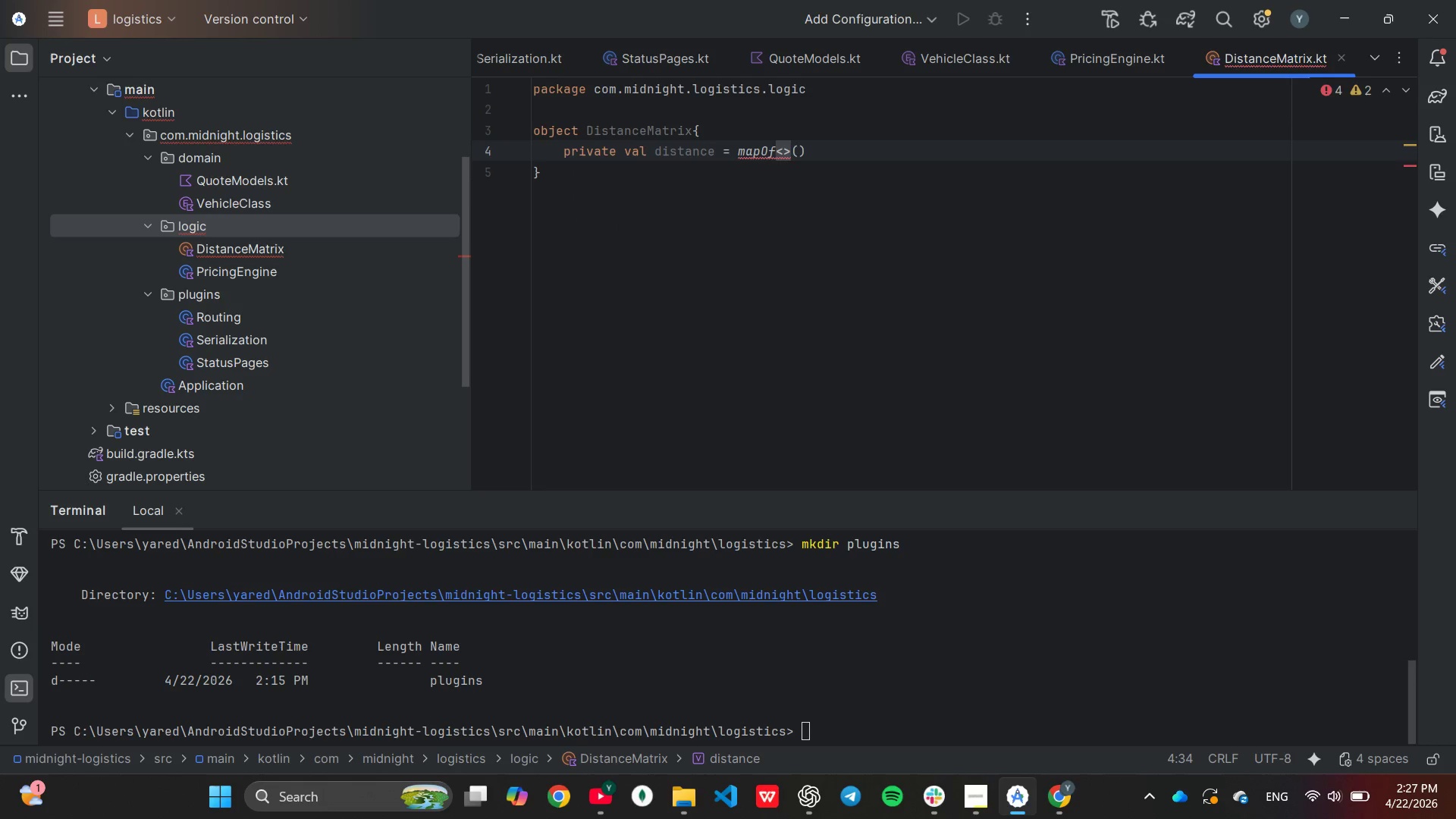 
key(Backspace)
 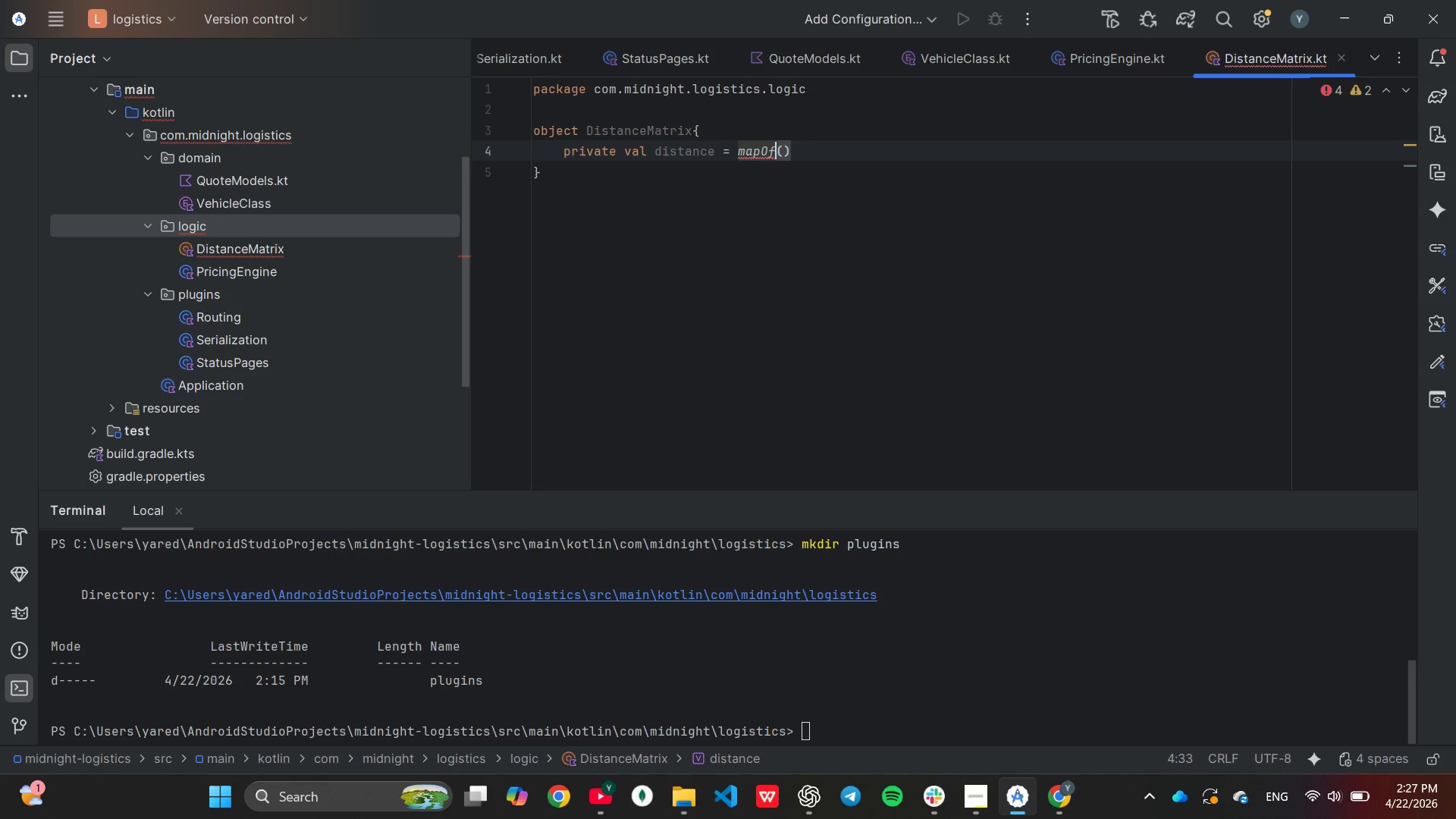 
key(ArrowRight)
 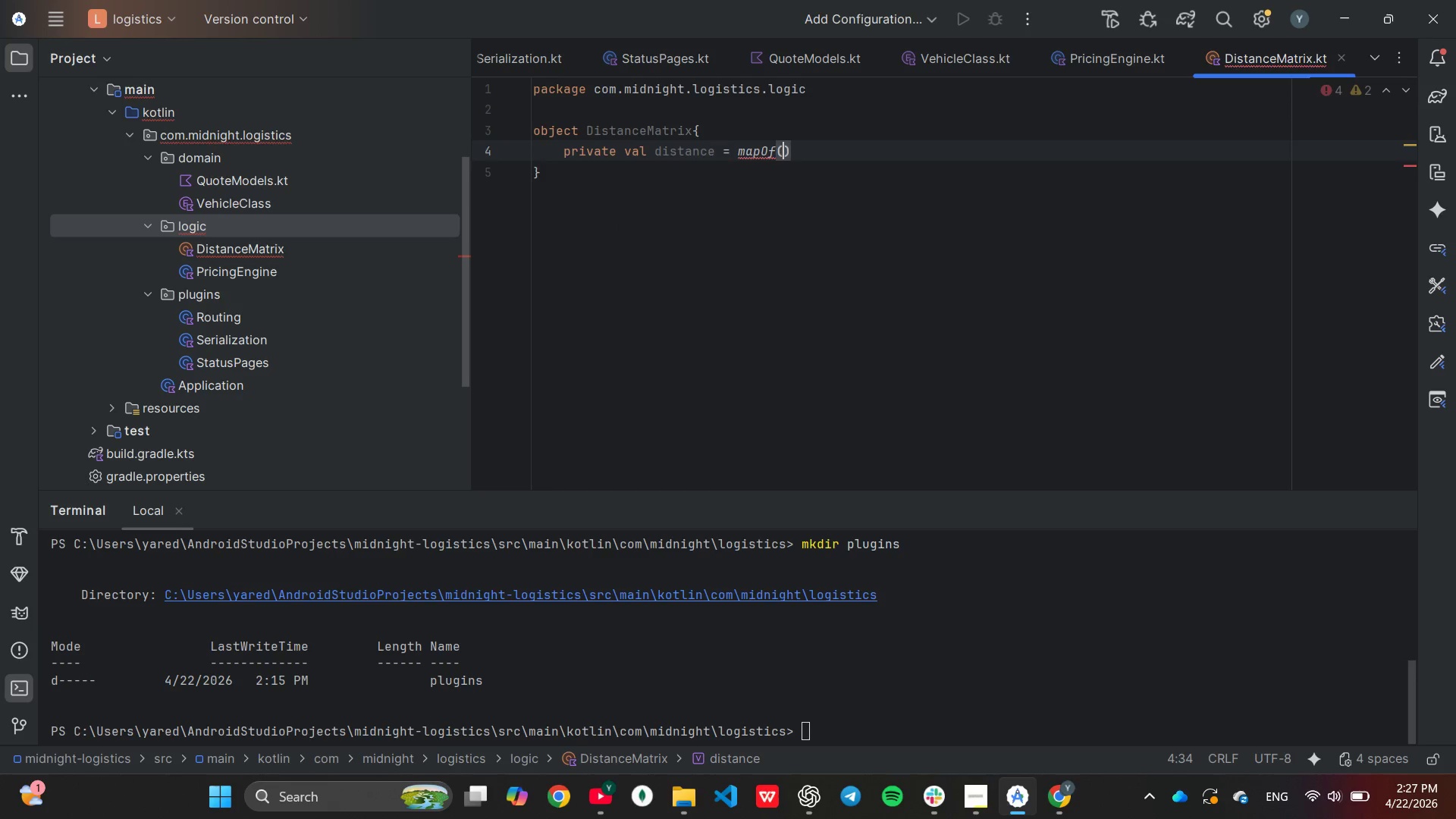 
key(Enter)
 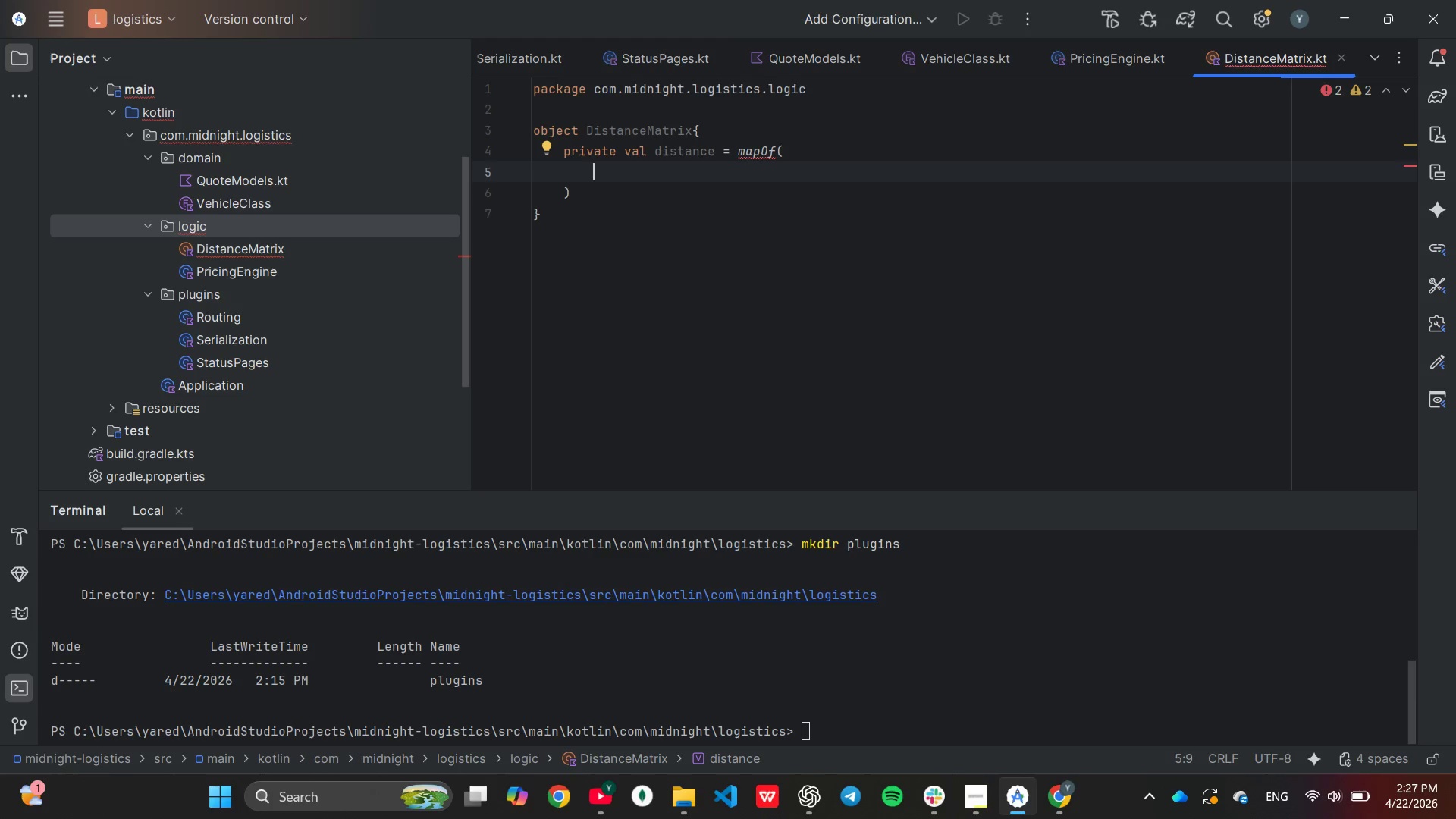 
type("NYC-LAX)
 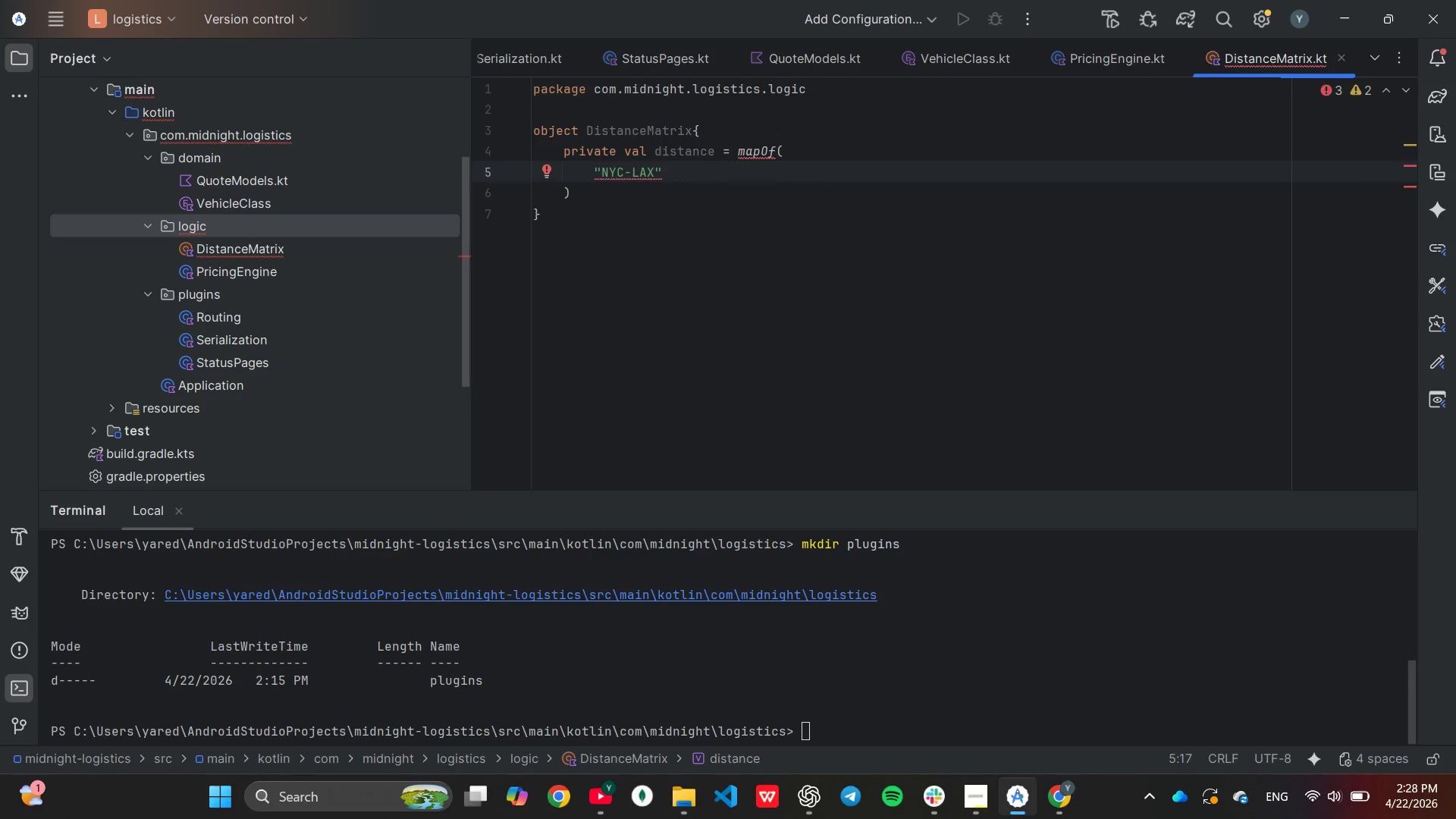 
key(ArrowRight)
 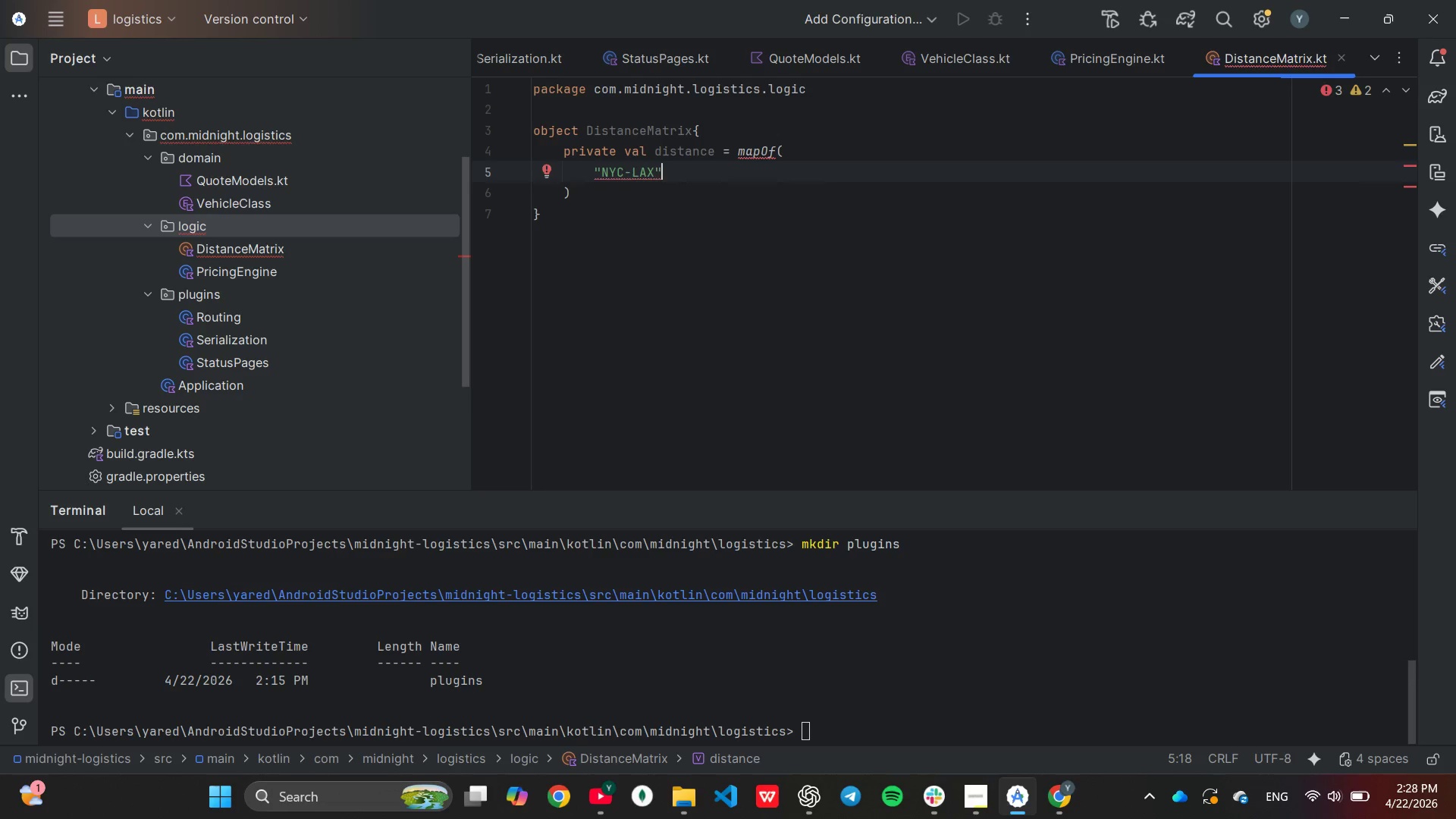 
type( to 2450,)
 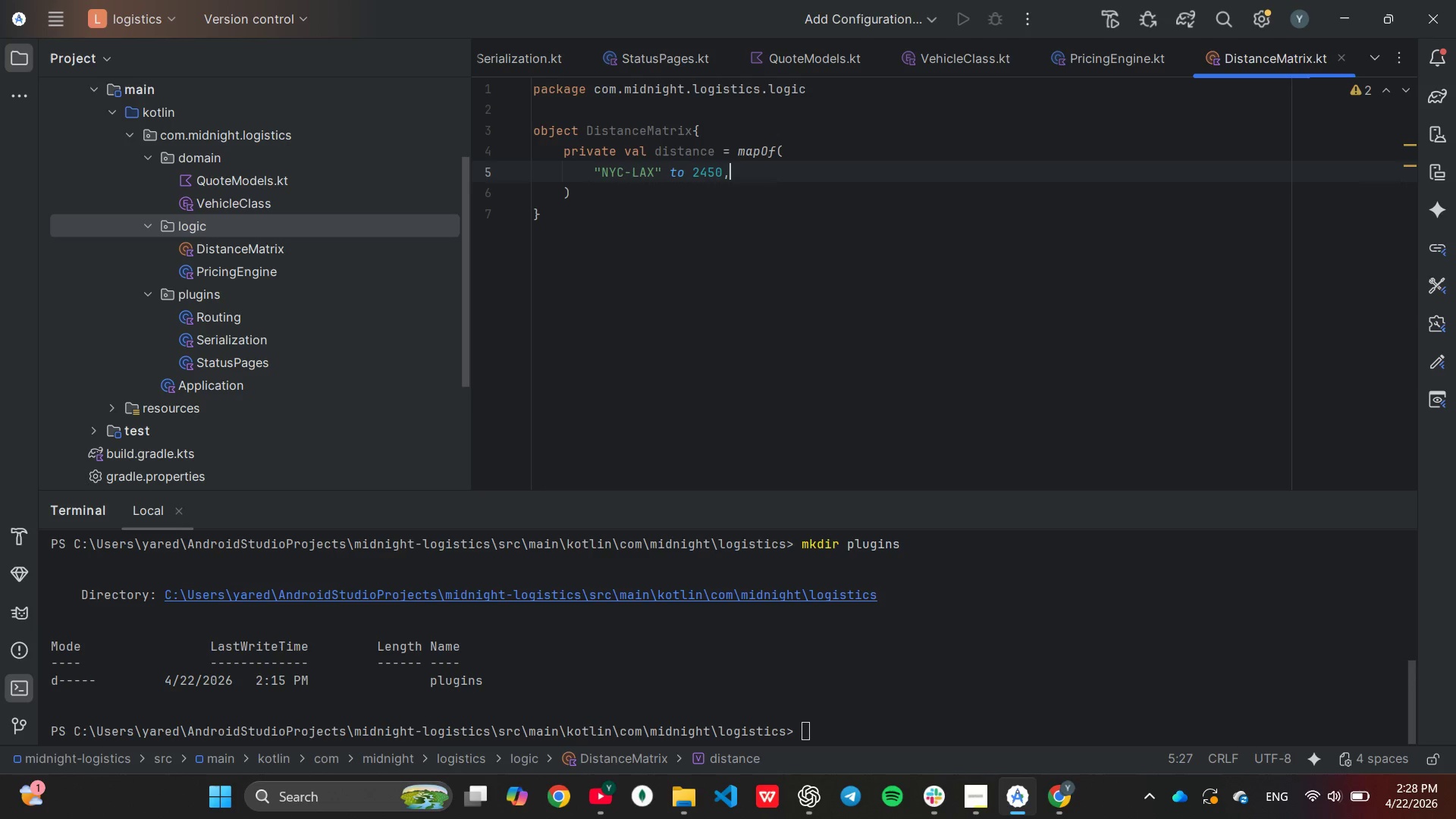 
key(Control+C)
 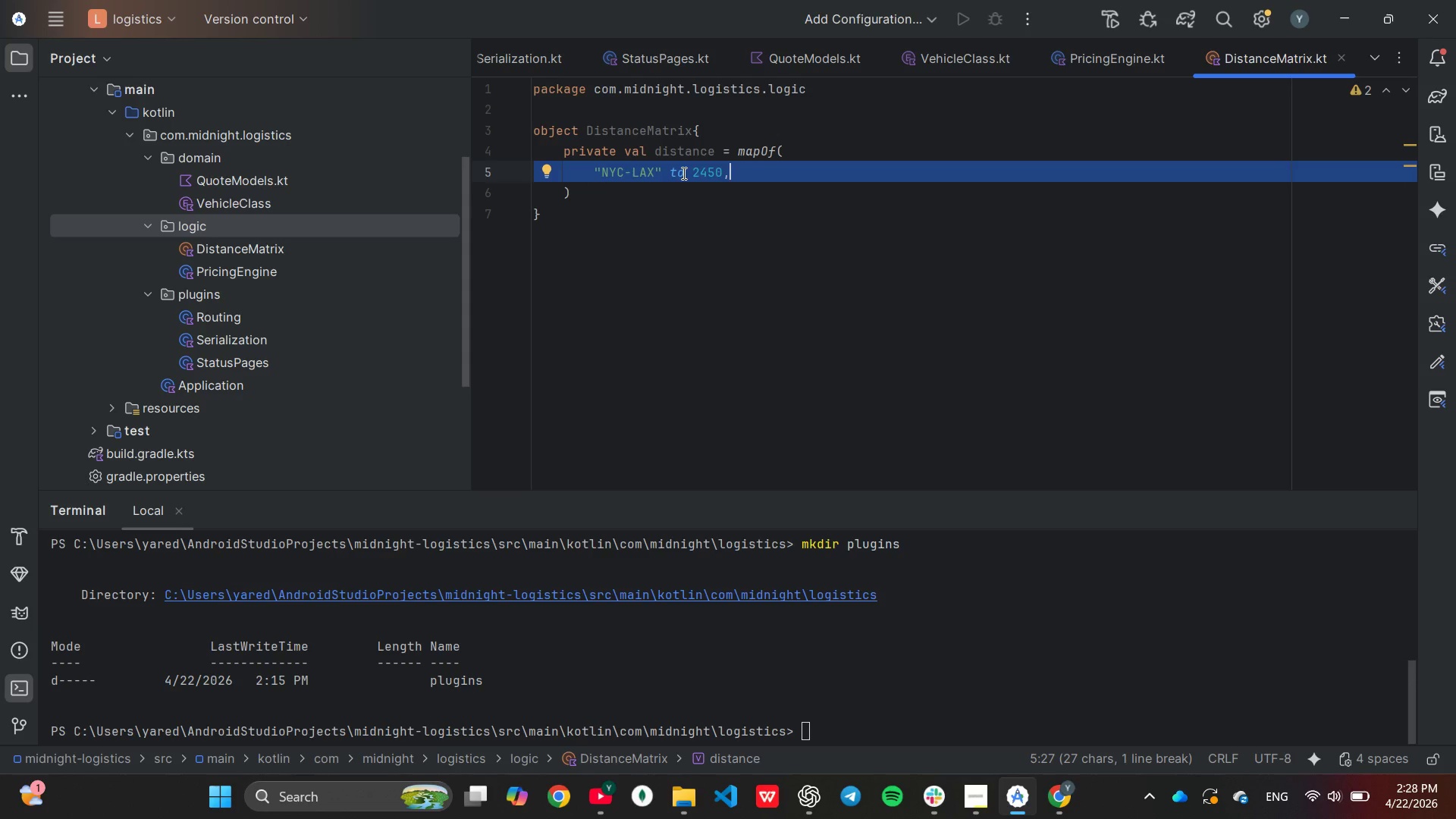 
key(Control+V)
 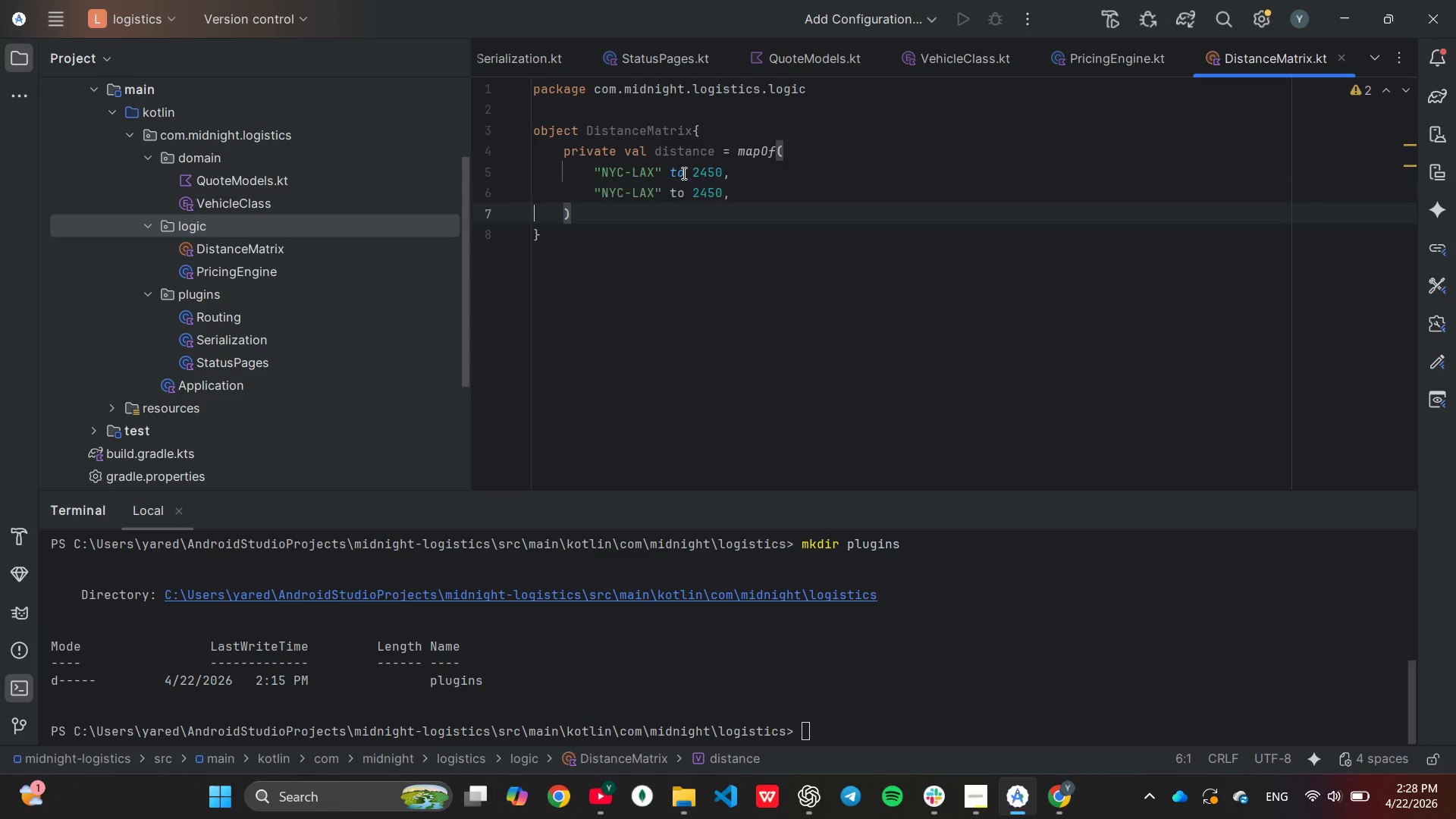 
key(Control+V)
 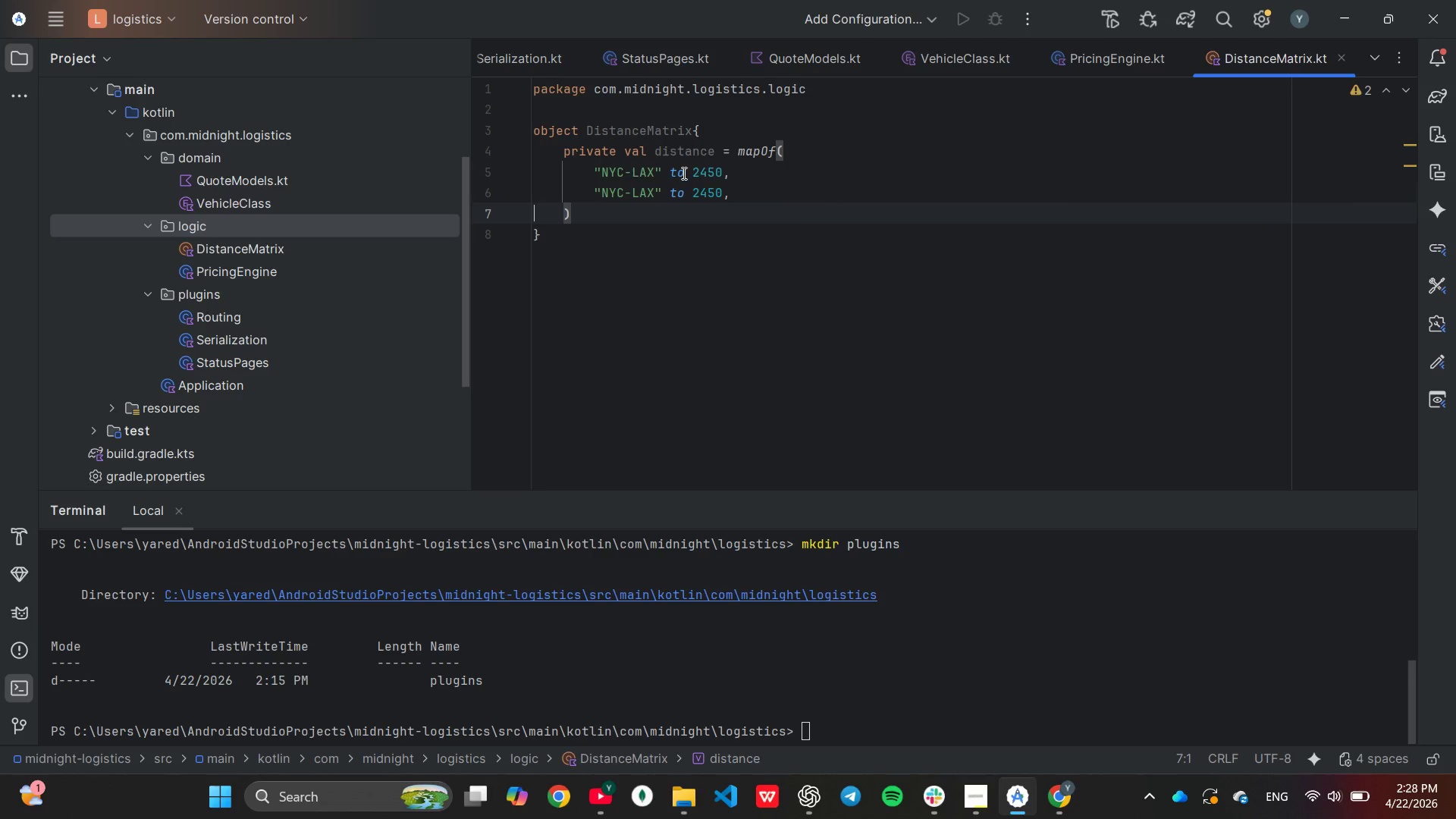 
key(Control+V)
 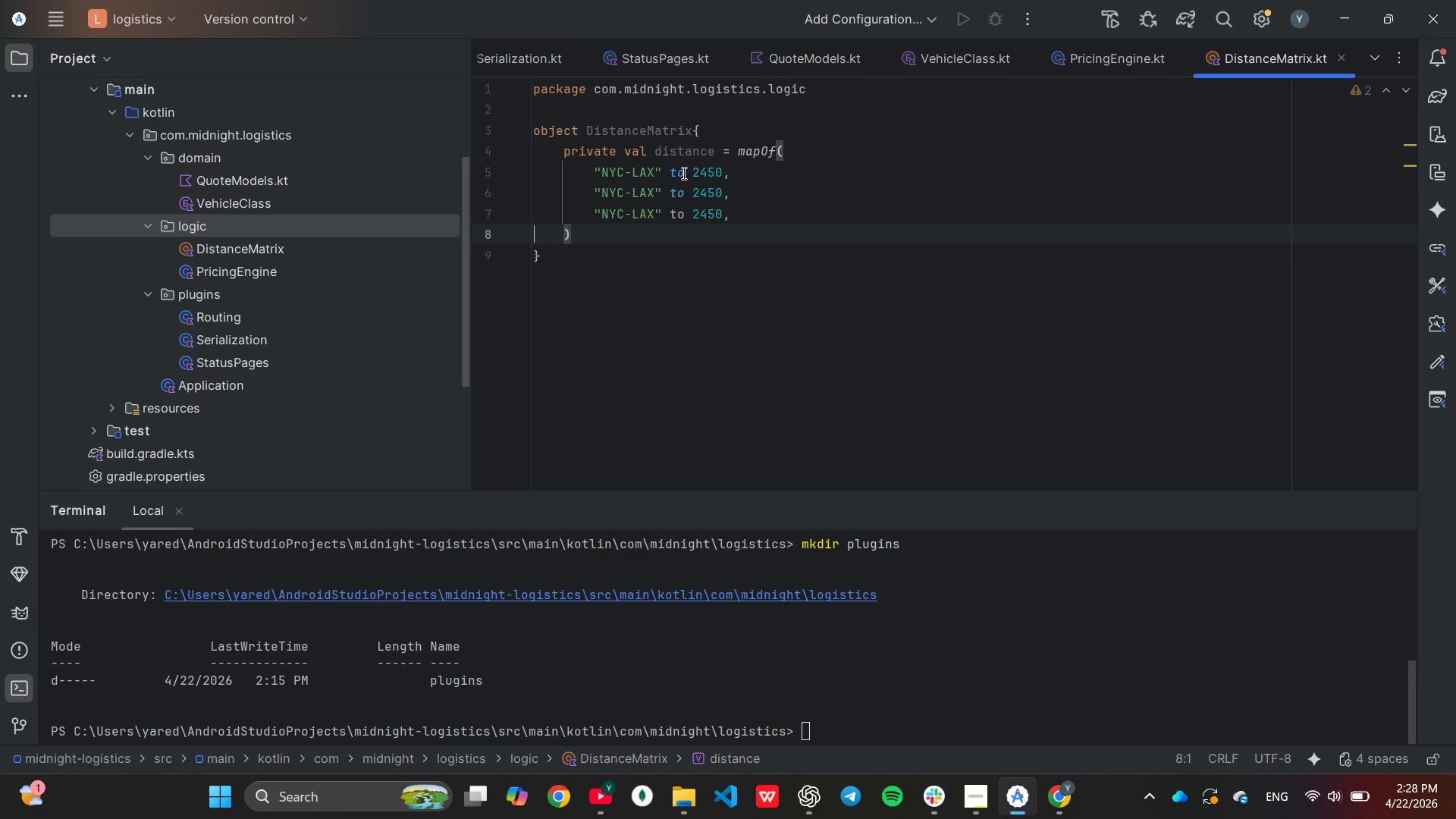 
key(Control+V)
 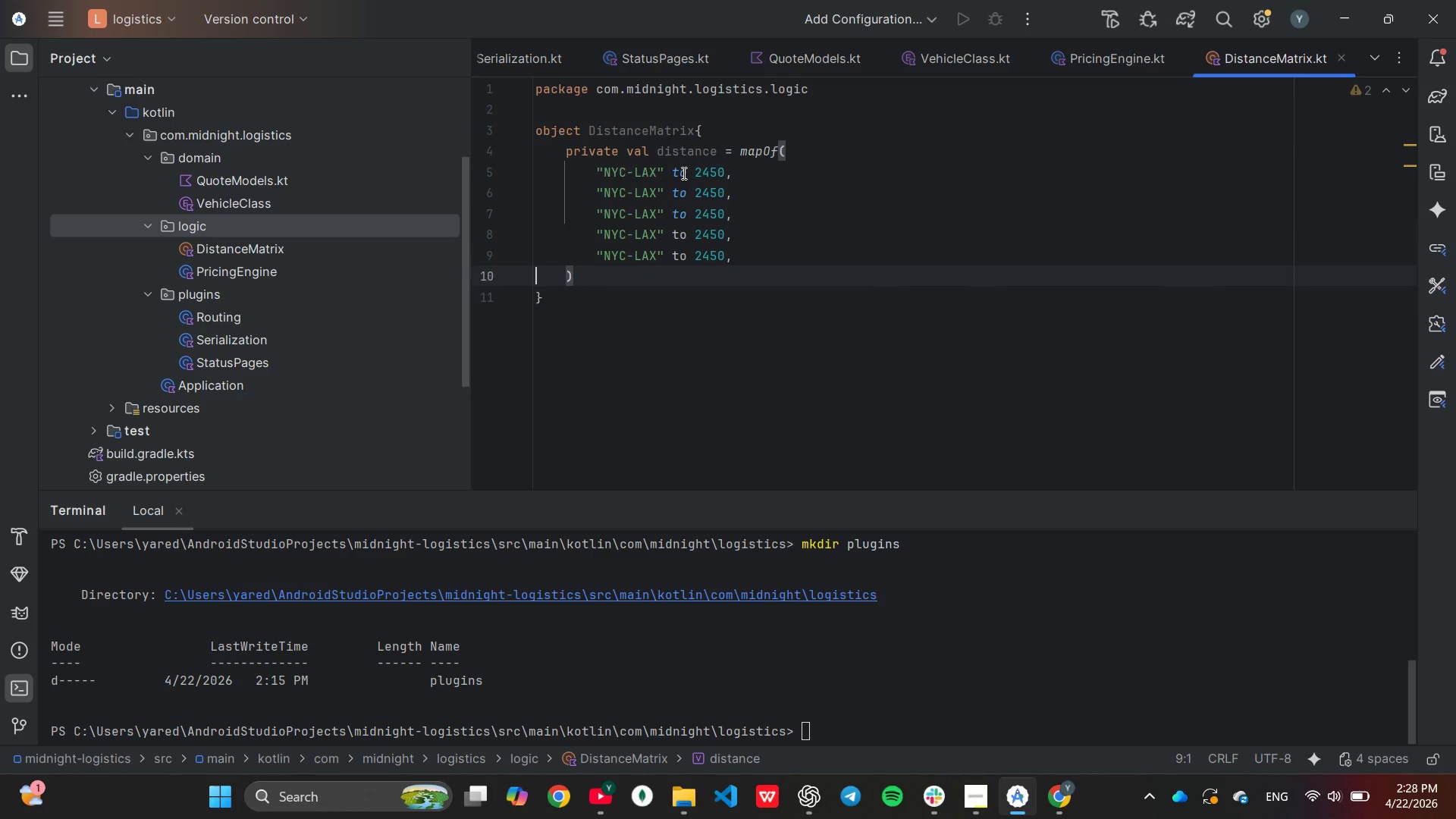 
key(Control+V)
 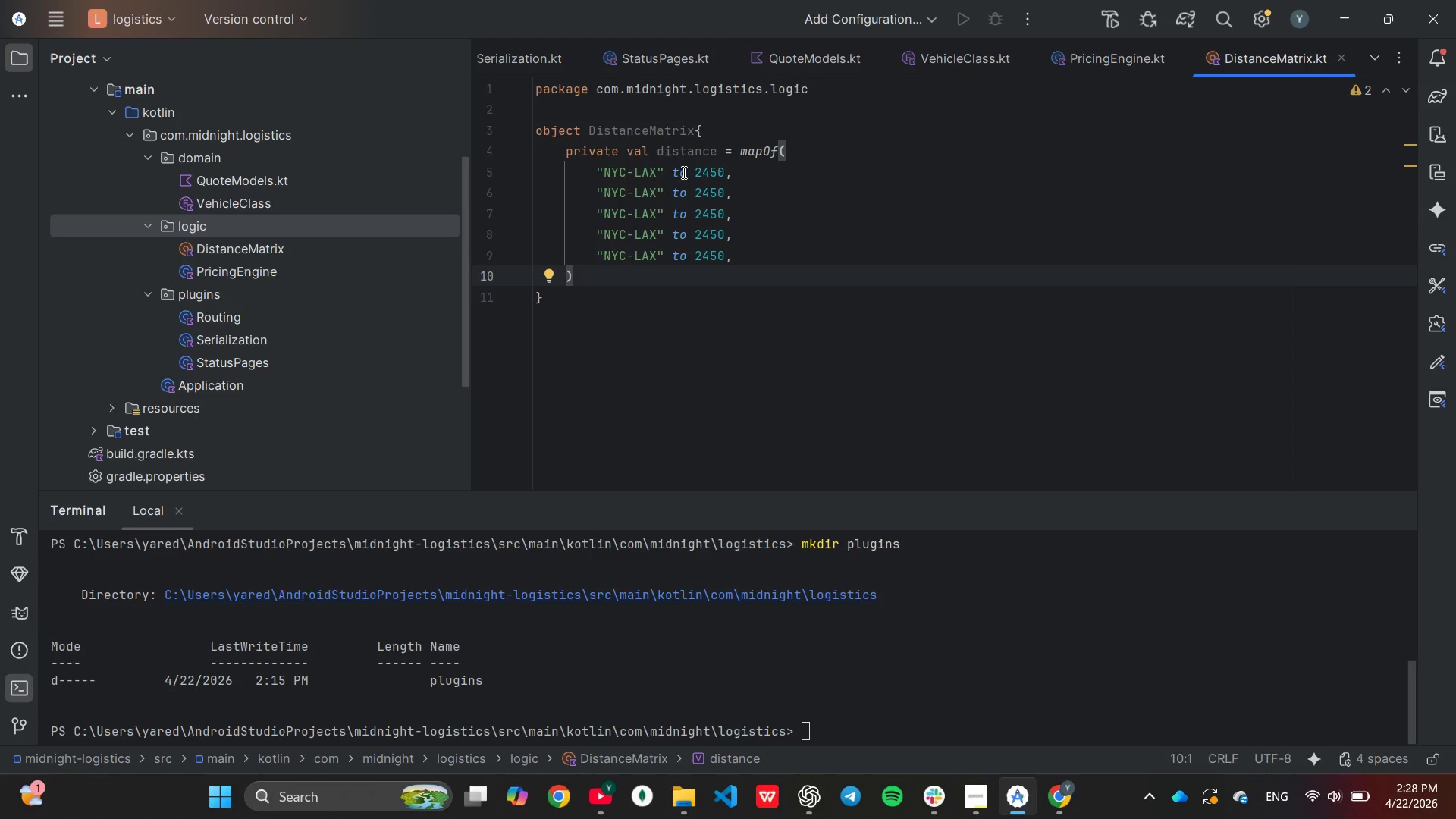 
key(End)
 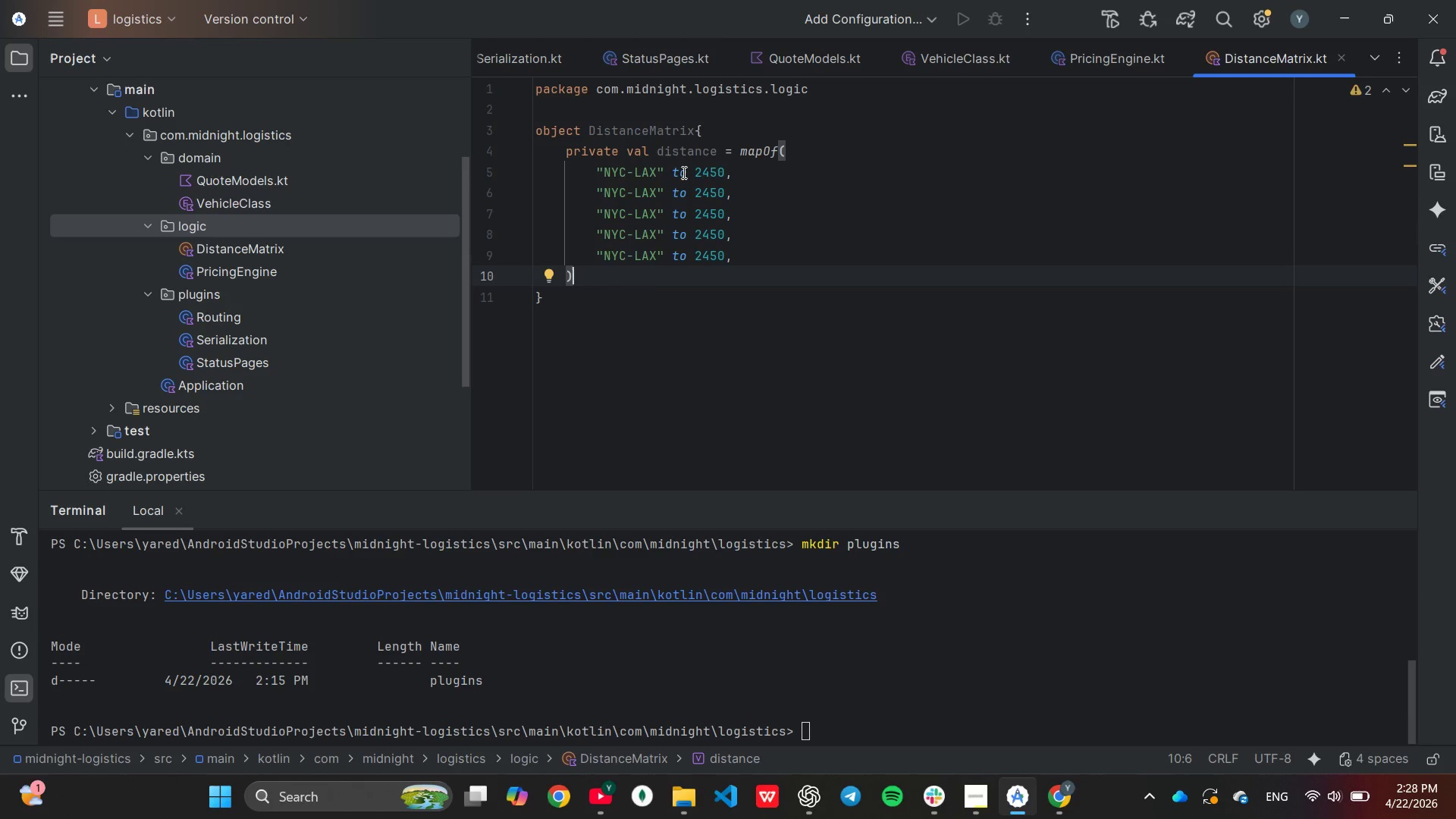 
key(ArrowUp)
 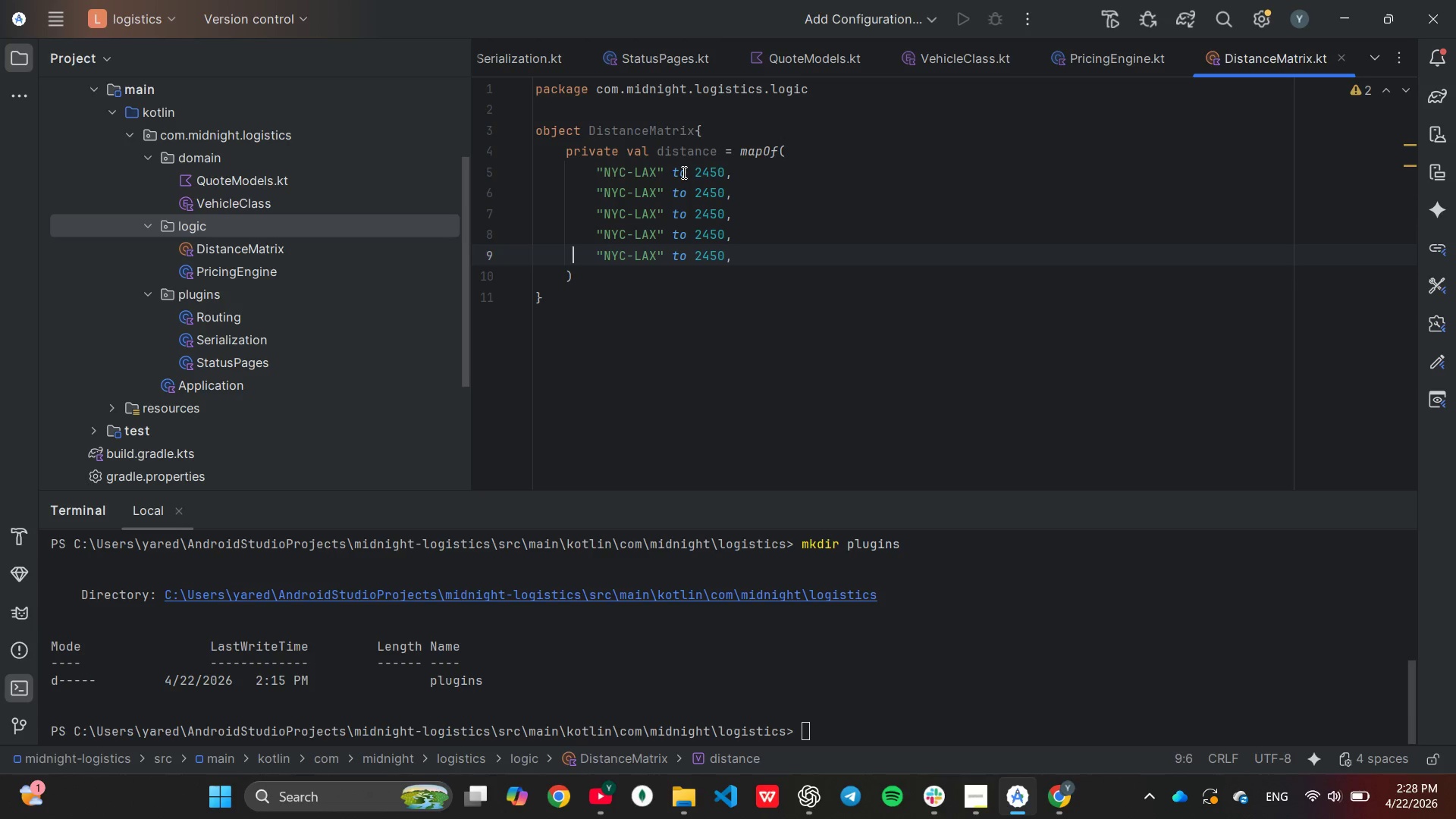 
key(End)
 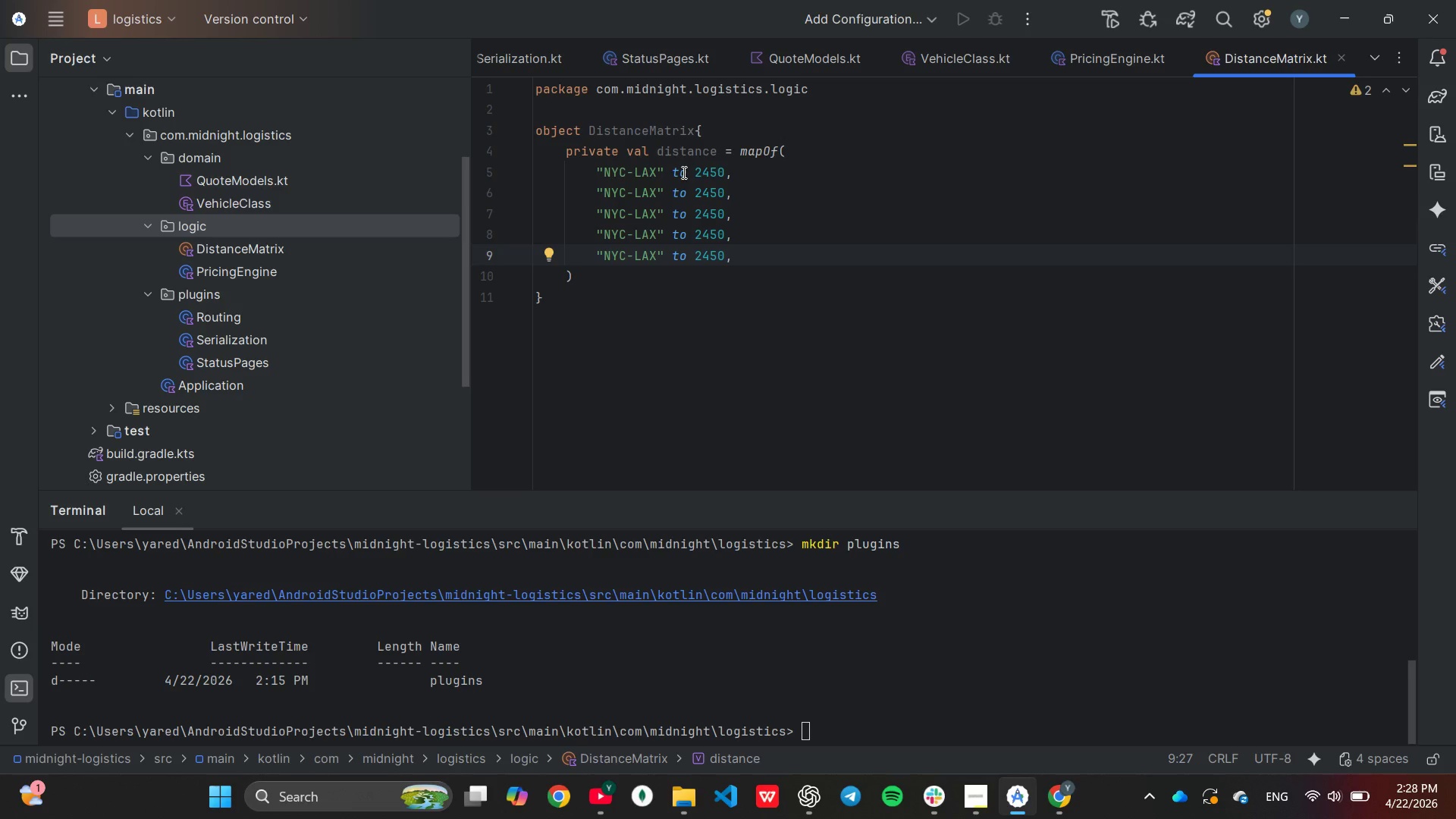 
key(ArrowLeft)
 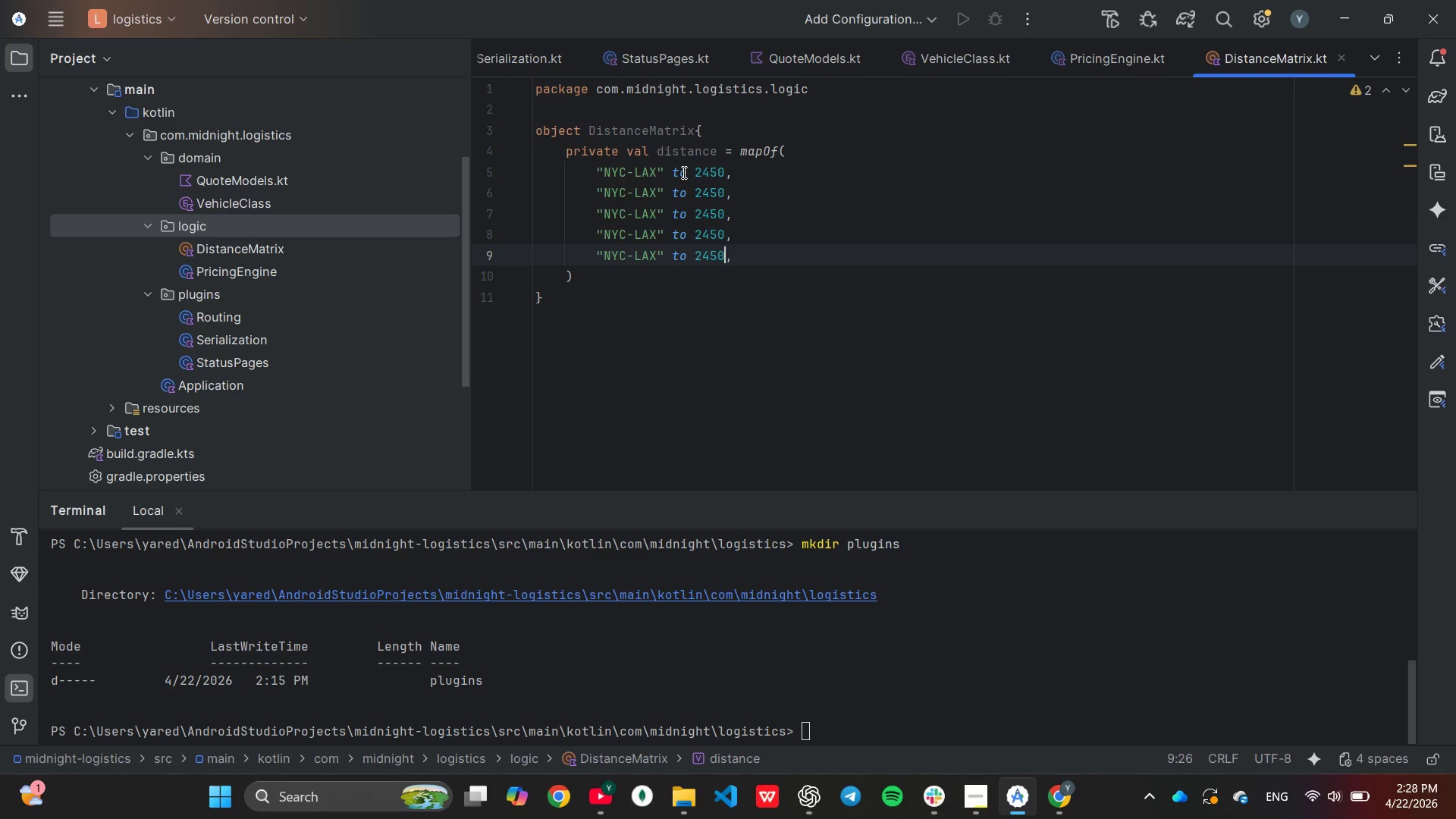 
key(ArrowLeft)
 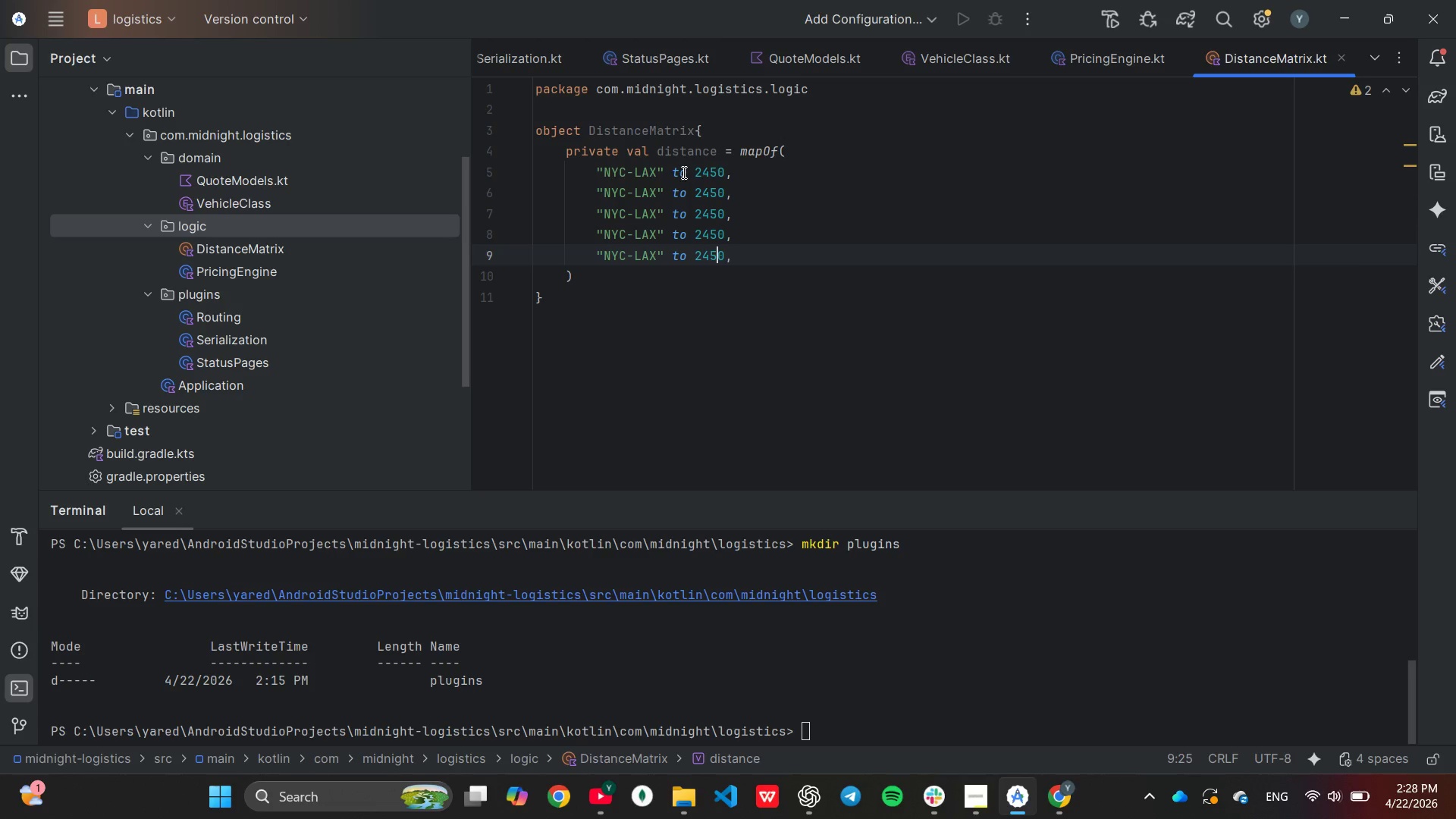 
key(Backspace)
key(Backspace)
key(Backspace)
type(85)
 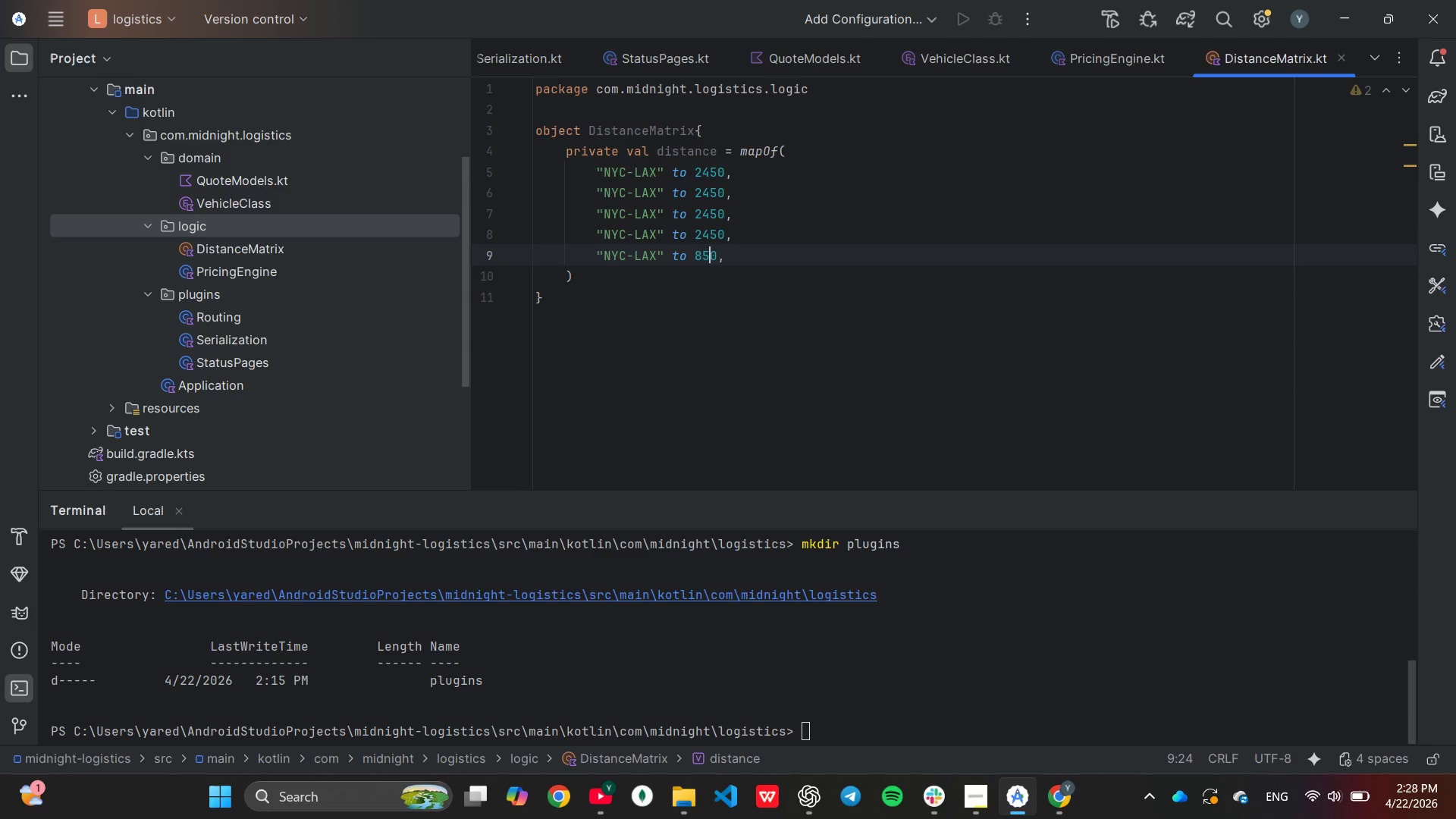 
key(ArrowUp)
 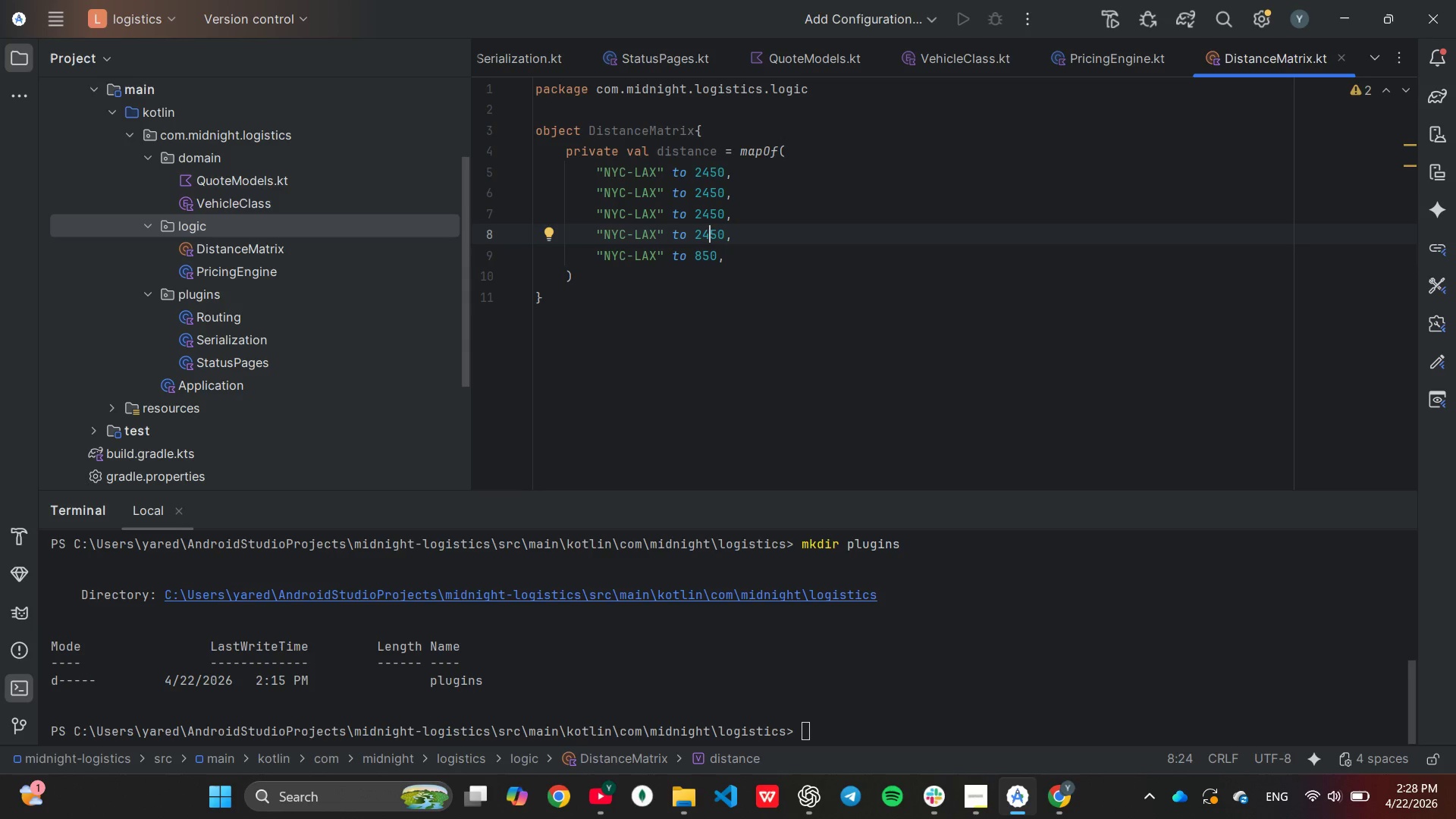 
key(ArrowRight)
 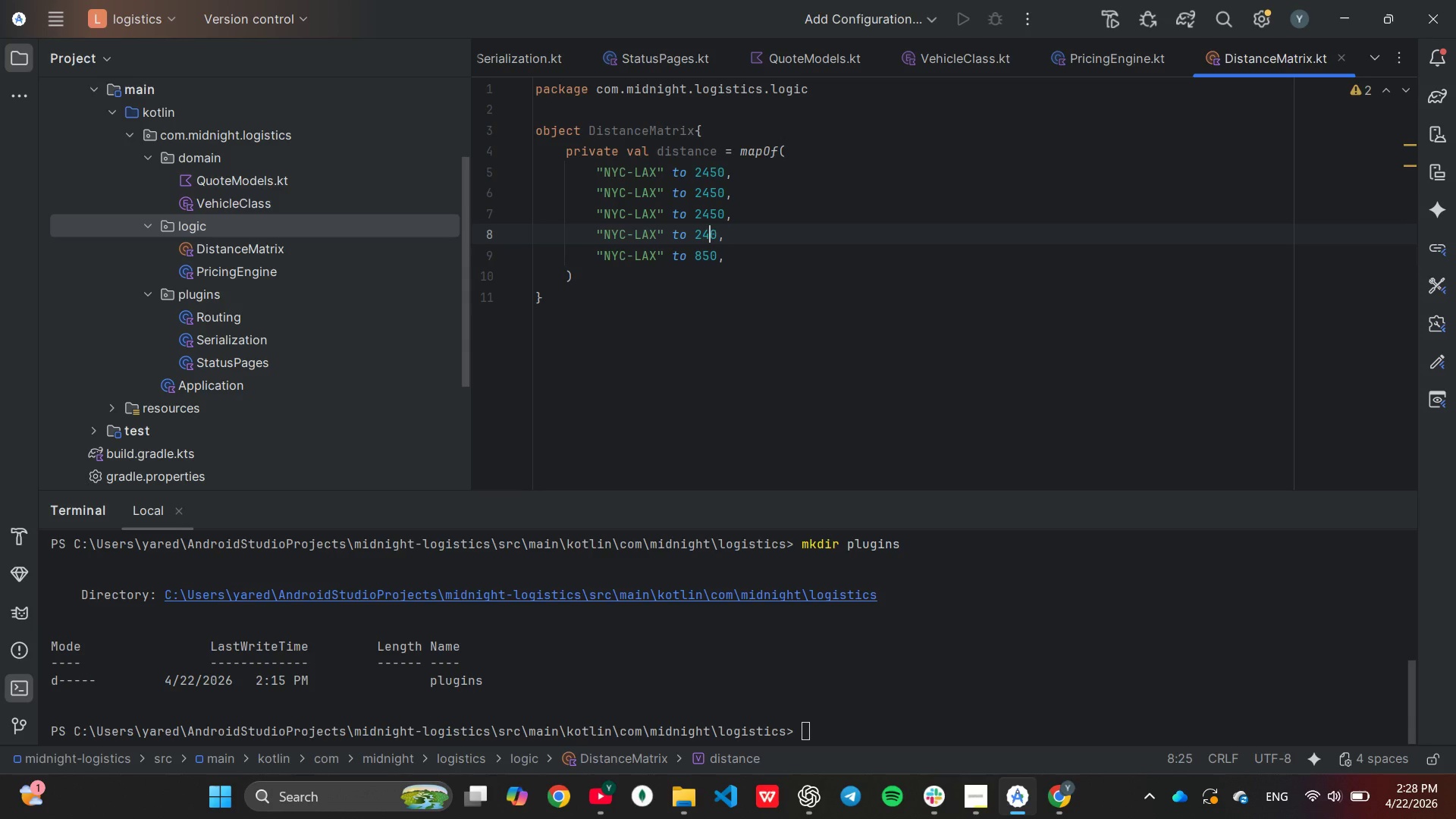 
key(Backspace)
key(Backspace)
key(Backspace)
type(80)
 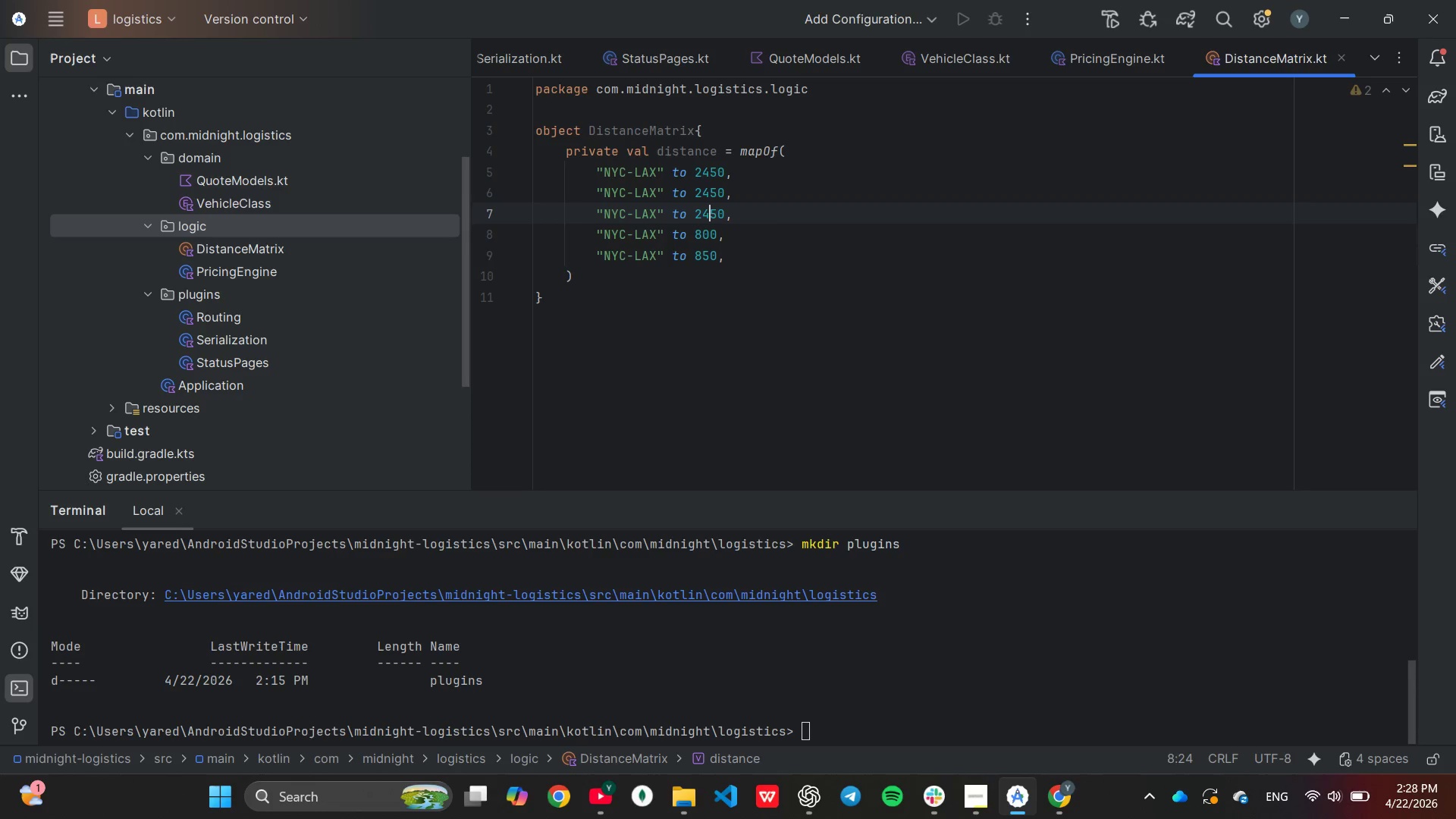 
key(ArrowUp)
 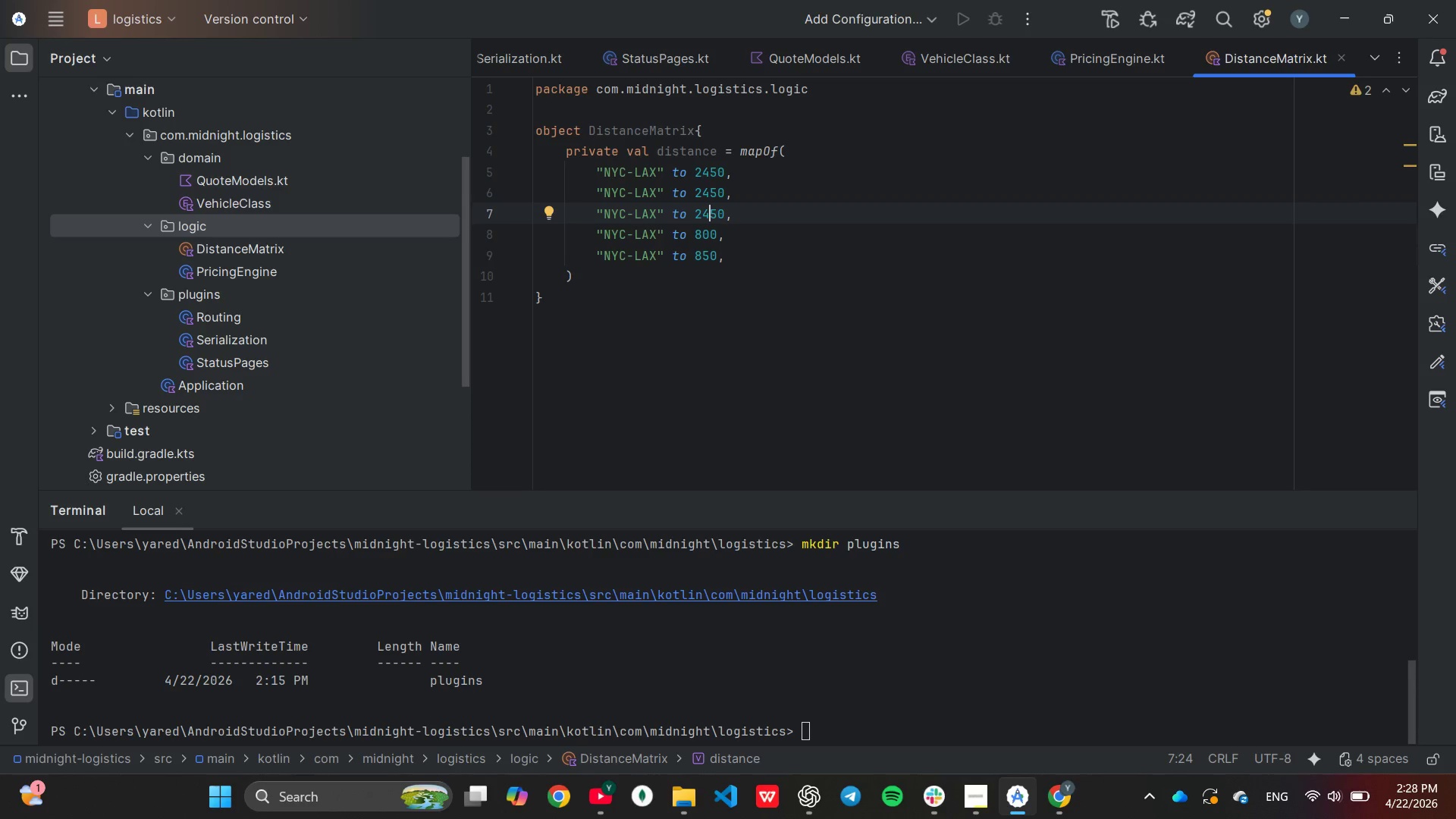 
key(ArrowRight)
 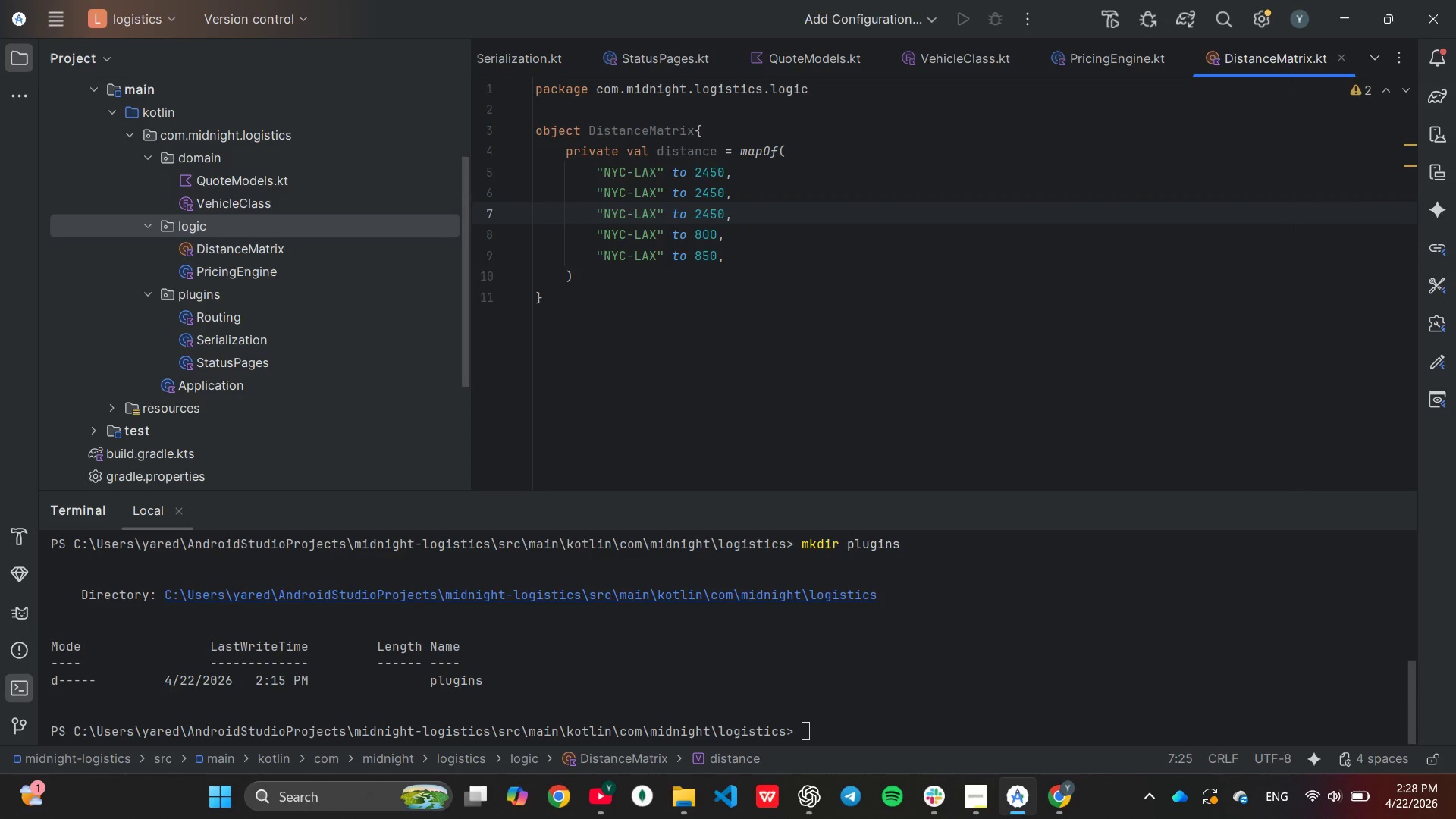 
key(Backspace)
key(Backspace)
key(Backspace)
type(93)
 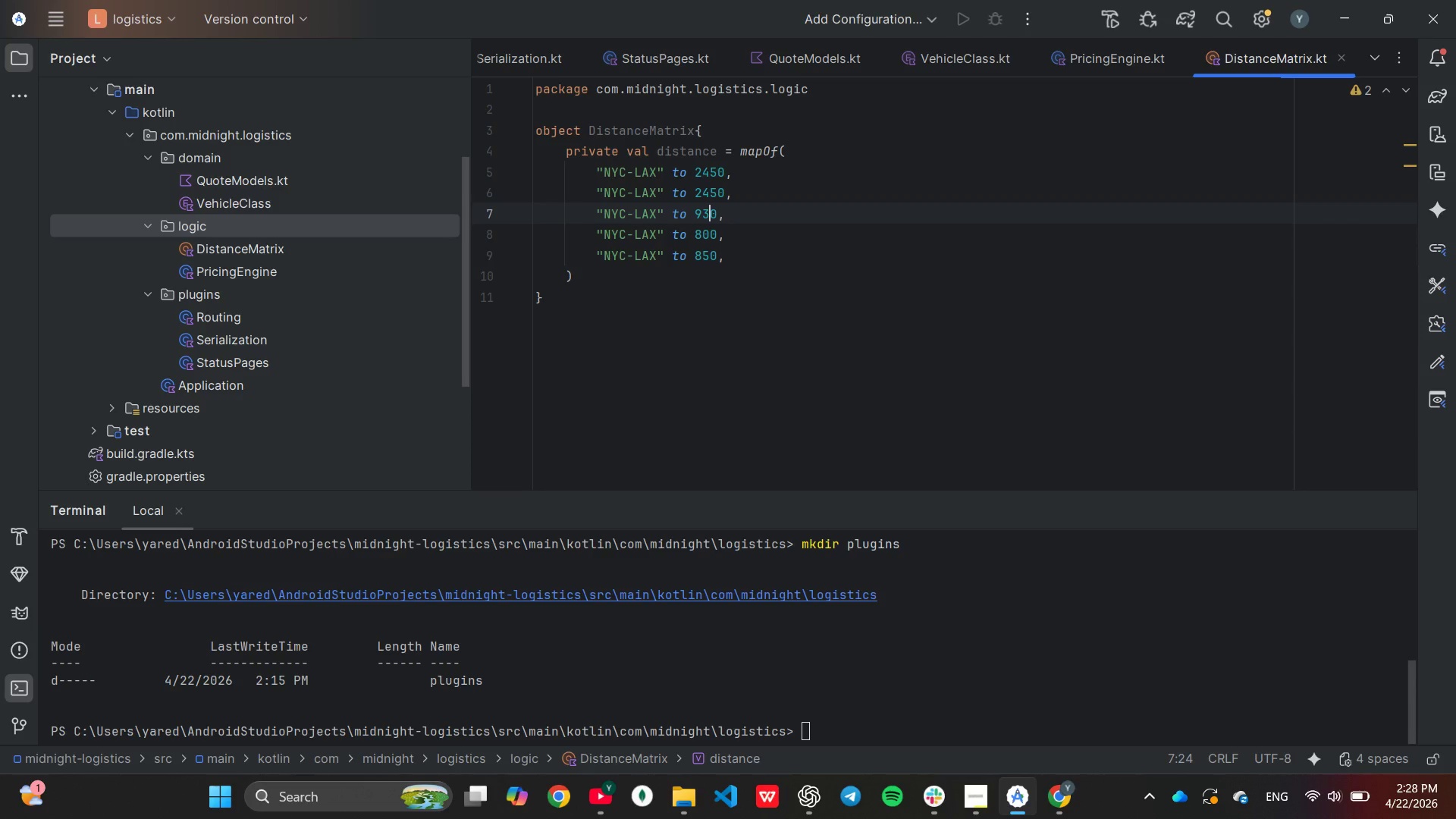 
key(ArrowUp)
 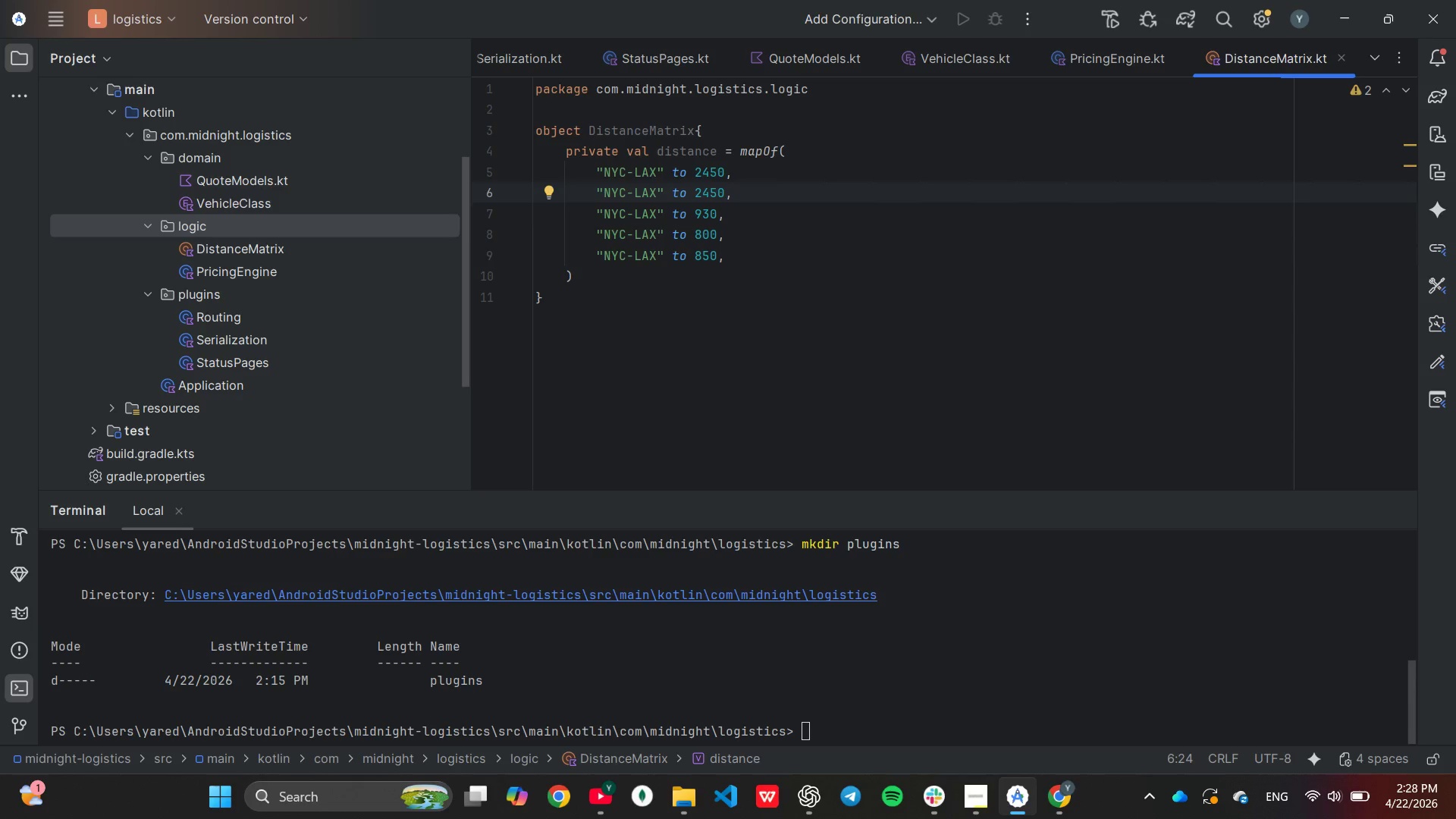 
key(ArrowRight)
 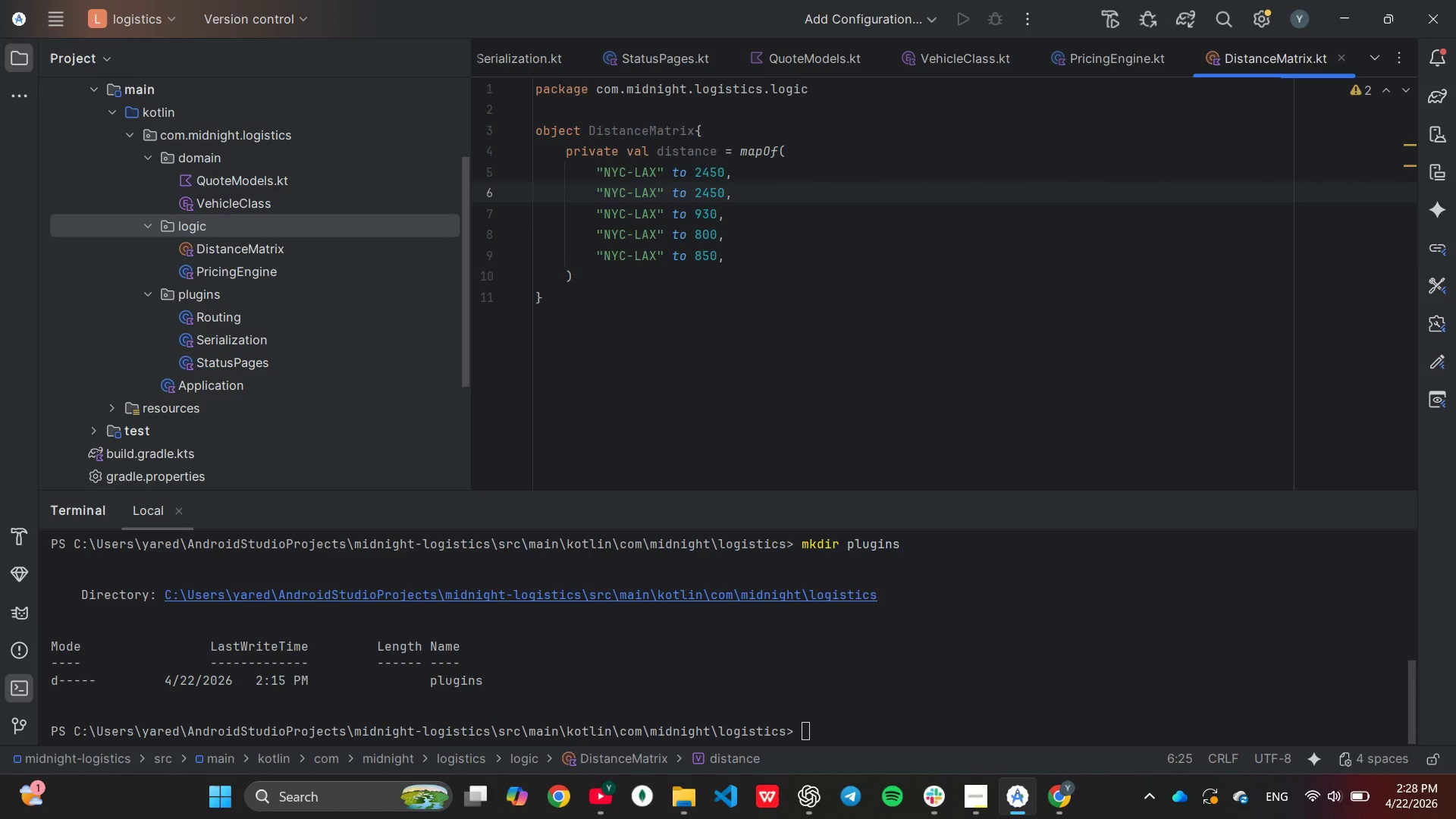 
key(Backspace)
key(Backspace)
key(Backspace)
type(128)
 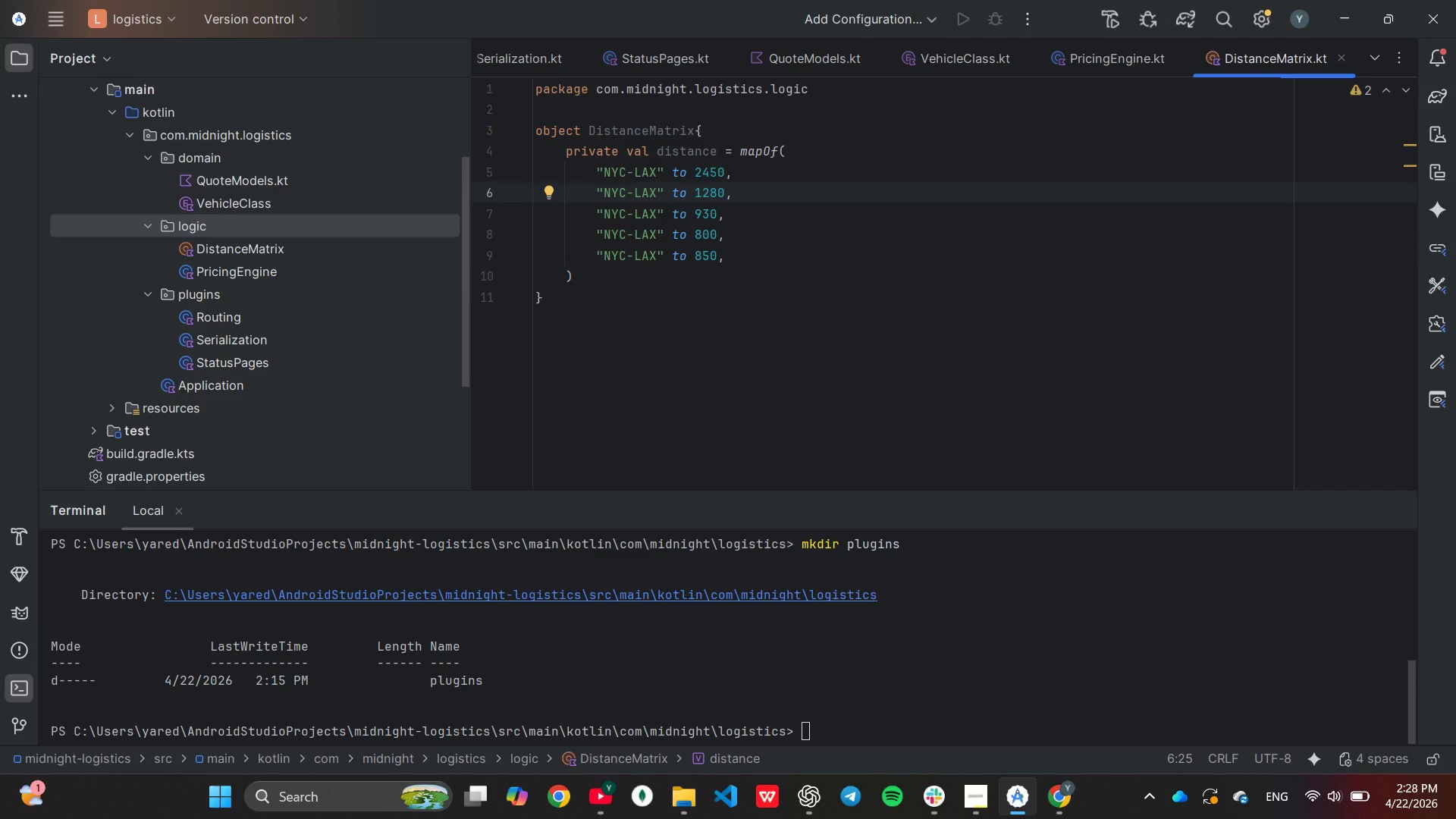 
key(ArrowDown)
 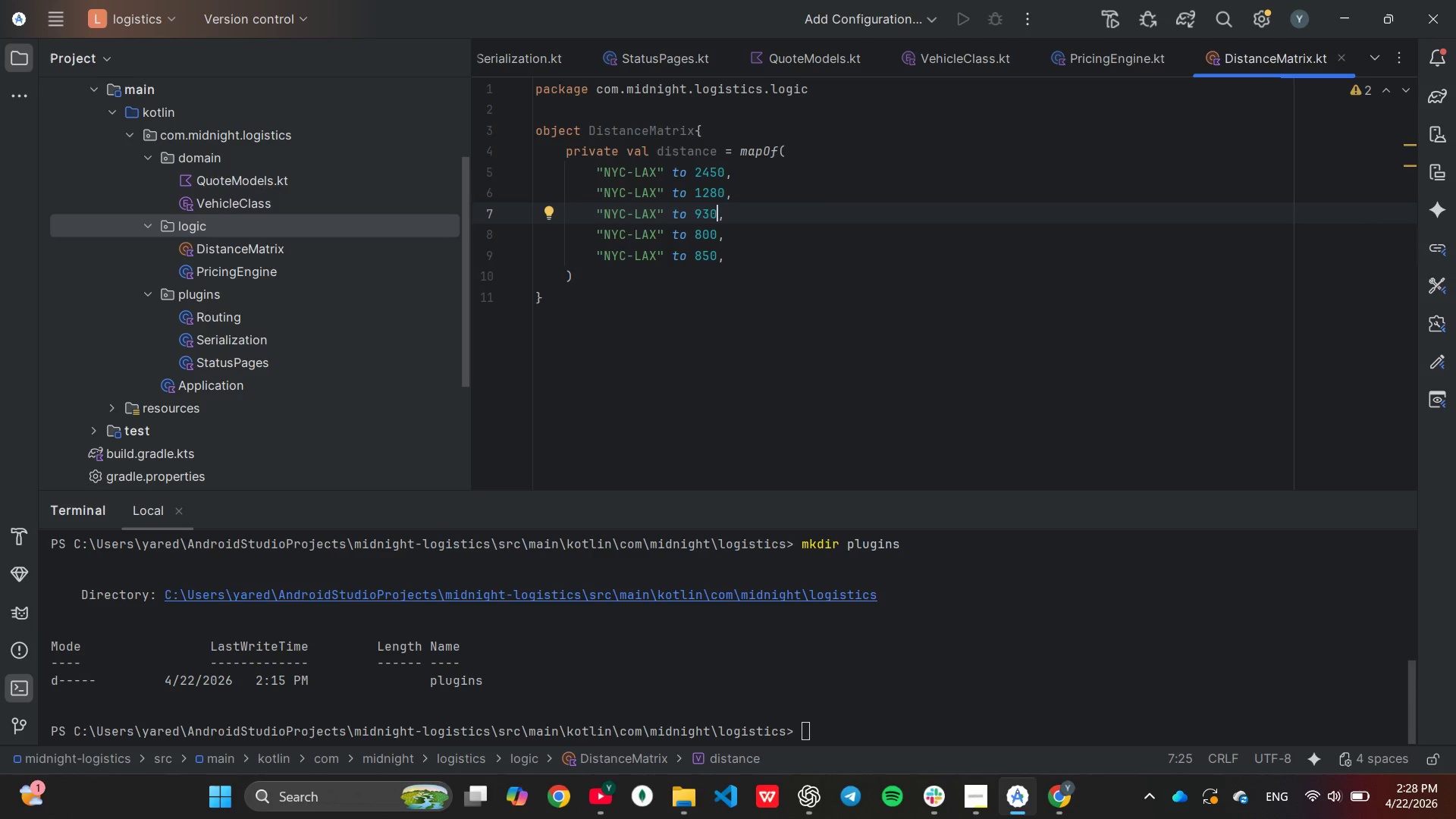 
key(ArrowLeft)
 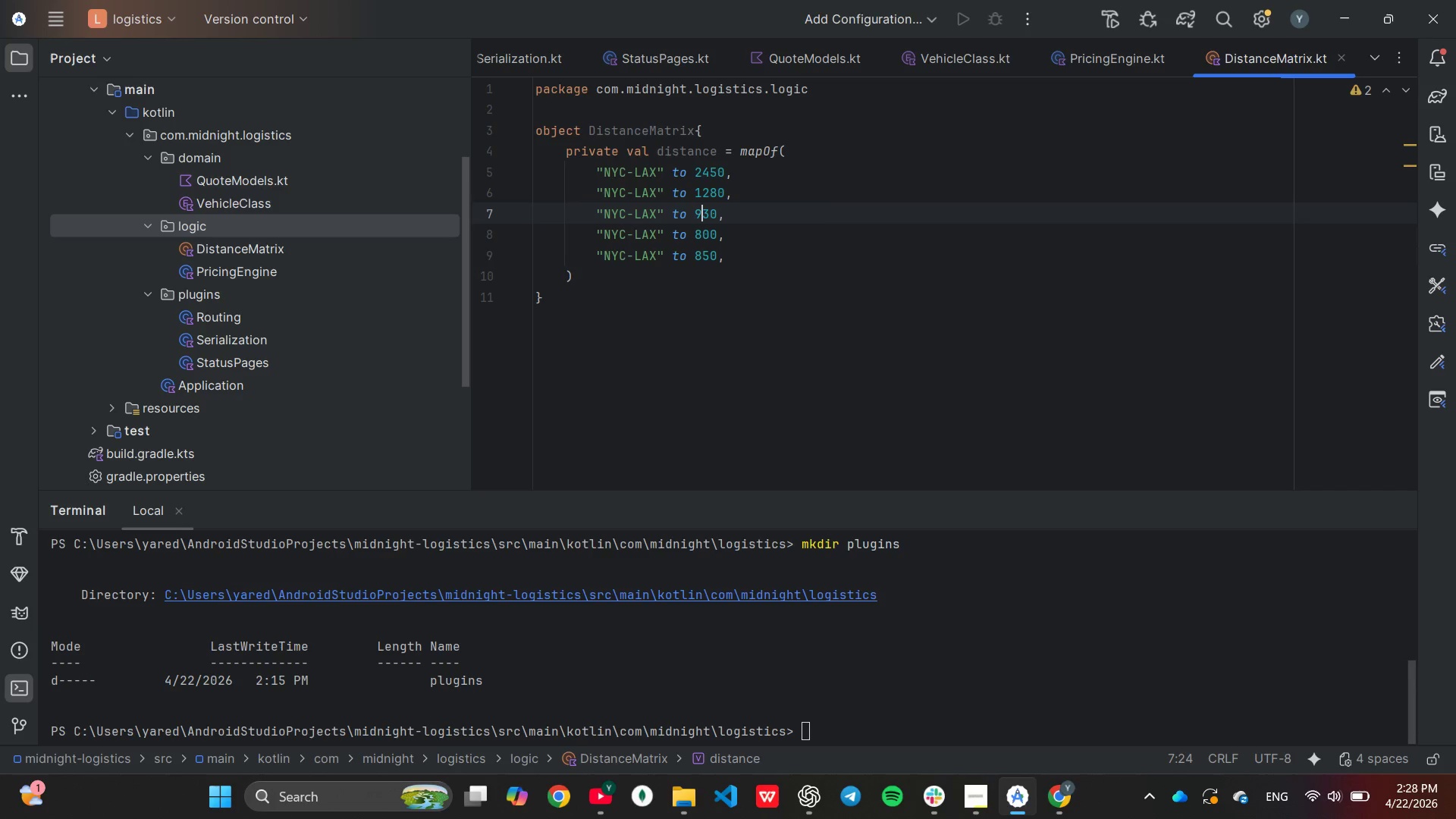 
hold_key(key=ArrowLeft, duration=0.67)
 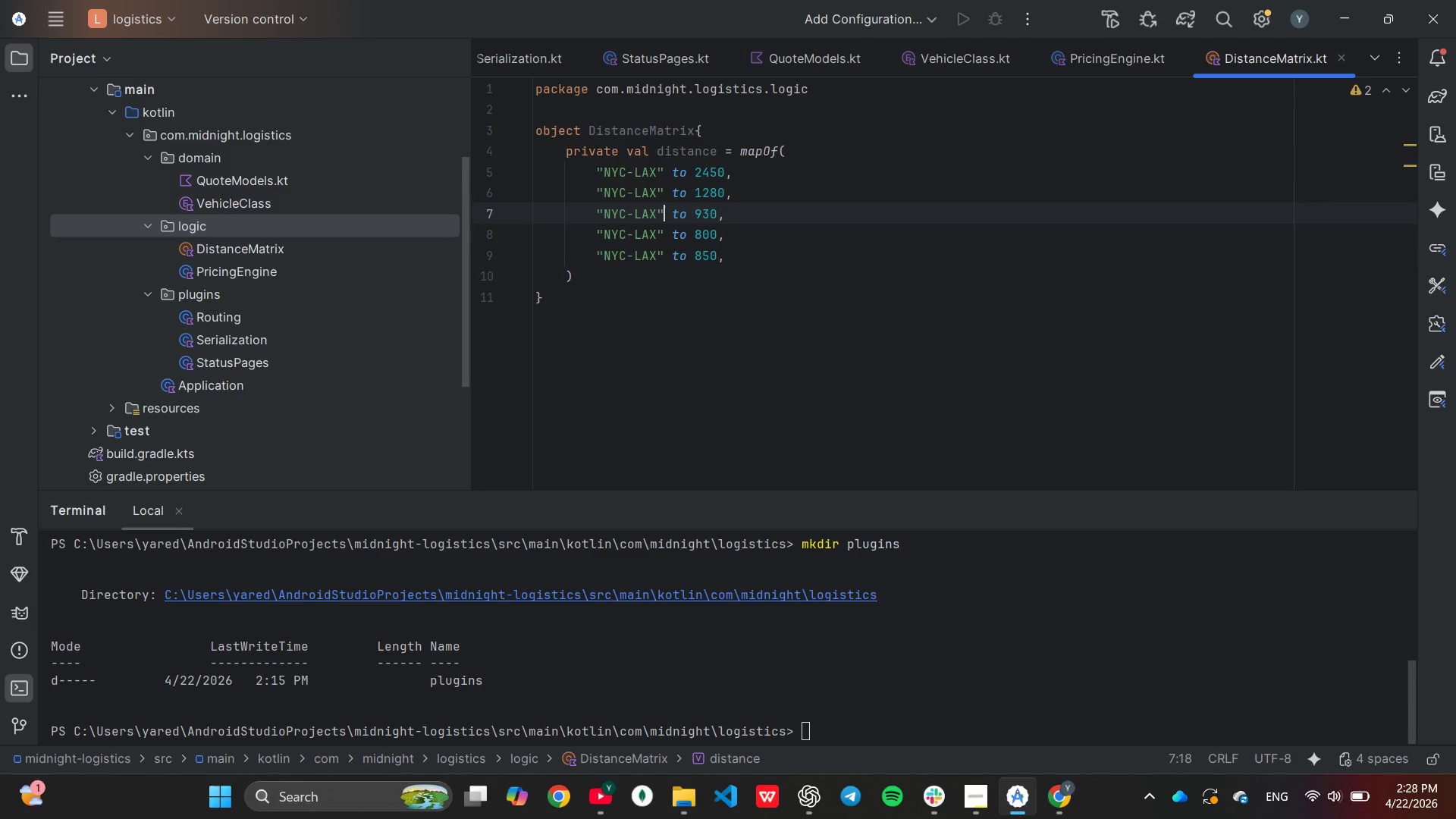 
key(ArrowDown)
 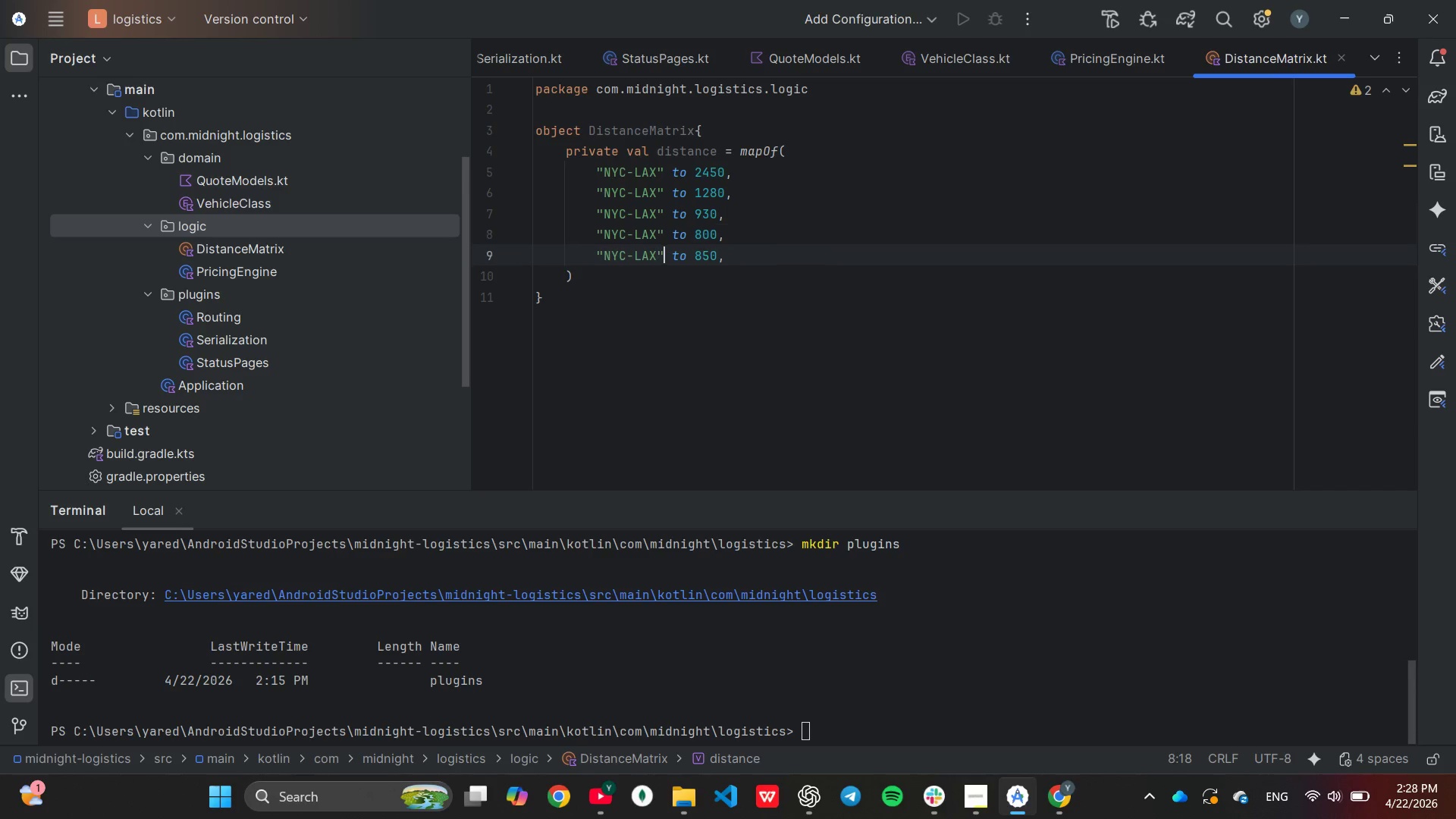 
key(ArrowDown)
 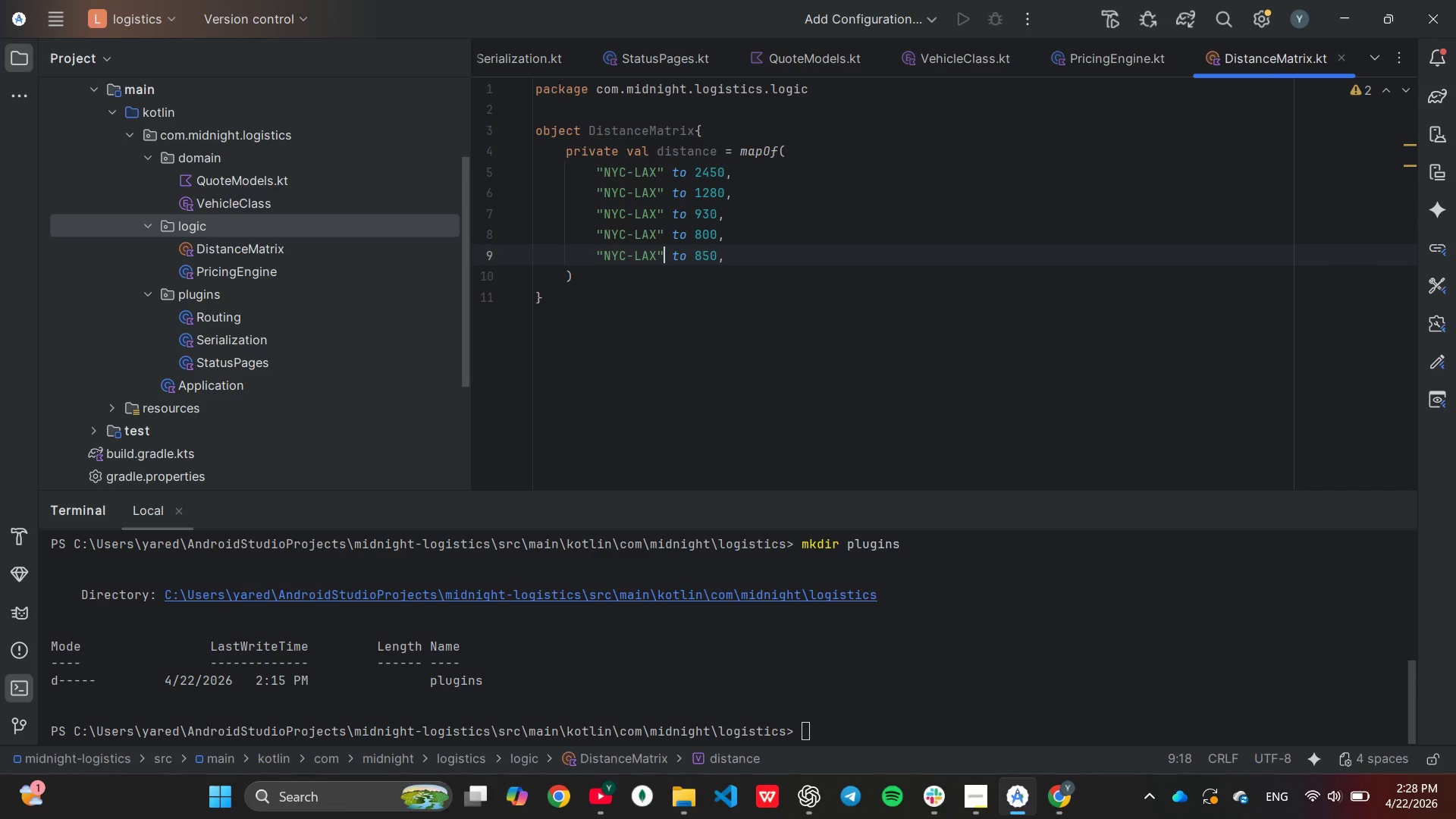 
key(ArrowLeft)
 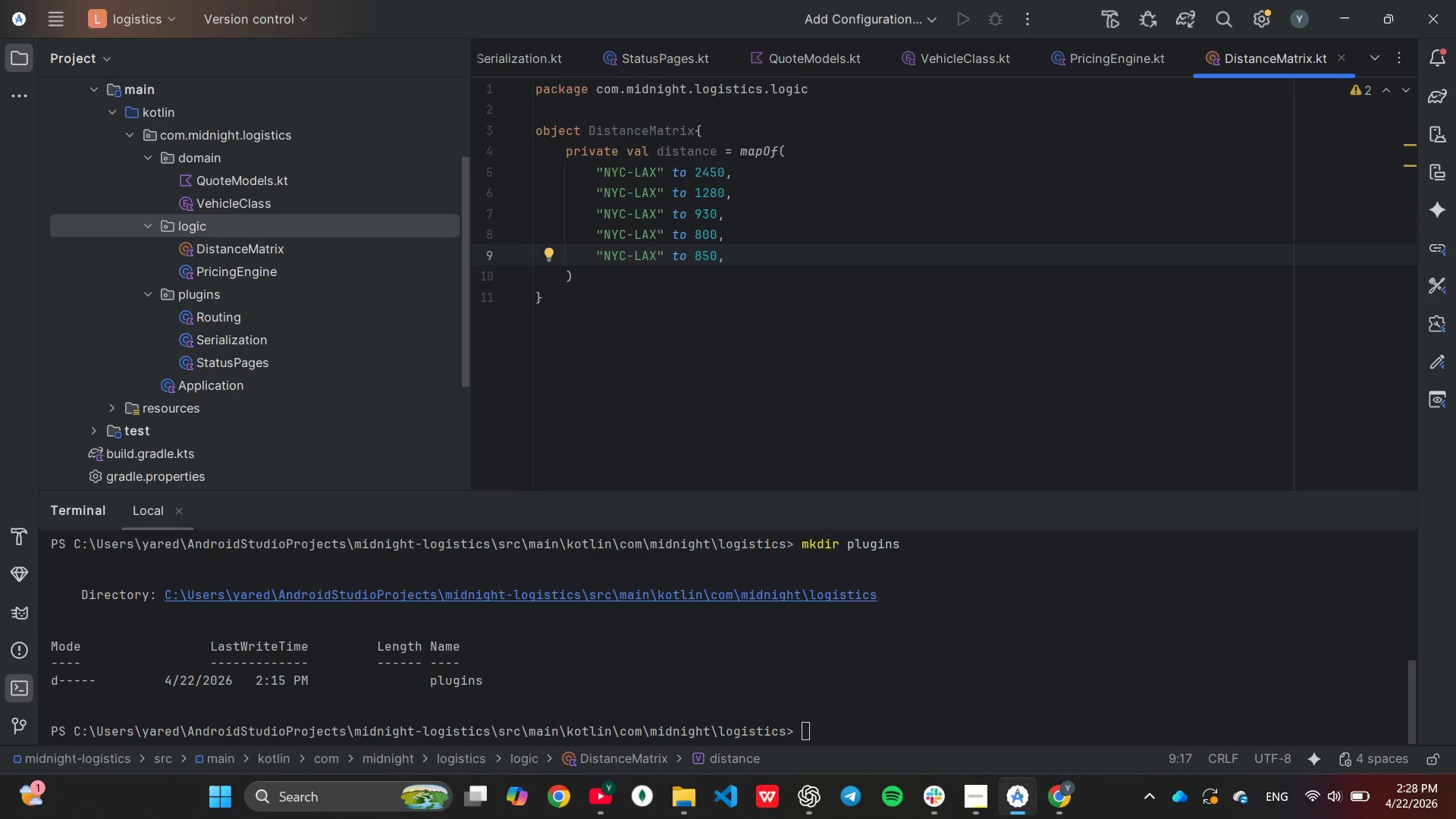 
key(Backspace)
key(Backspace)
key(Backspace)
key(Backspace)
key(Backspace)
key(Backspace)
key(Backspace)
type(PHX-DEN)
 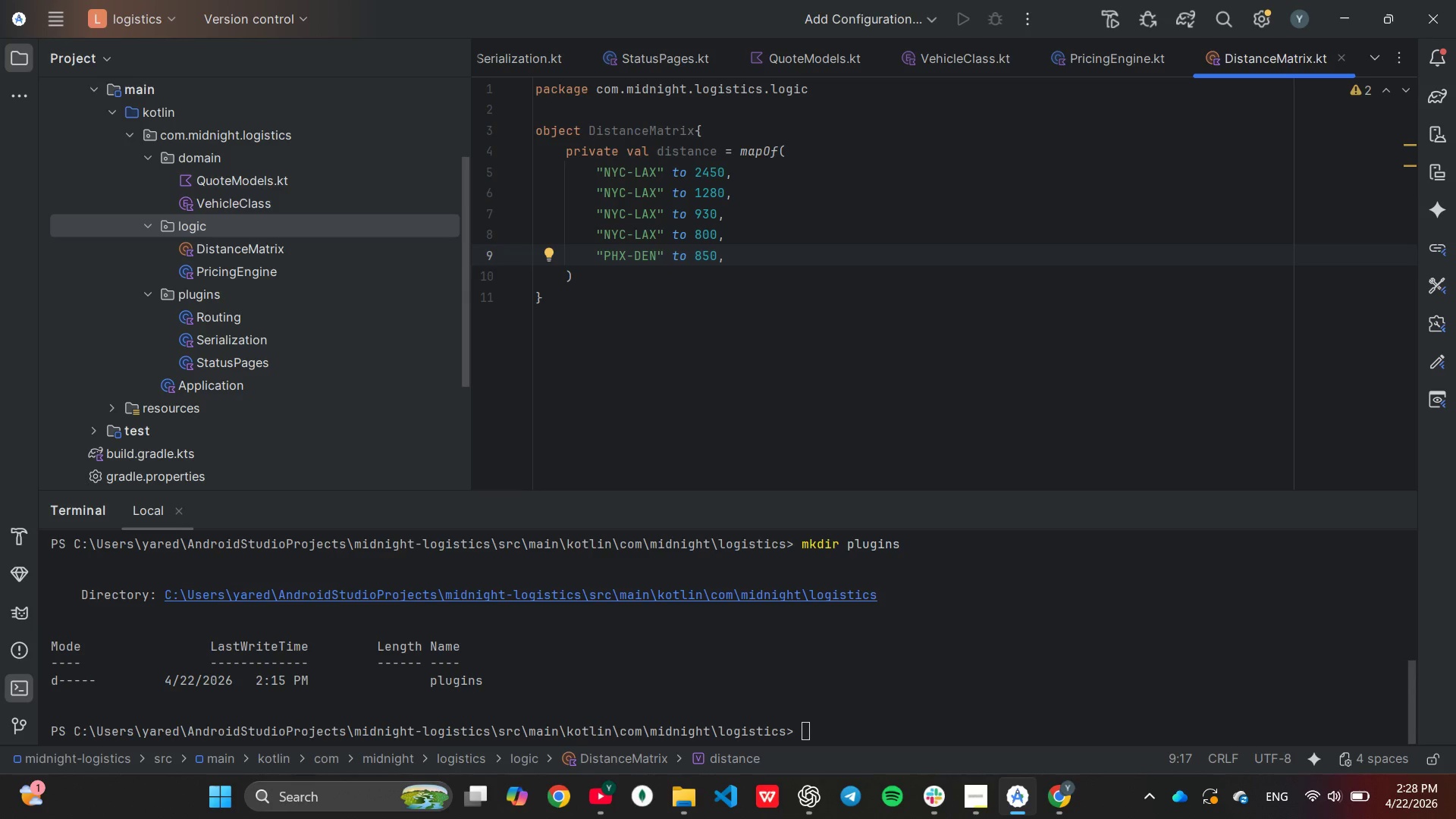 
key(ArrowUp)
 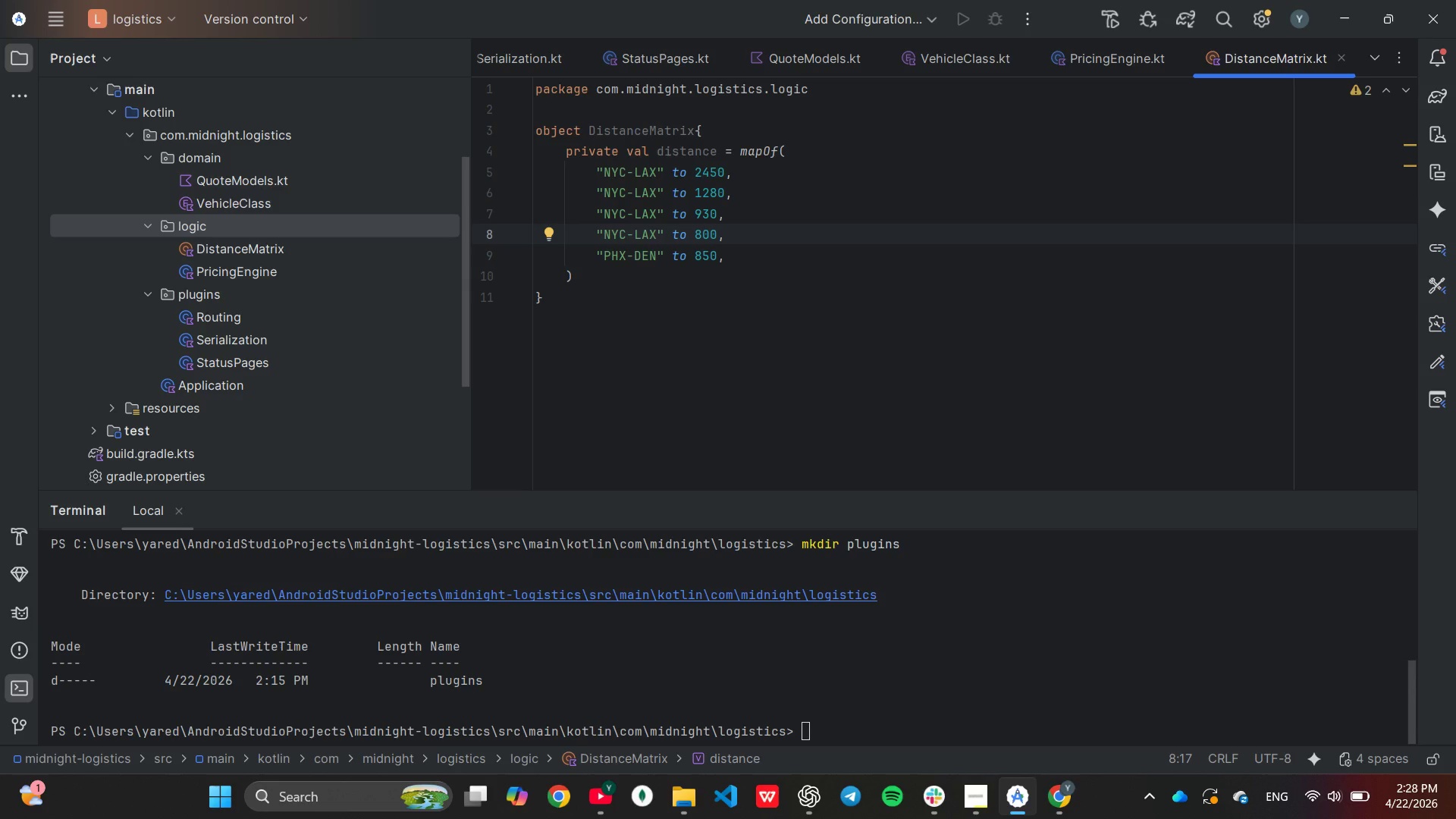 
key(Backspace)
key(Backspace)
key(Backspace)
key(Backspace)
key(Backspace)
key(Backspace)
key(Backspace)
type(SEA-SFO)
 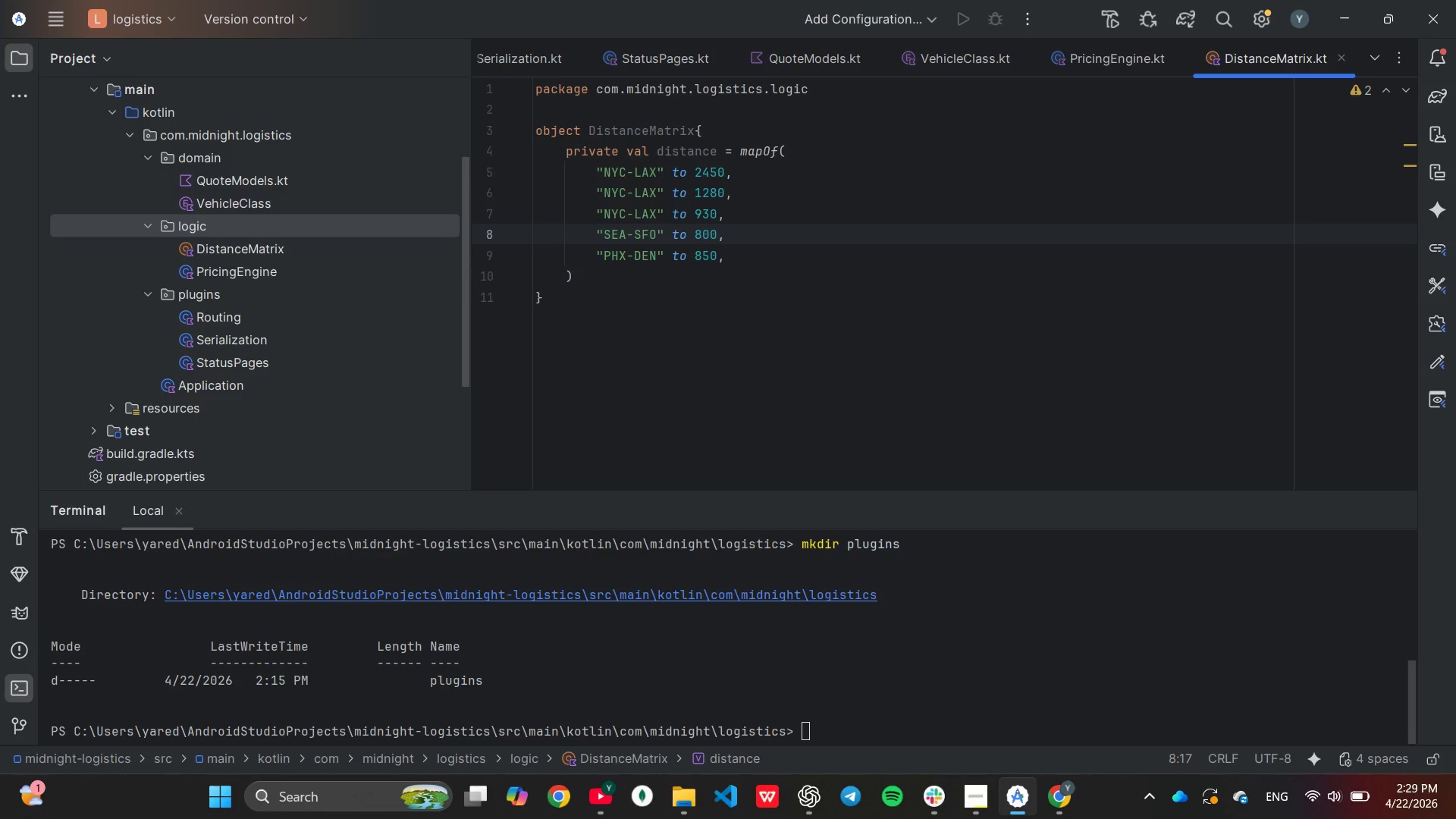 
key(ArrowUp)
 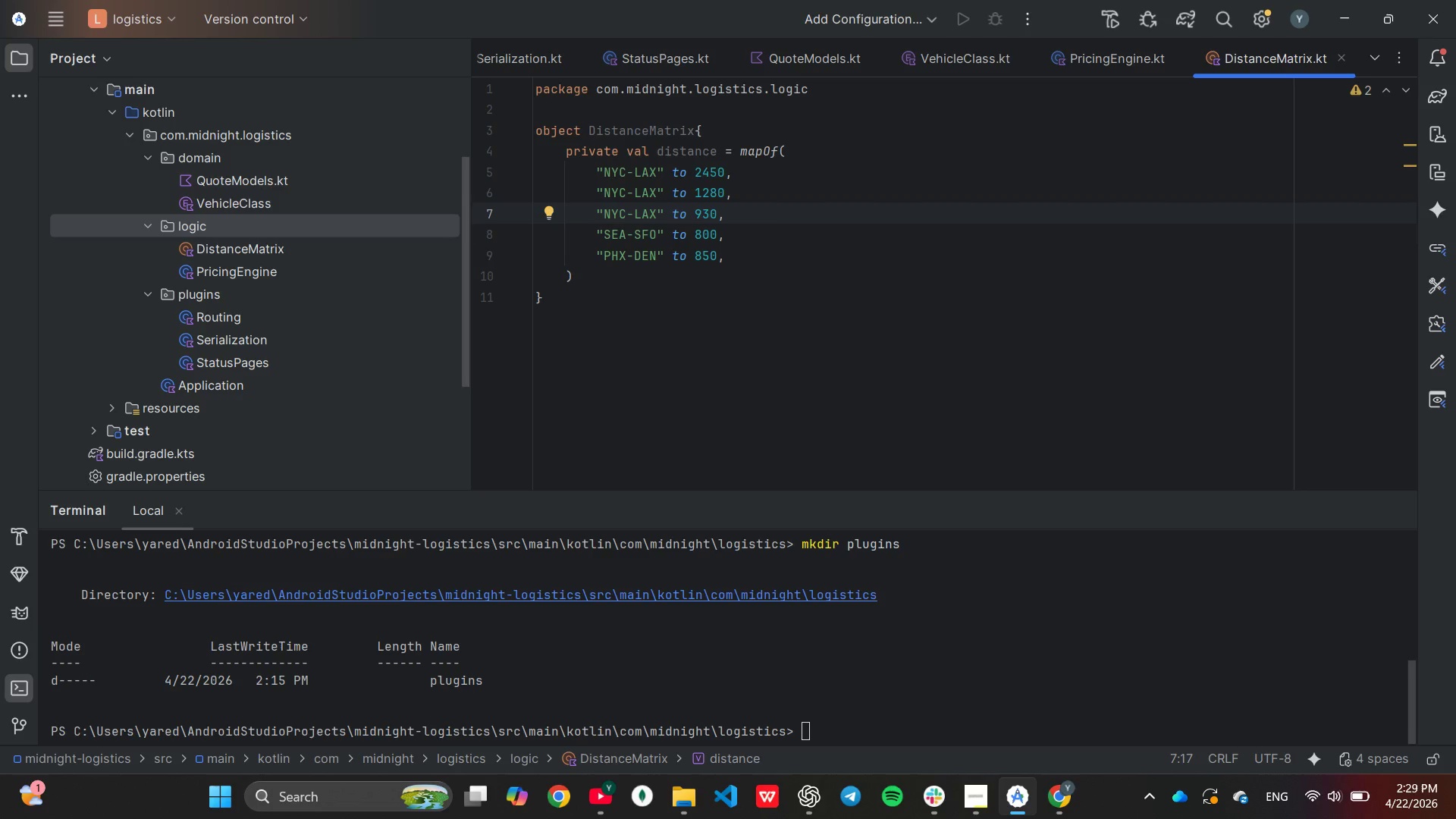 
key(Backspace)
key(Backspace)
key(Backspace)
key(Backspace)
key(Backspace)
key(Backspace)
key(Backspace)
type(CHI-DAL)
 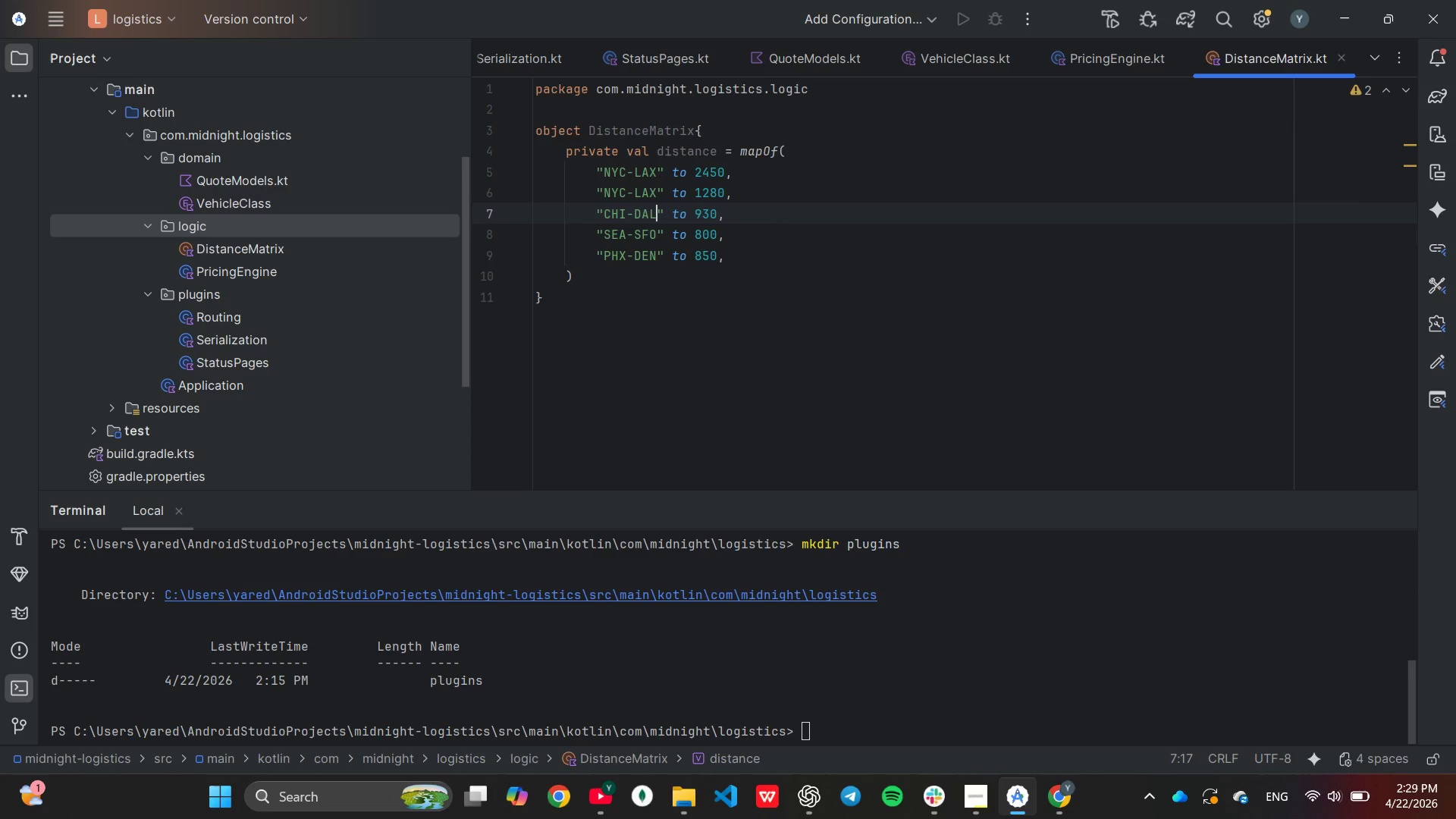 
key(ArrowUp)
 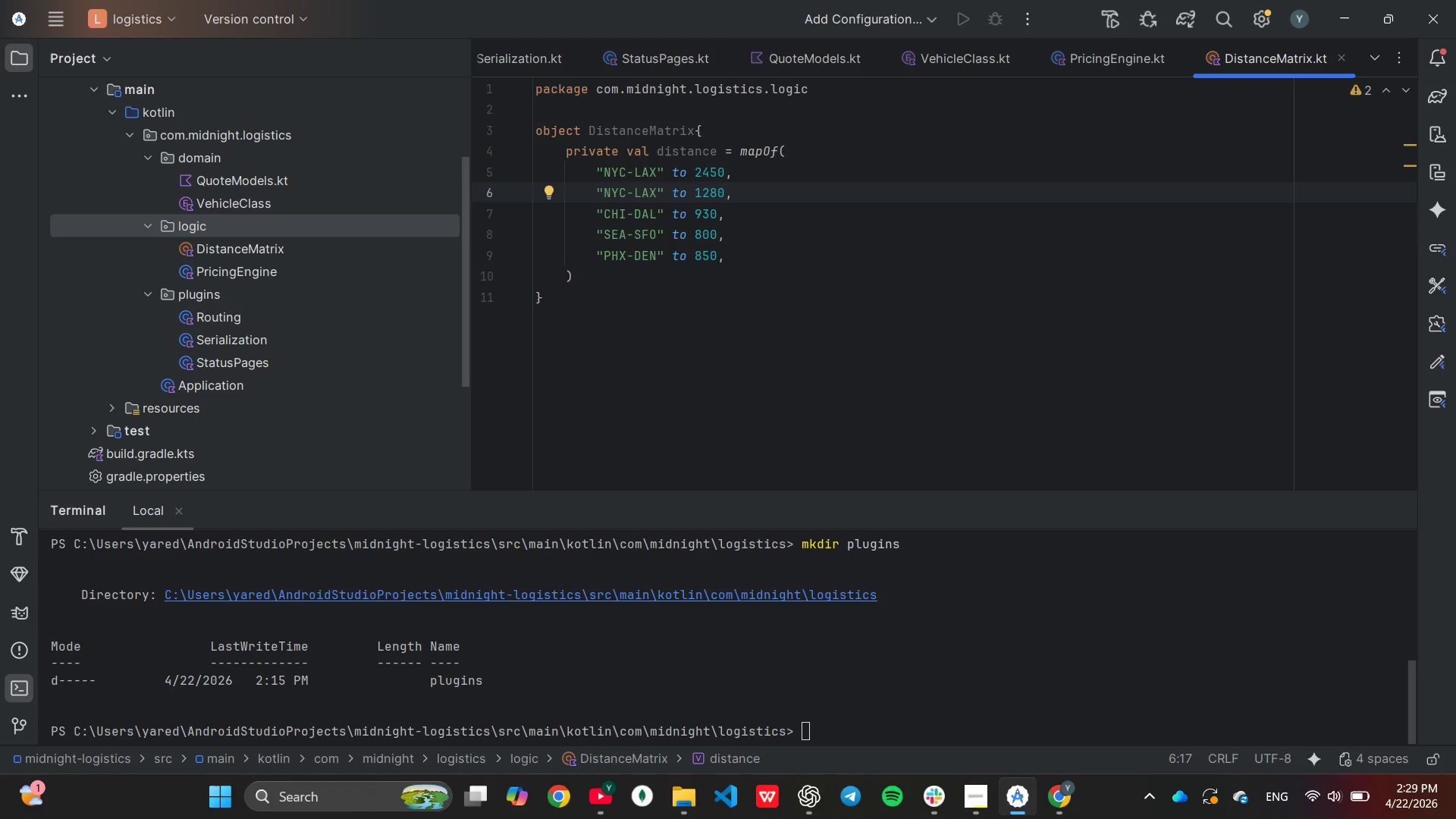 
key(Backspace)
key(Backspace)
key(Backspace)
type(MIA)
 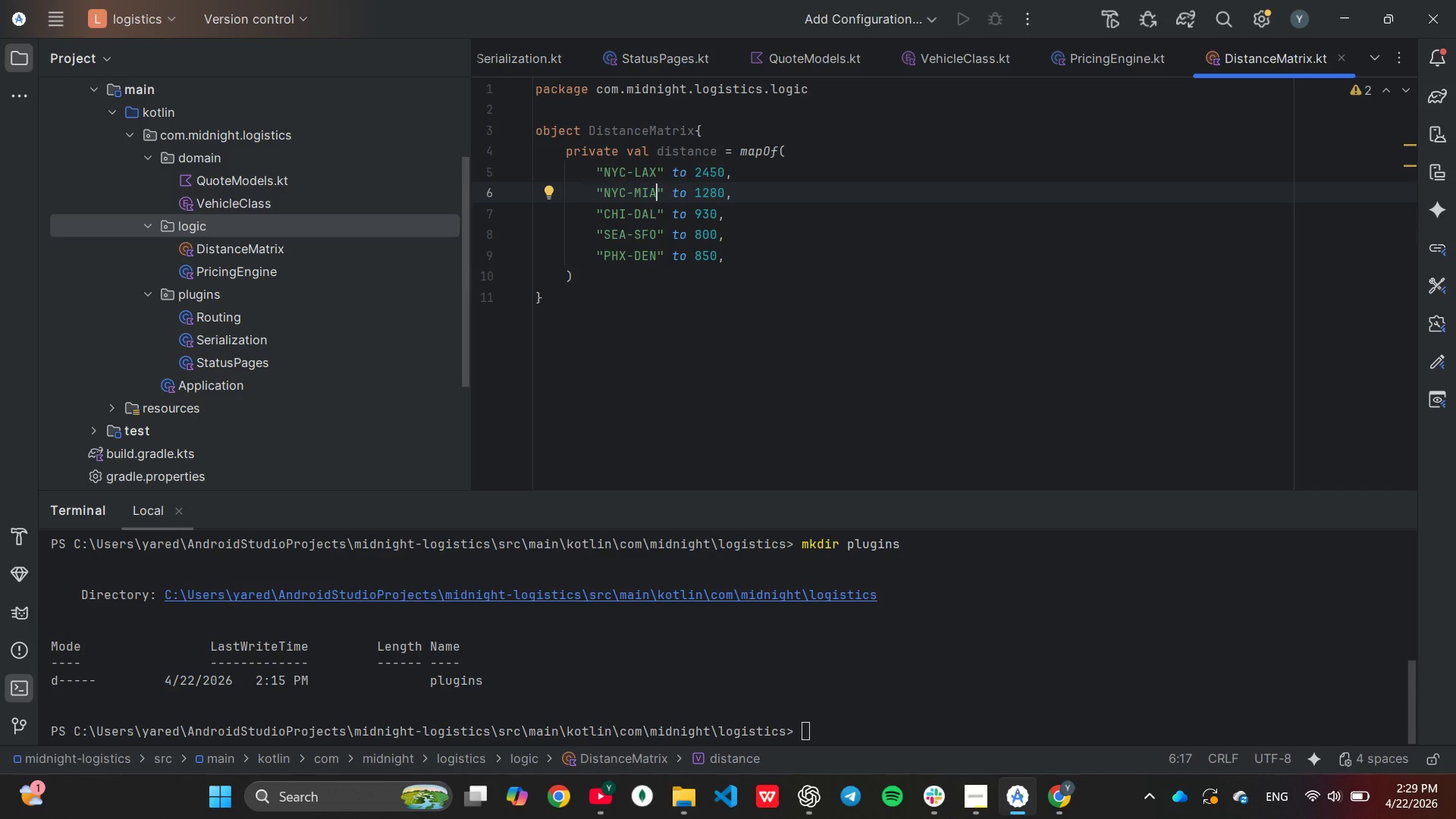 
wait(16.84)
 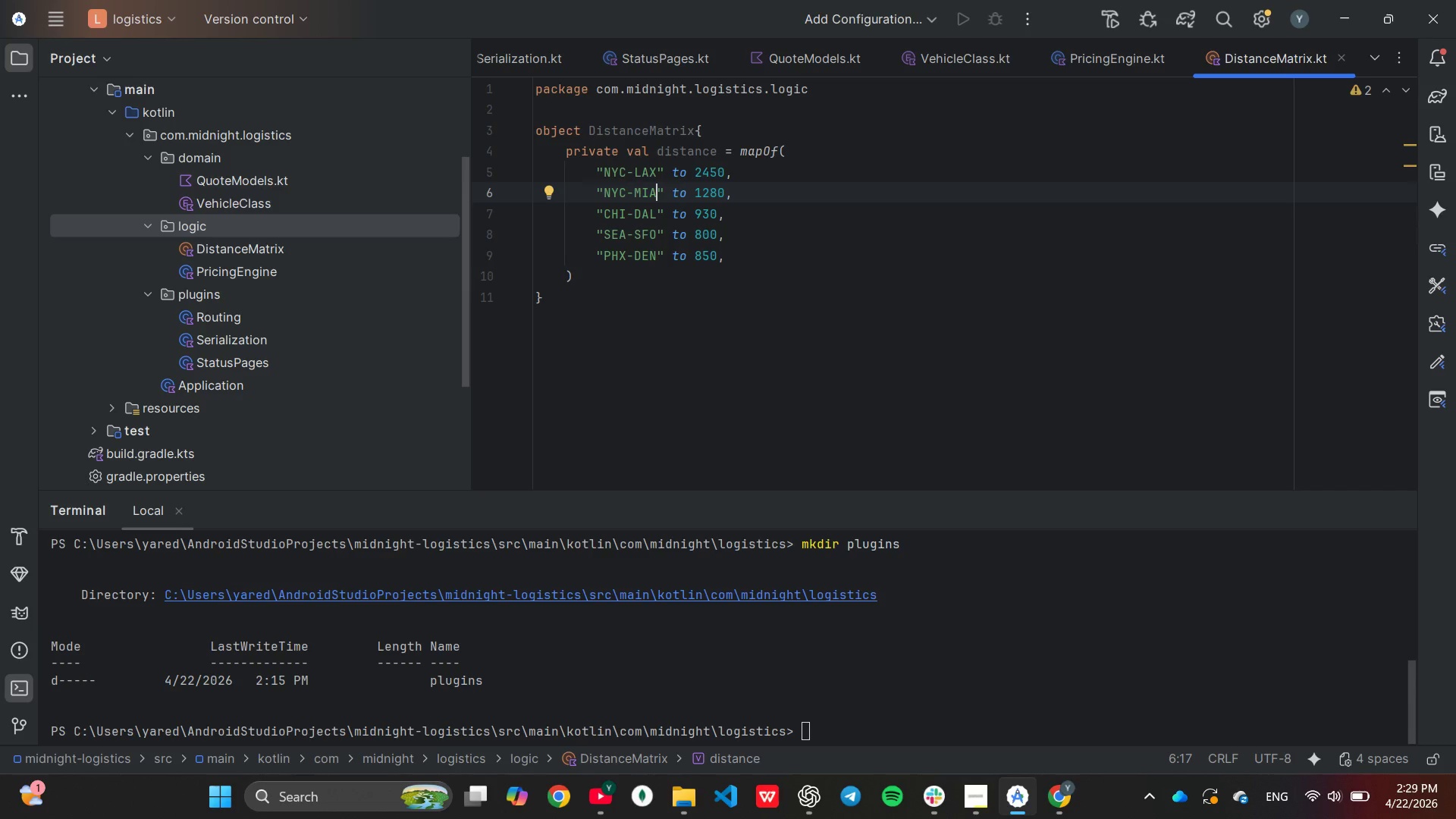 
left_click([736, 271])
 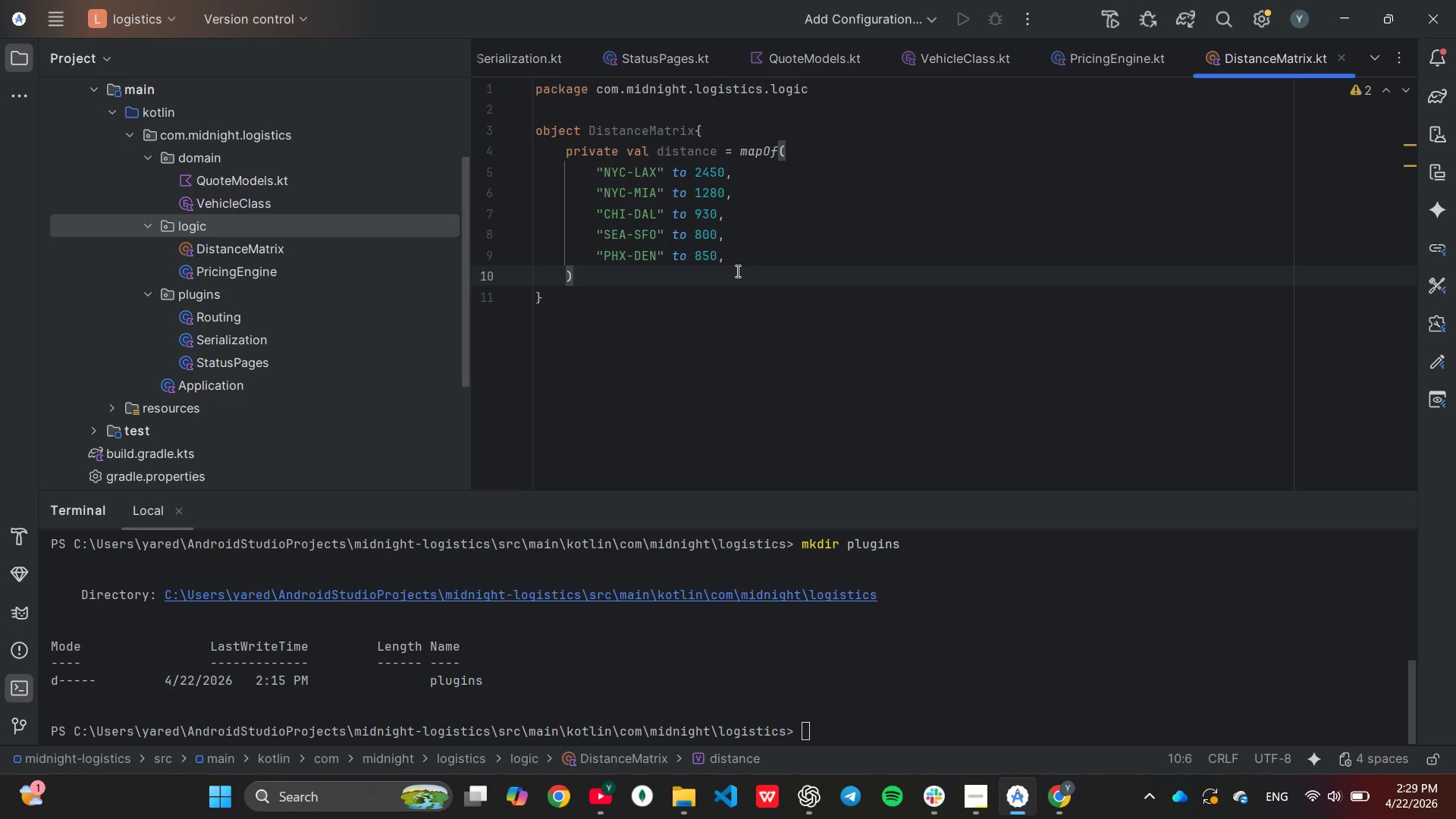 
key(Enter)
 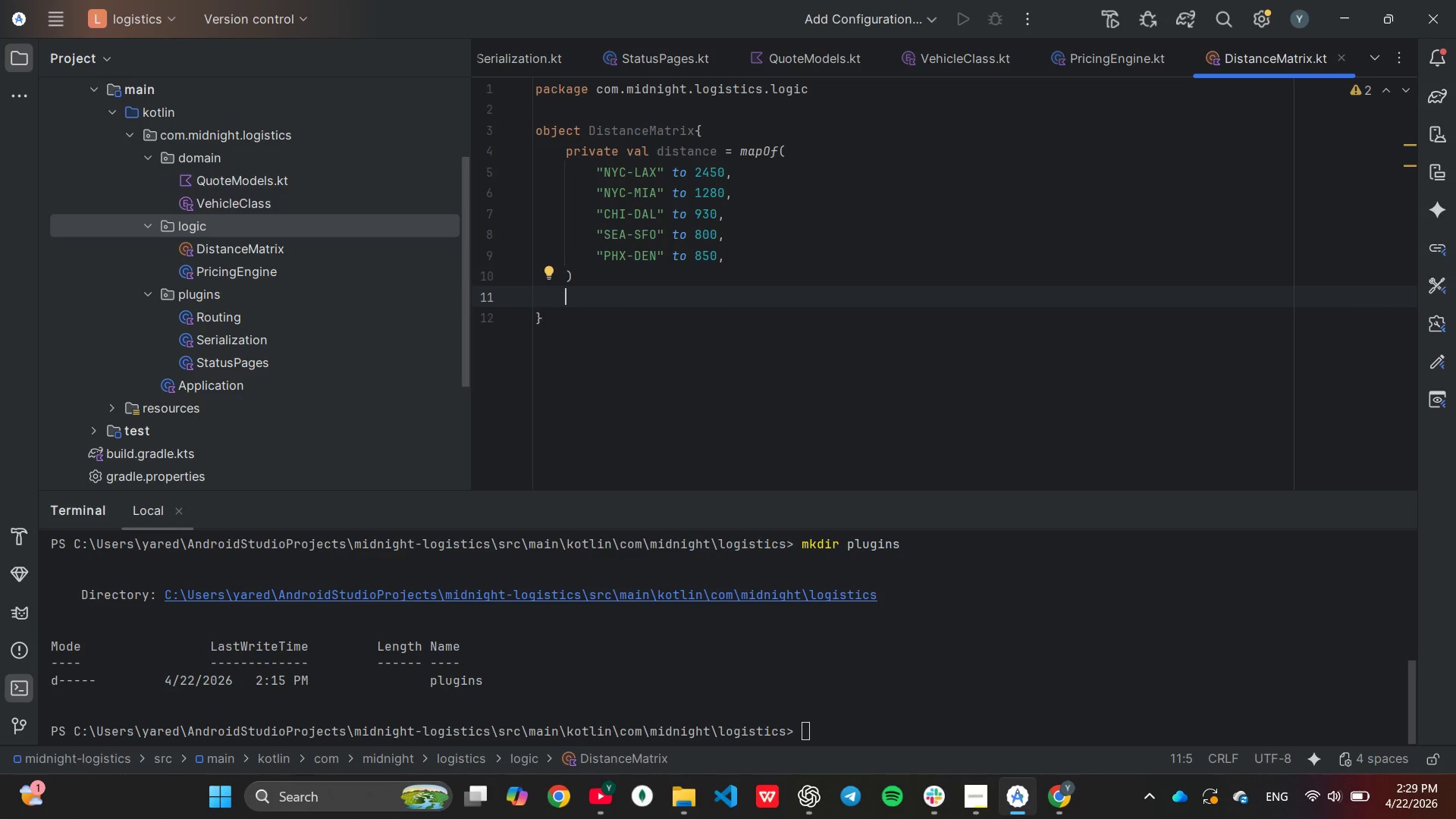 
key(Enter)
 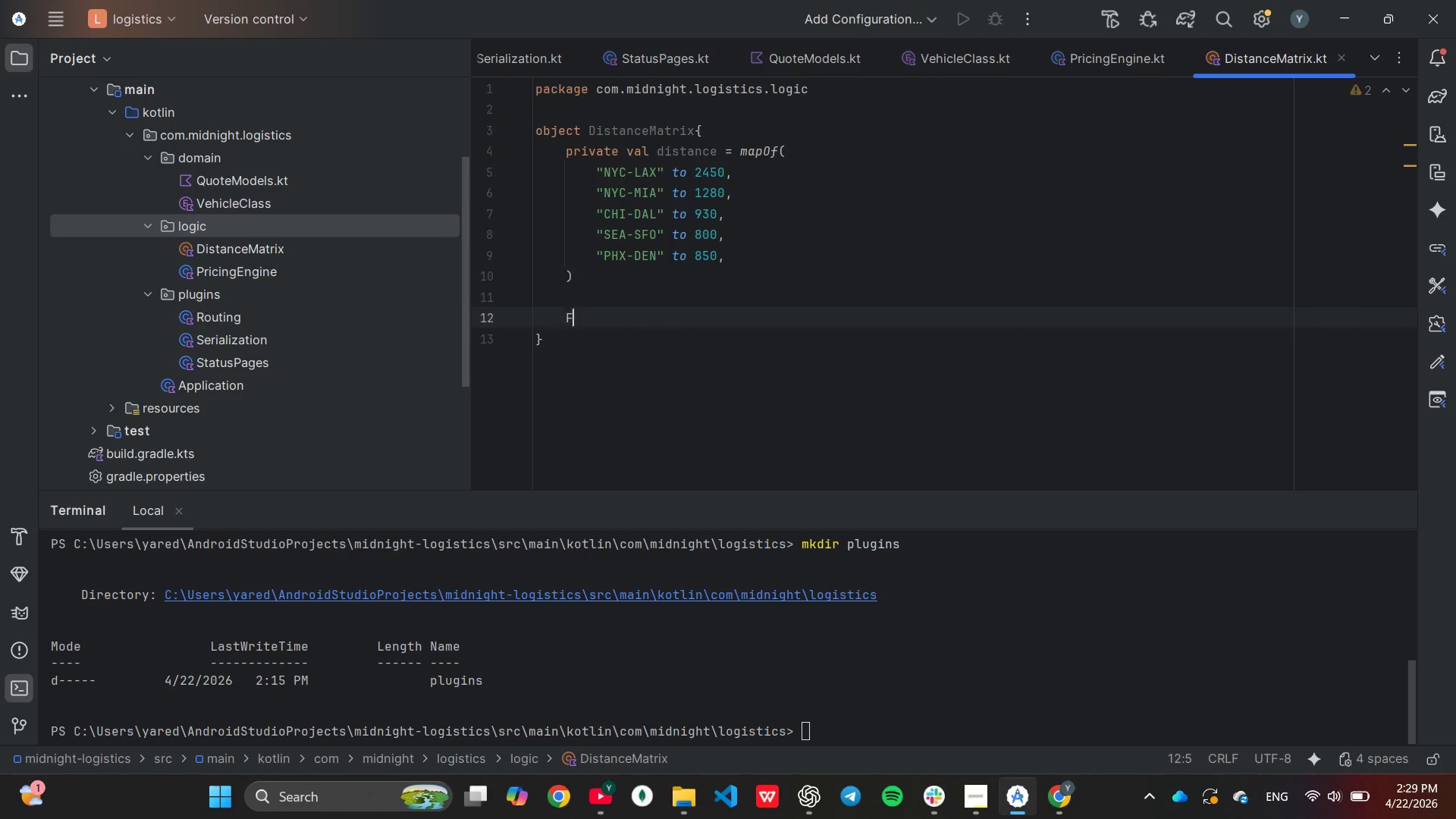 
type(FUN GET)
key(Backspace)
key(Backspace)
key(Backspace)
key(Backspace)
key(Backspace)
key(Backspace)
key(Backspace)
type(fun getDistance)
key(Tab)
 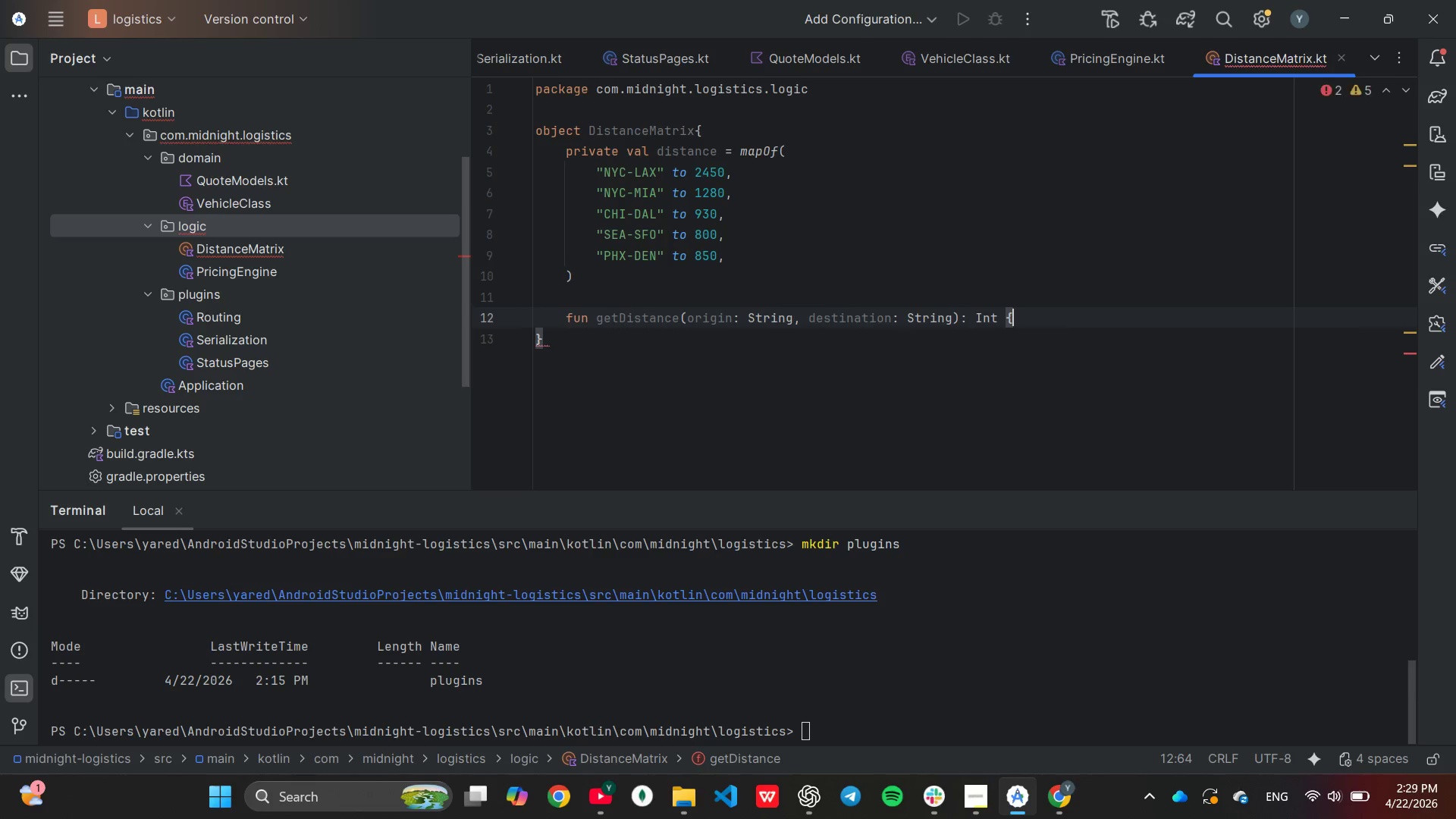 
key(Enter)
 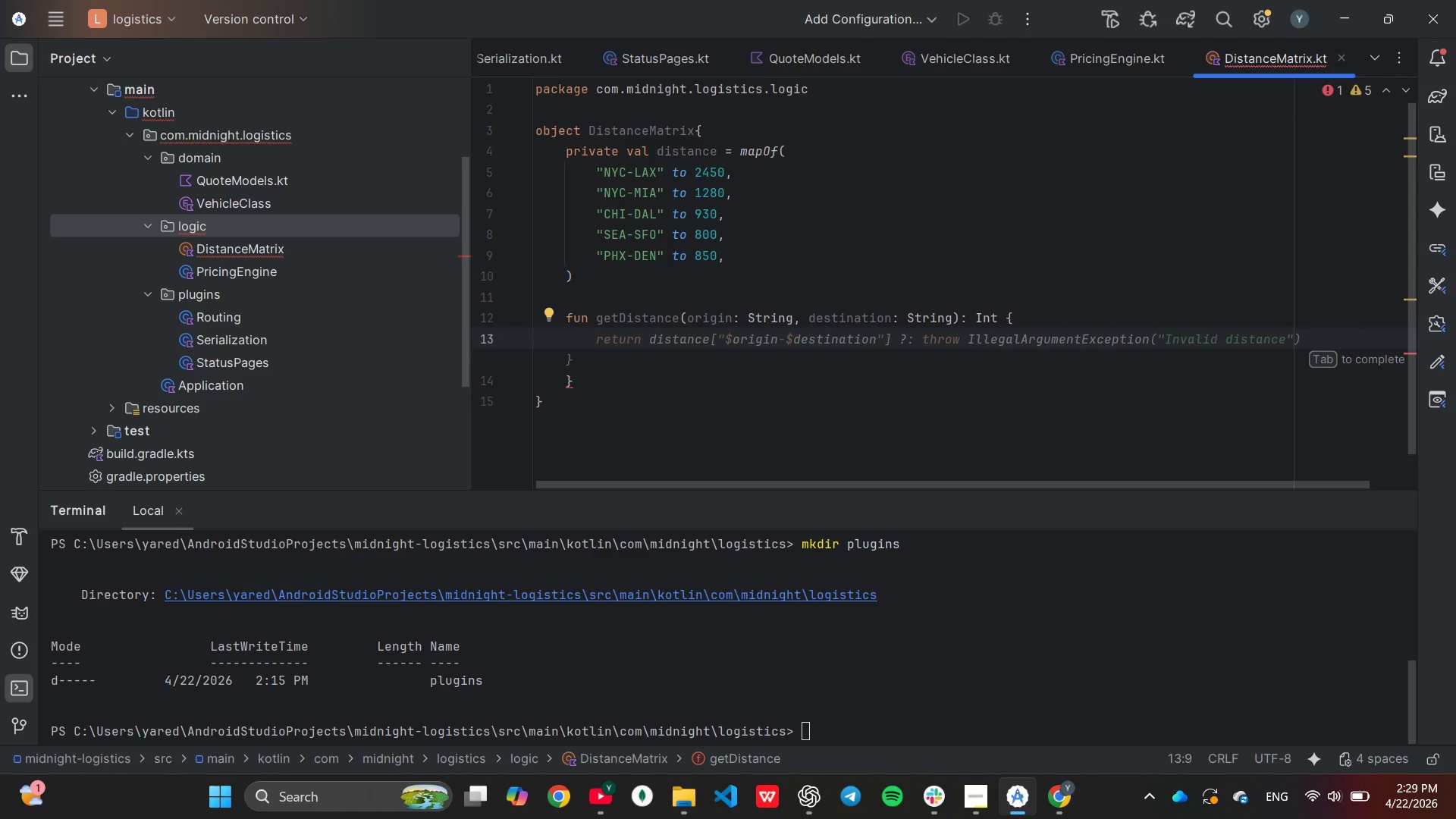 
type(val key = {)
key(Backspace)
type("${orogin)
key(Backspace)
key(Backspace)
key(Backspace)
key(Backspace)
type(igin.up)
 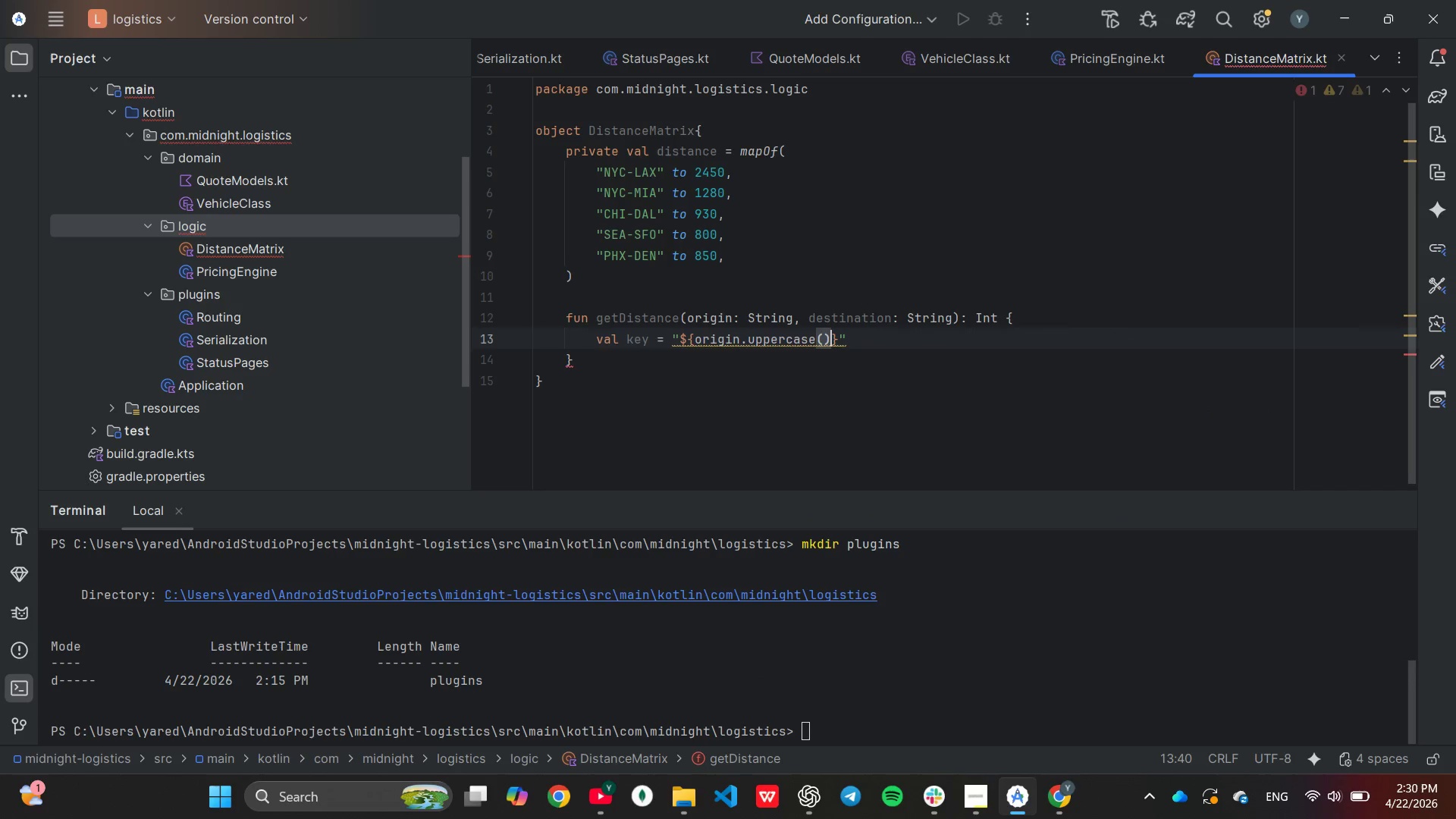 
 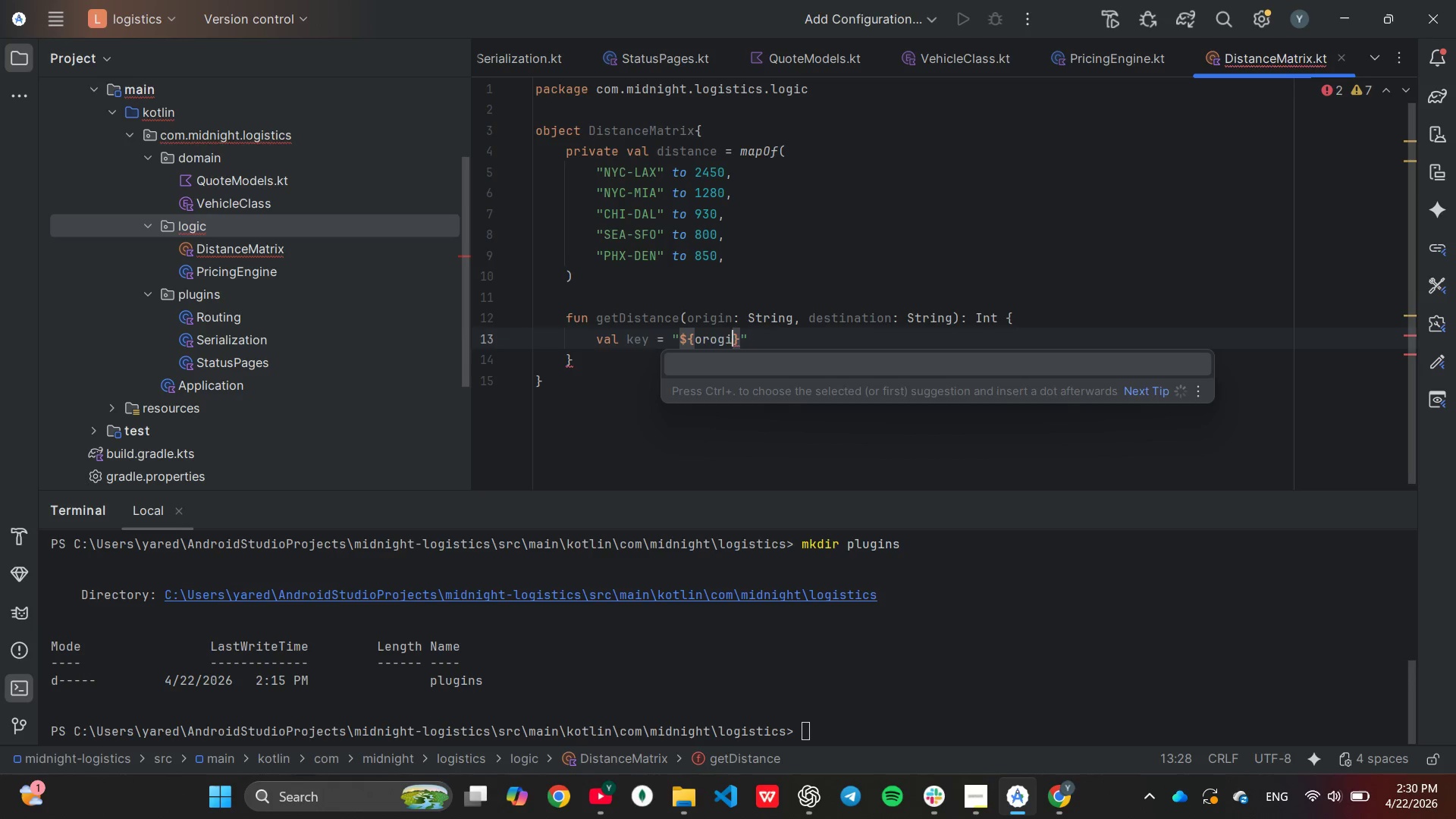 
key(Enter)
 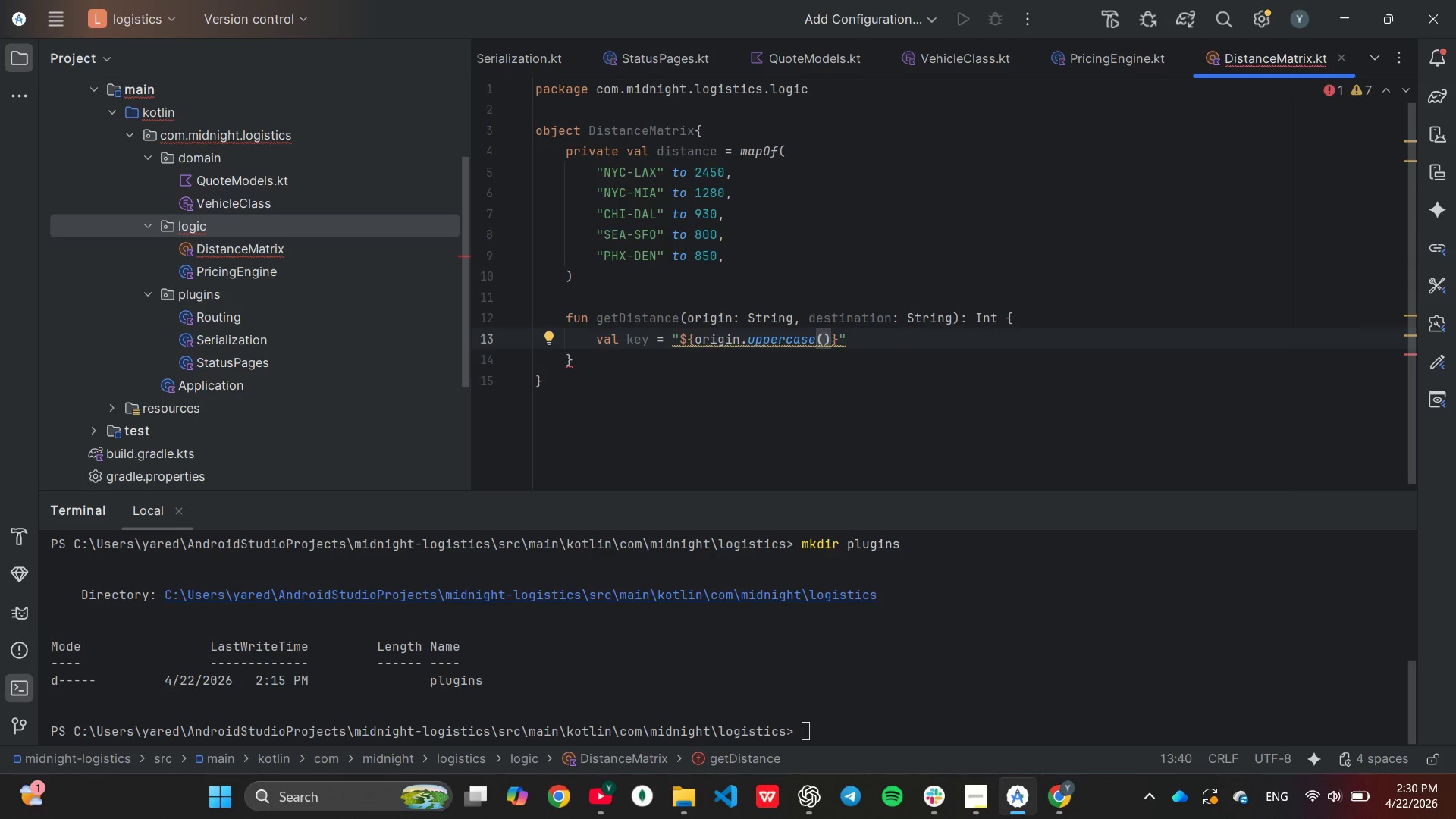 
key(ArrowRight)
 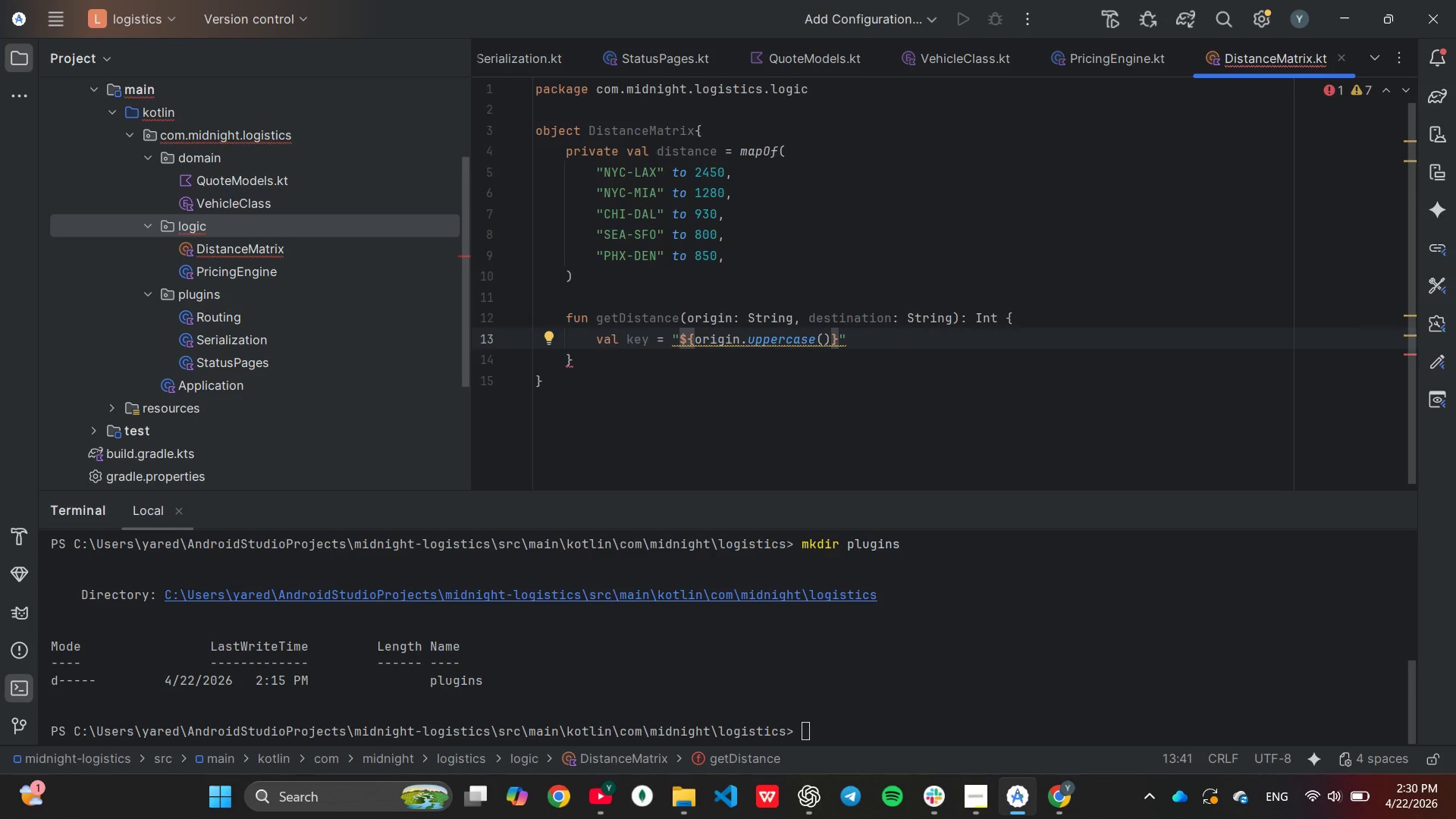 
key(Minus)
 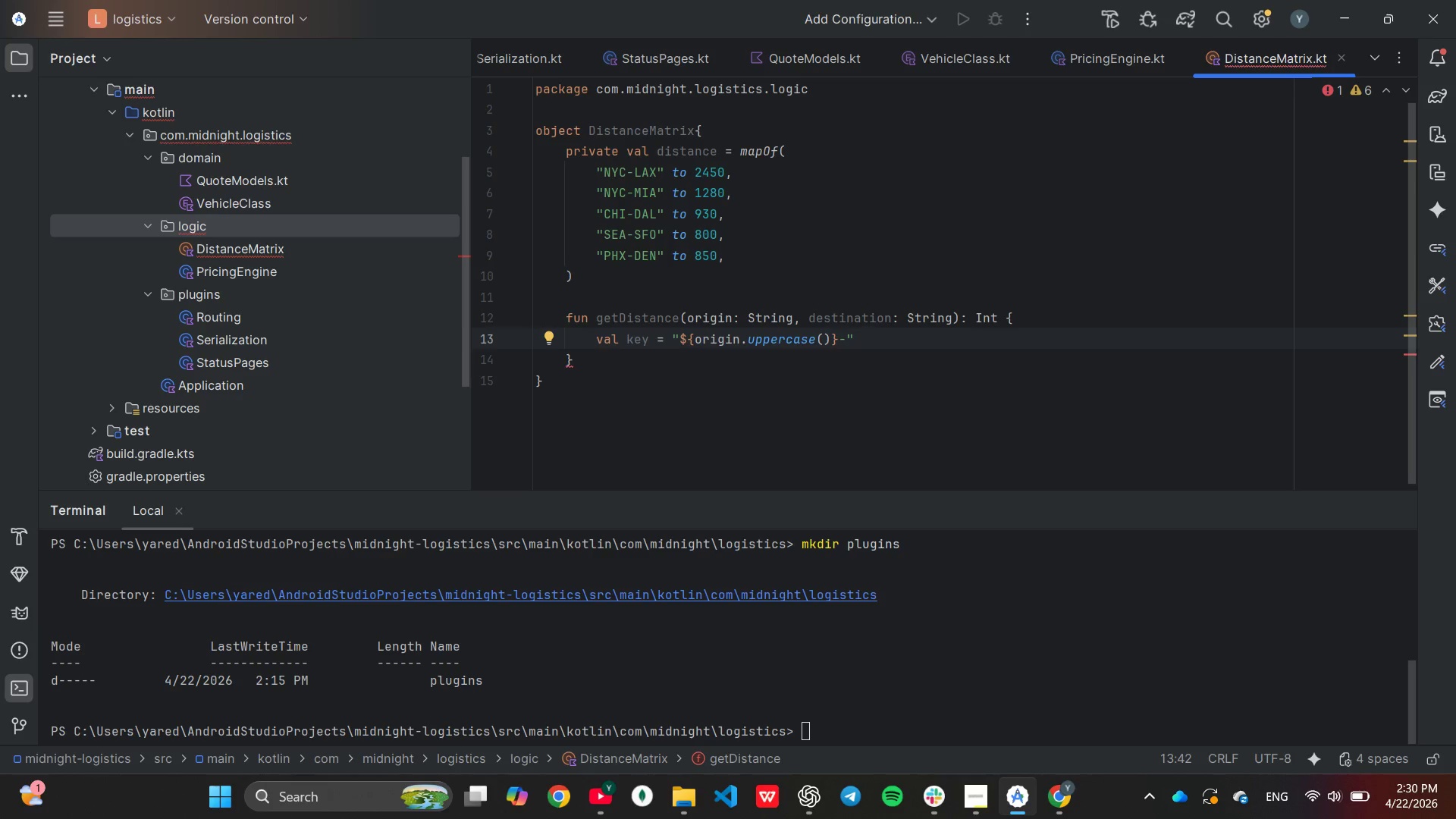 
key(Shift+ShiftLeft)
 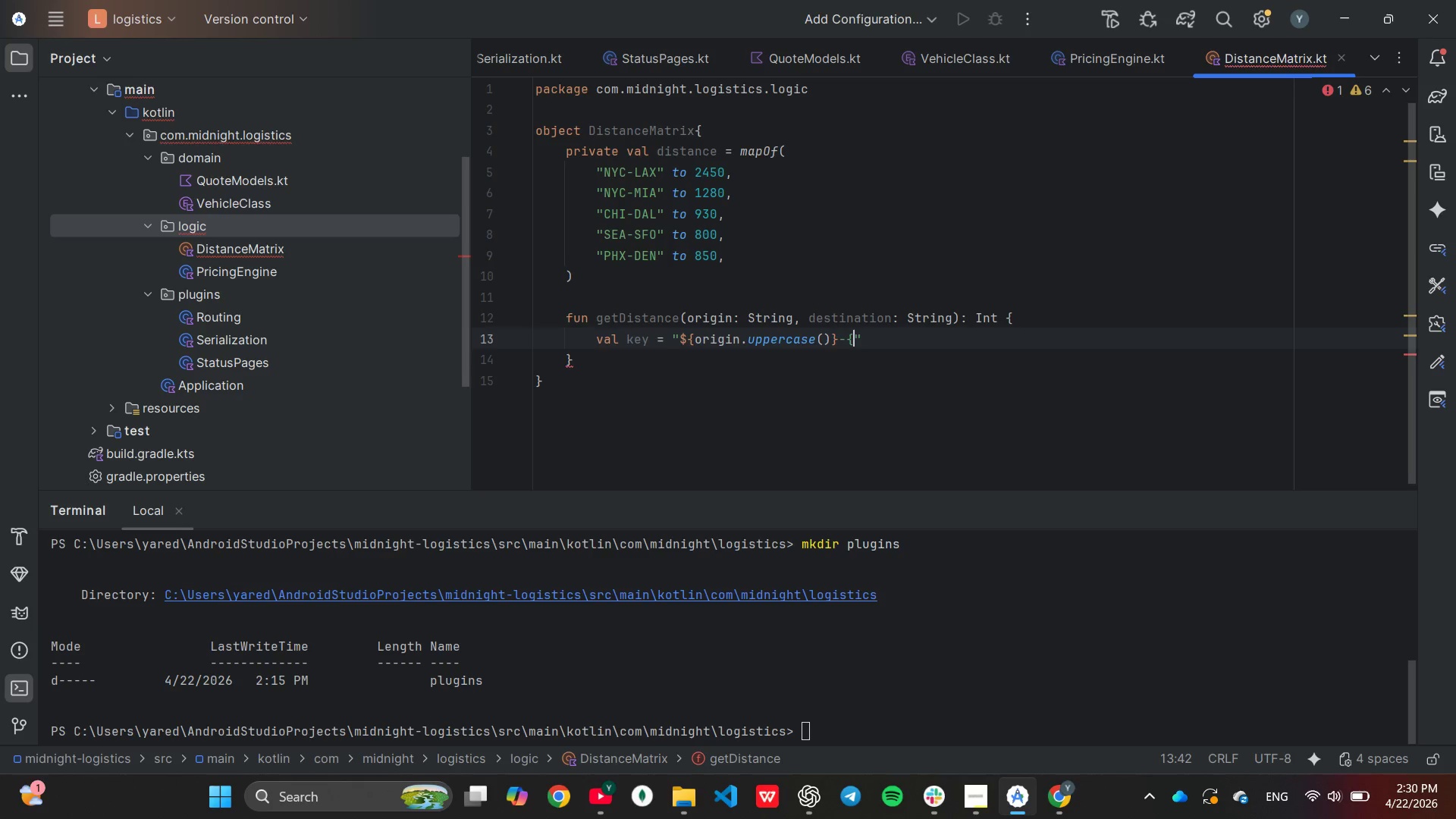 
key(Shift+BracketLeft)
 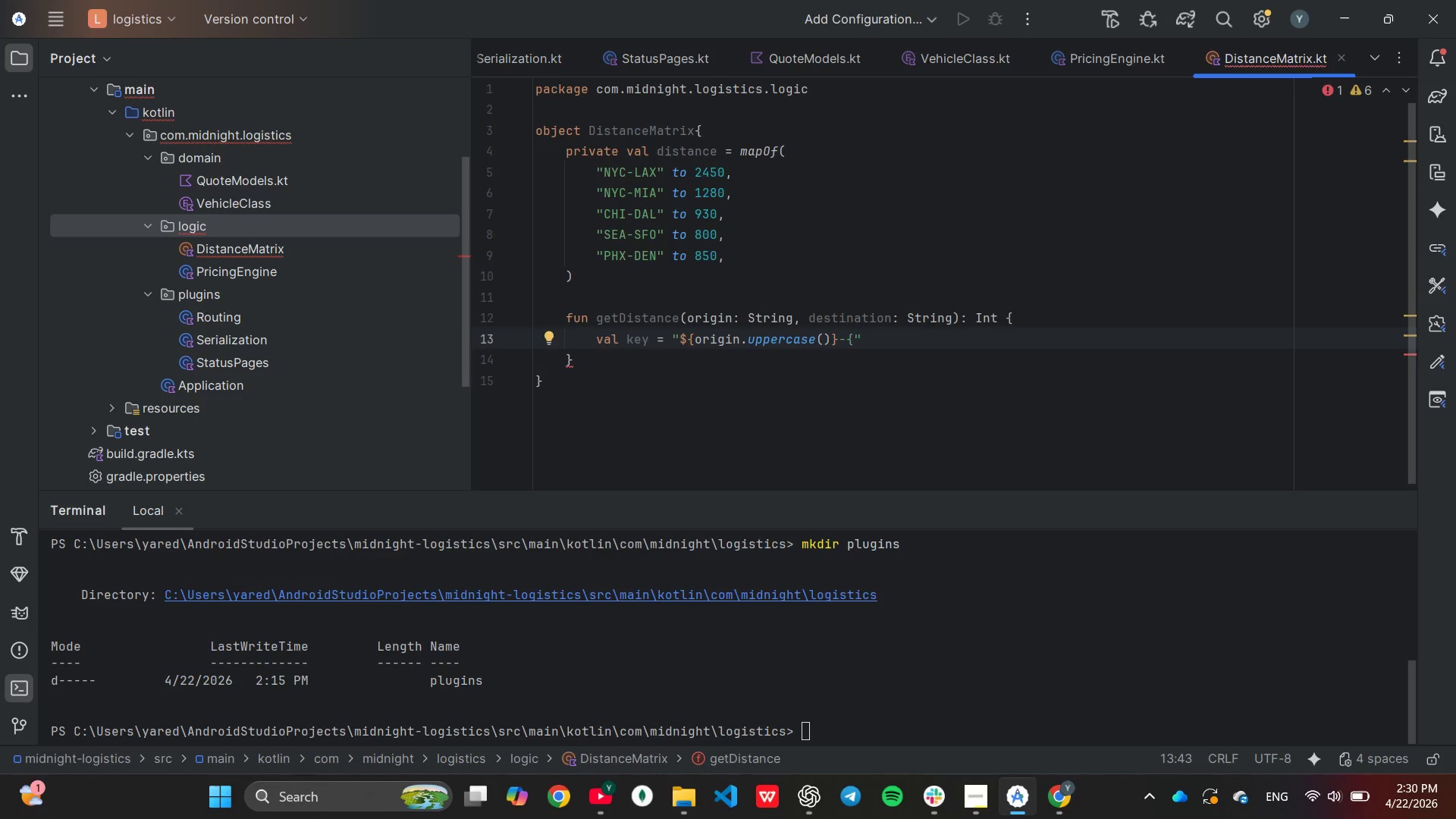 
key(Shift+ShiftLeft)
 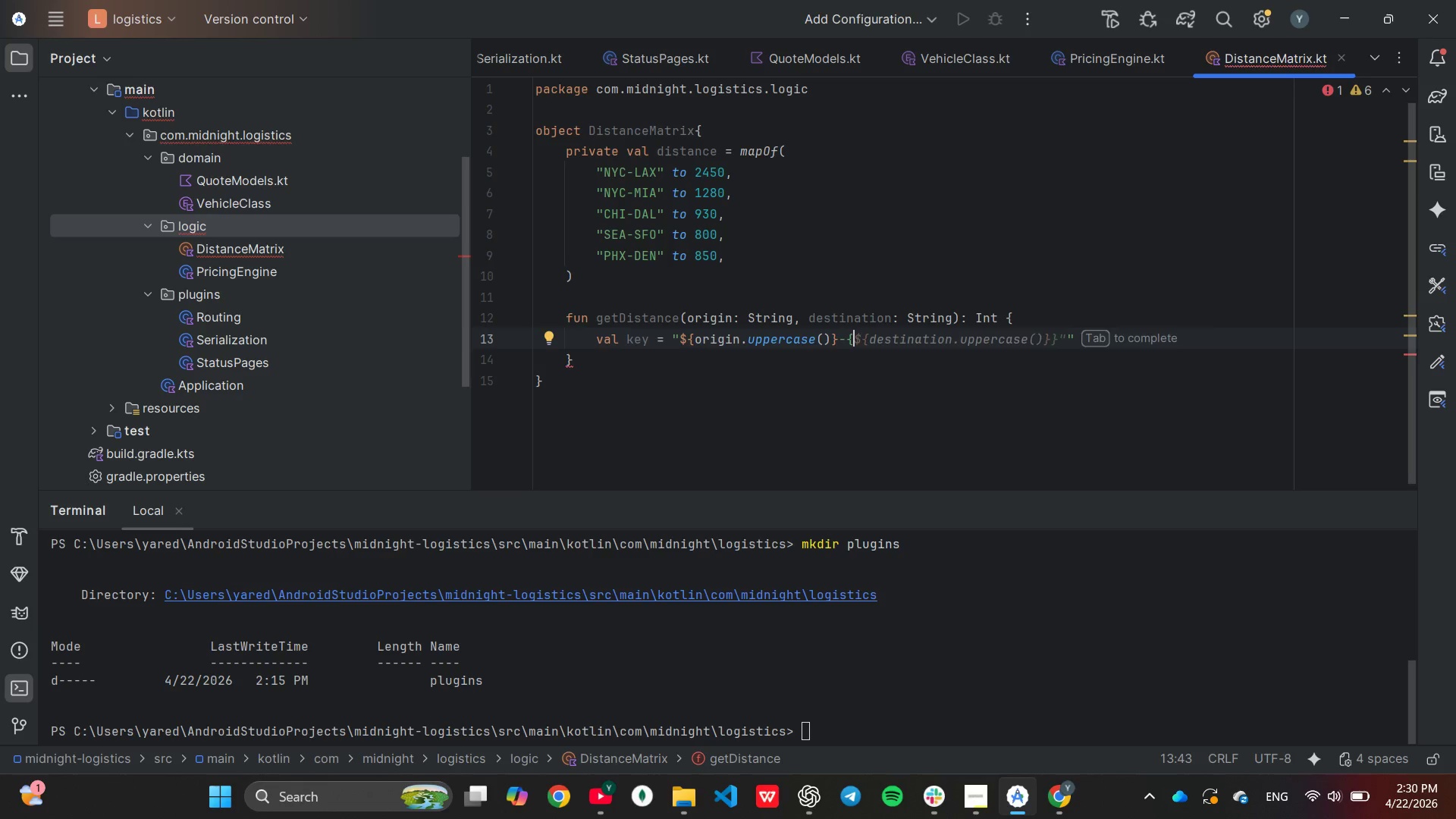 
key(Shift+BracketRight)
 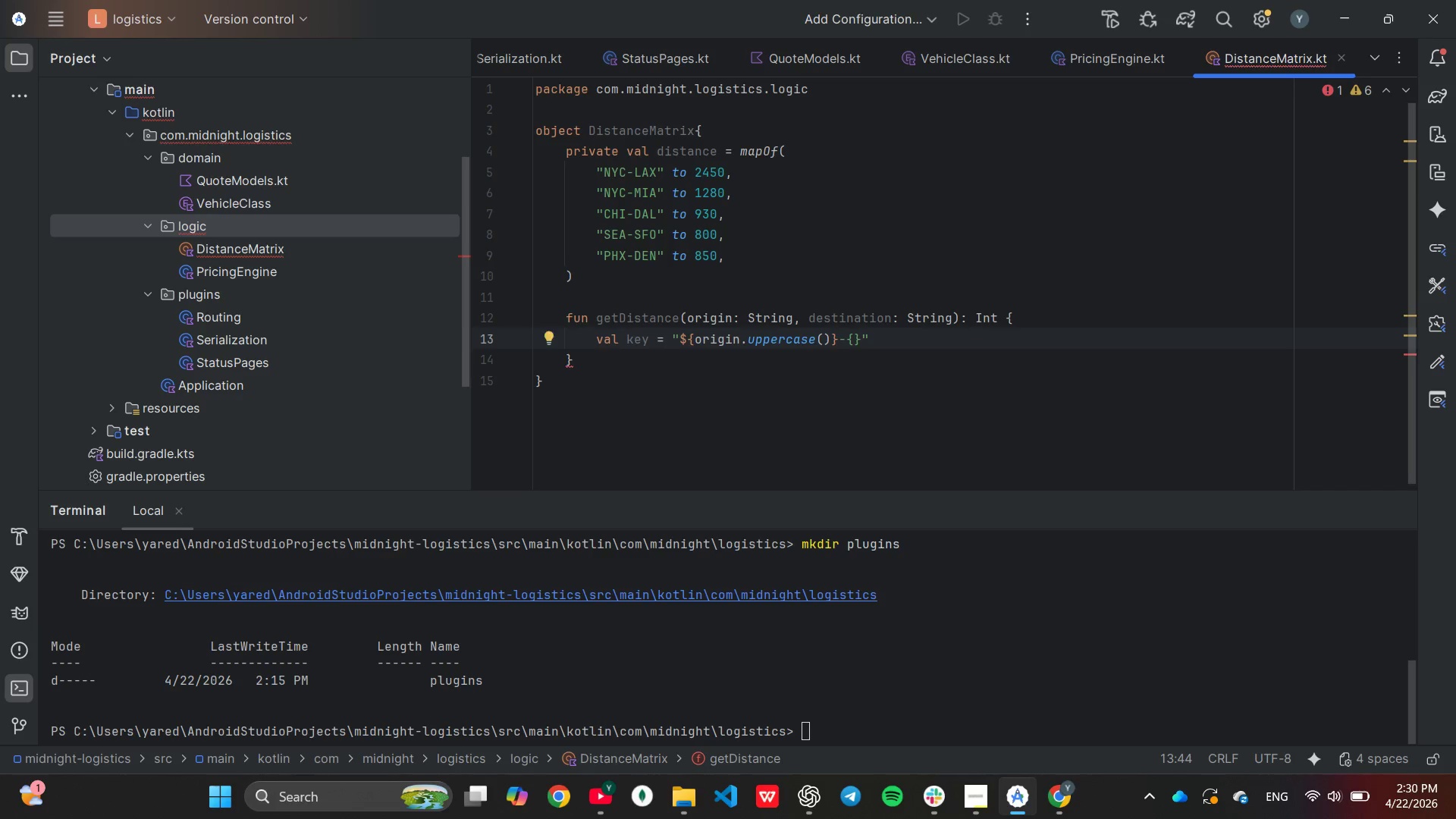 
key(ArrowLeft)
 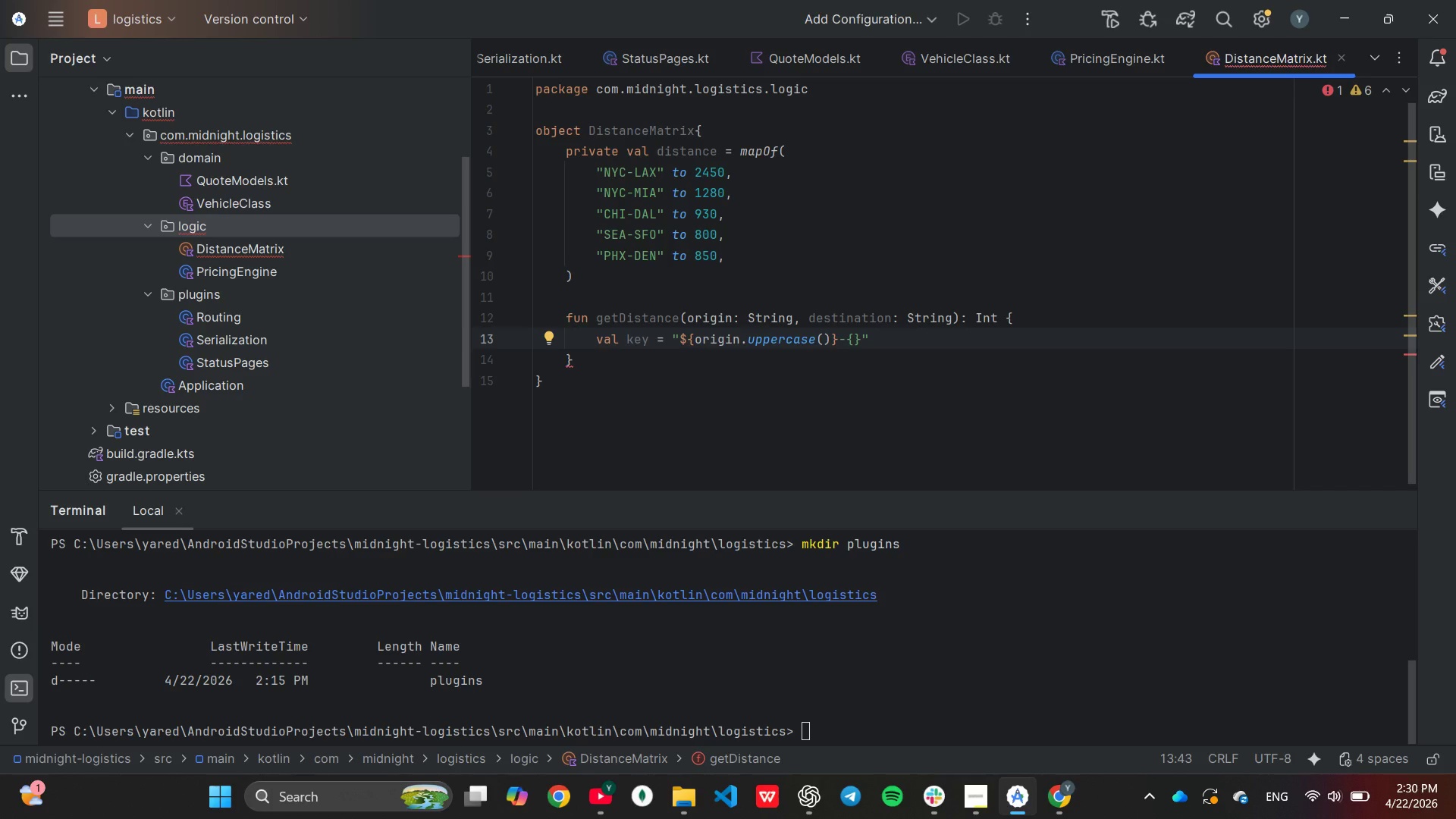 
key(ArrowLeft)
 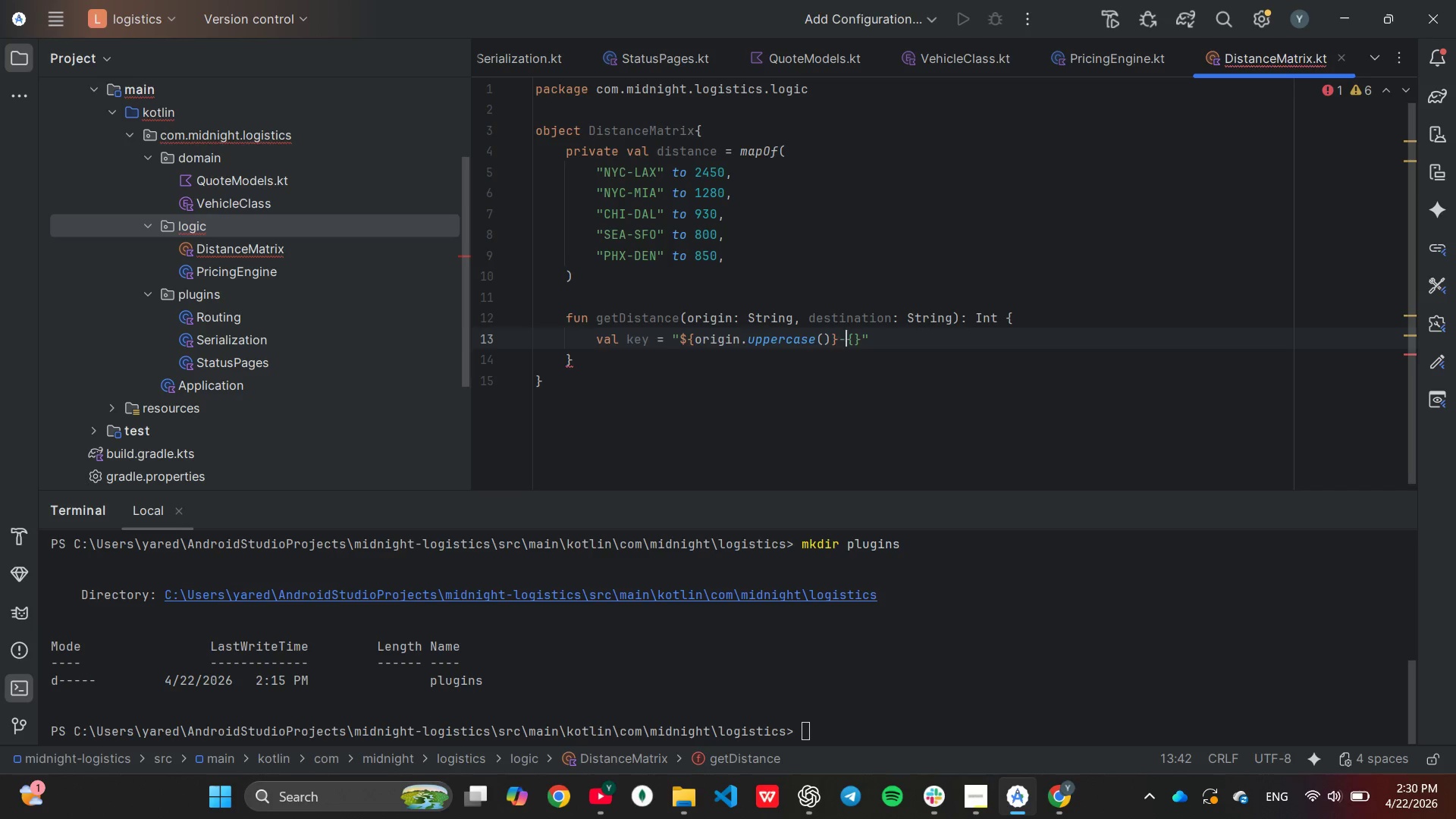 
key(Shift+4)
 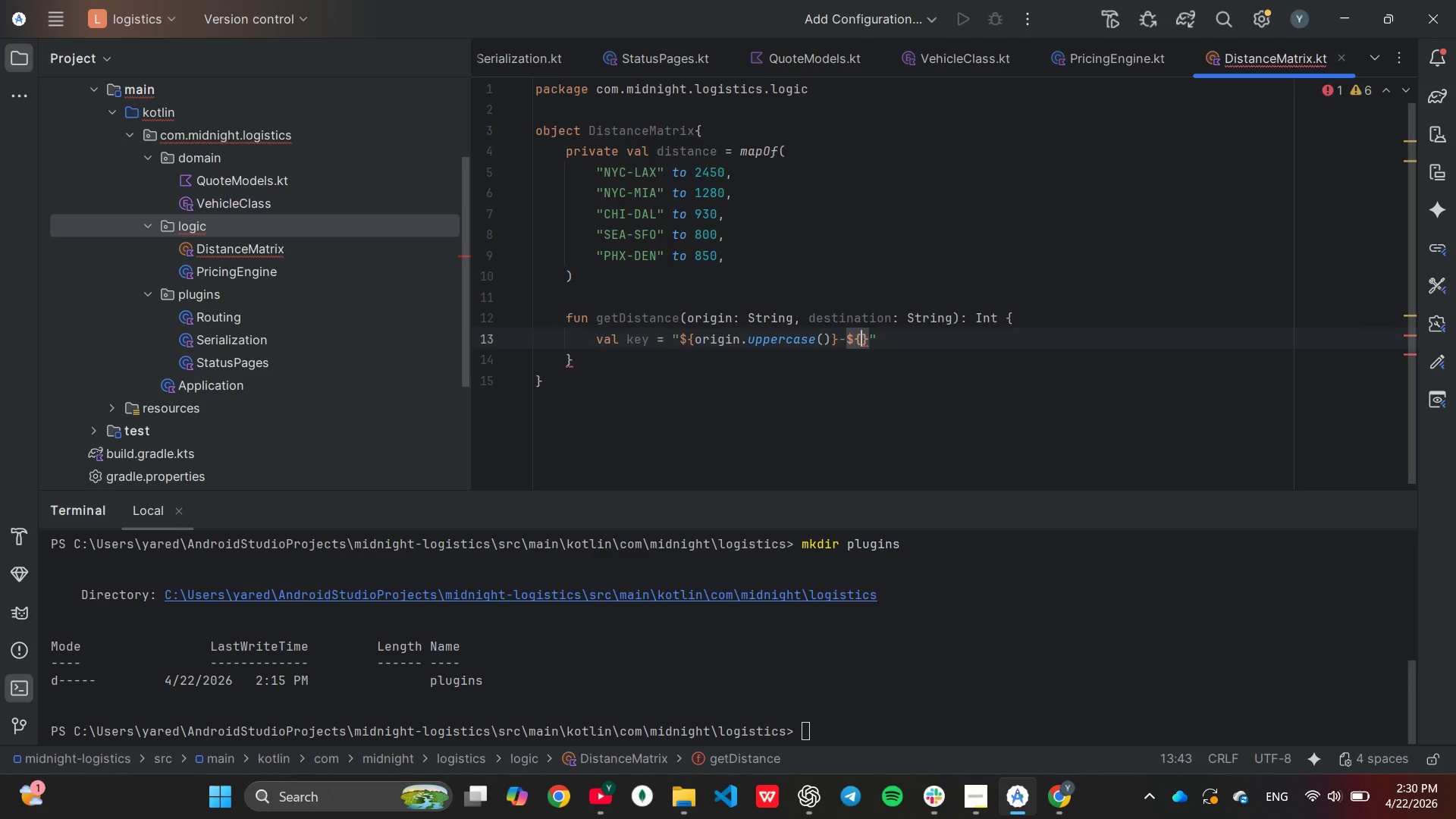 
key(ArrowRight)
 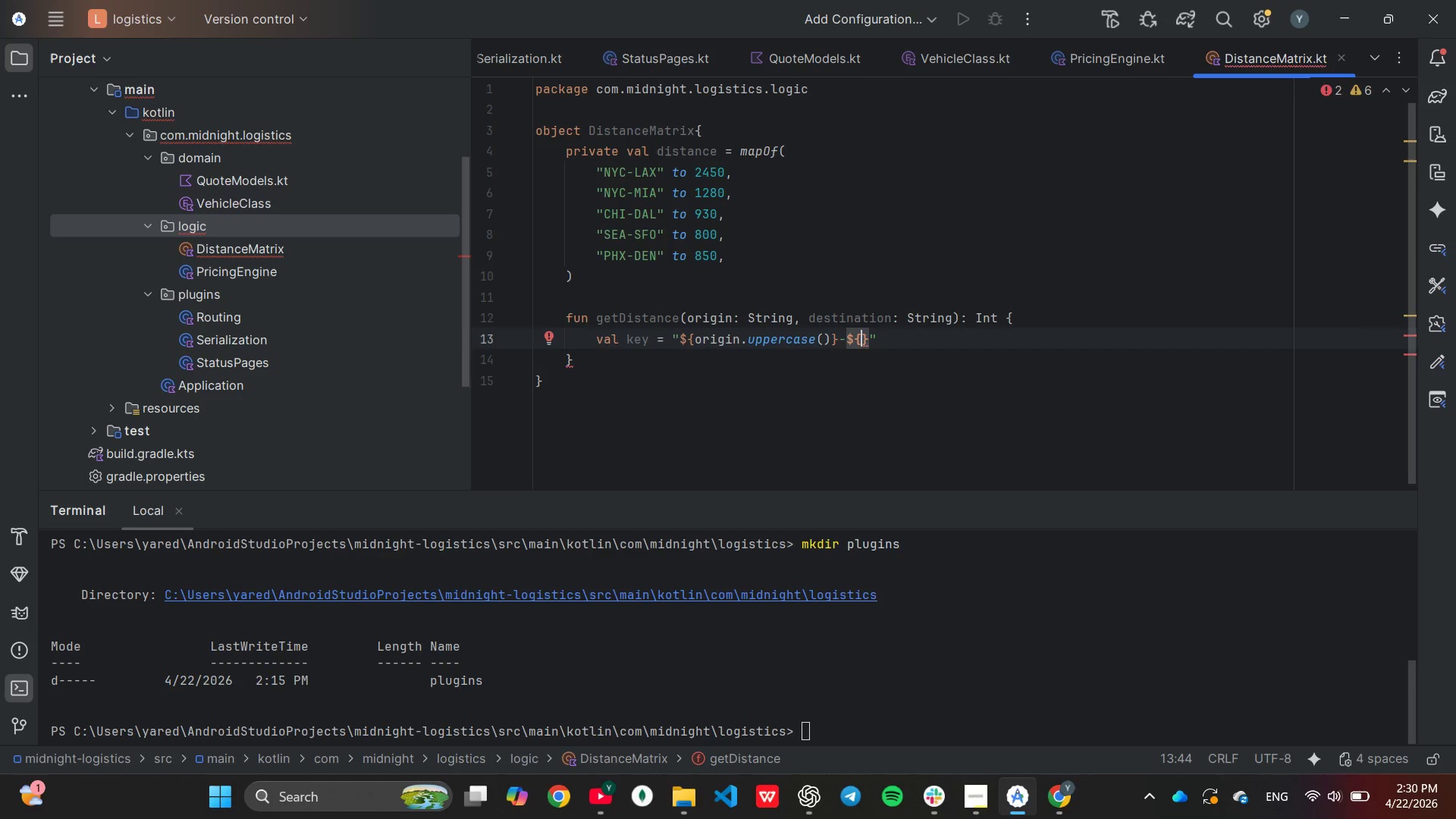 
type(des)
 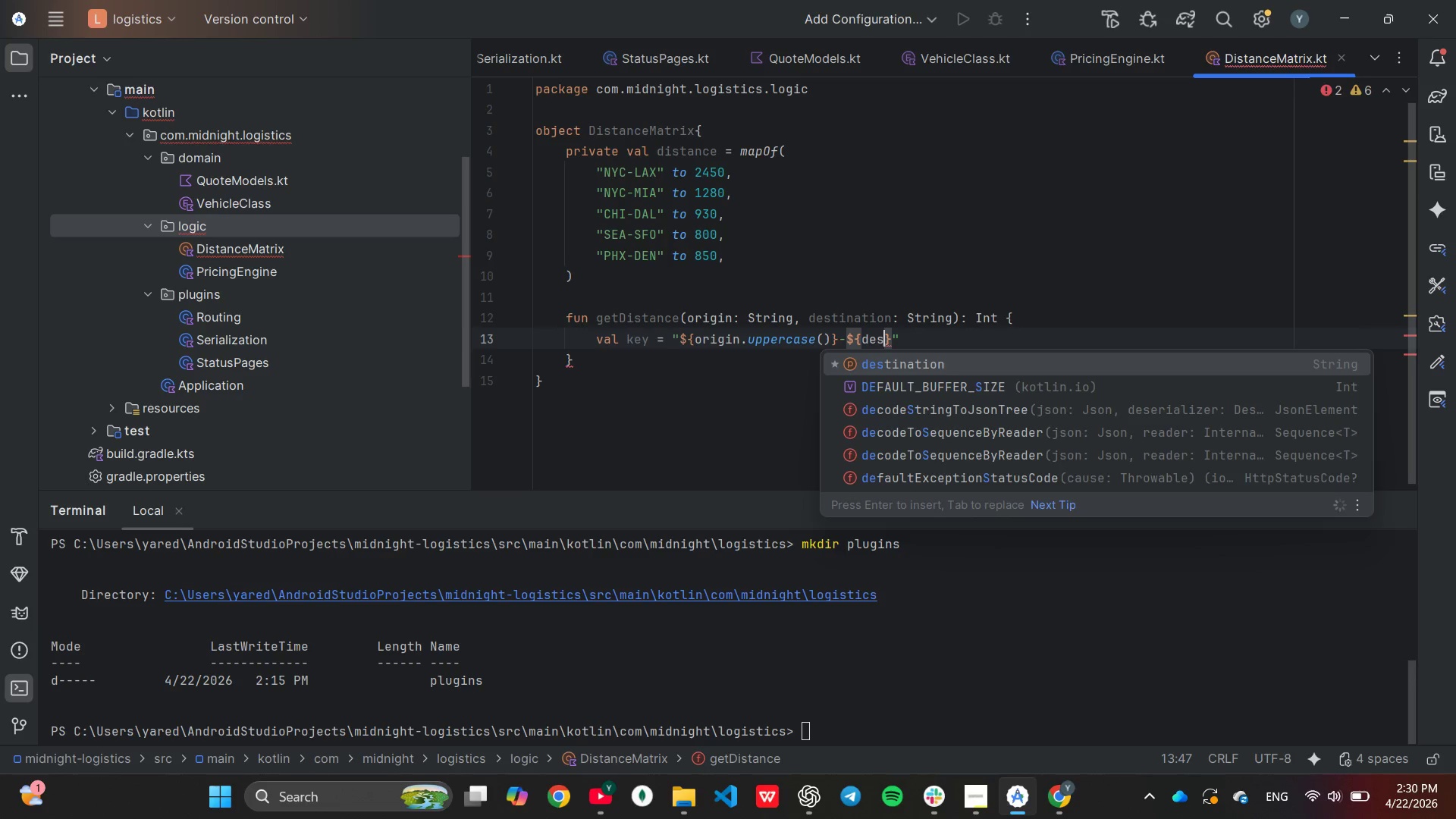 
key(Enter)
 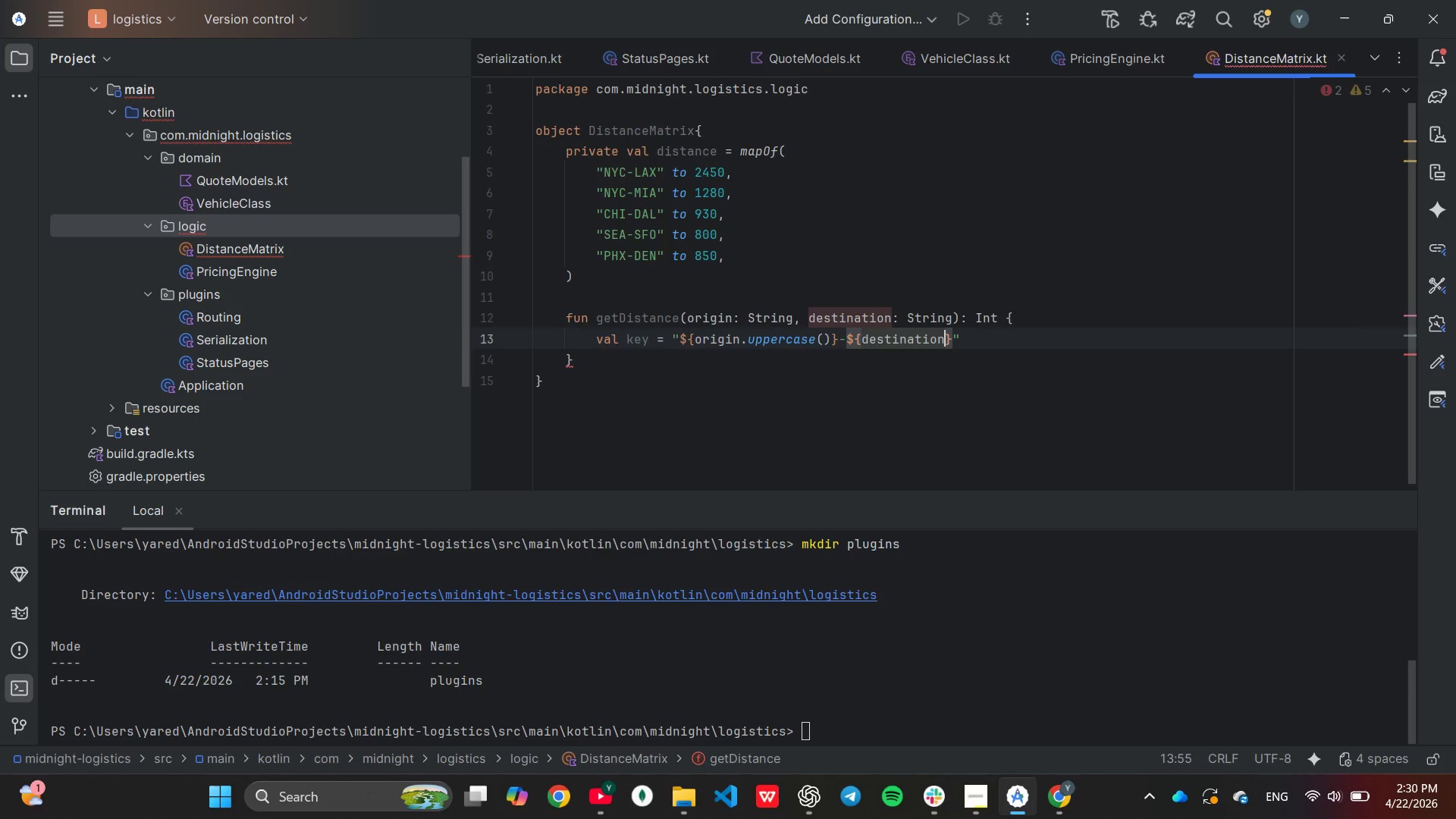 
type(.up)
 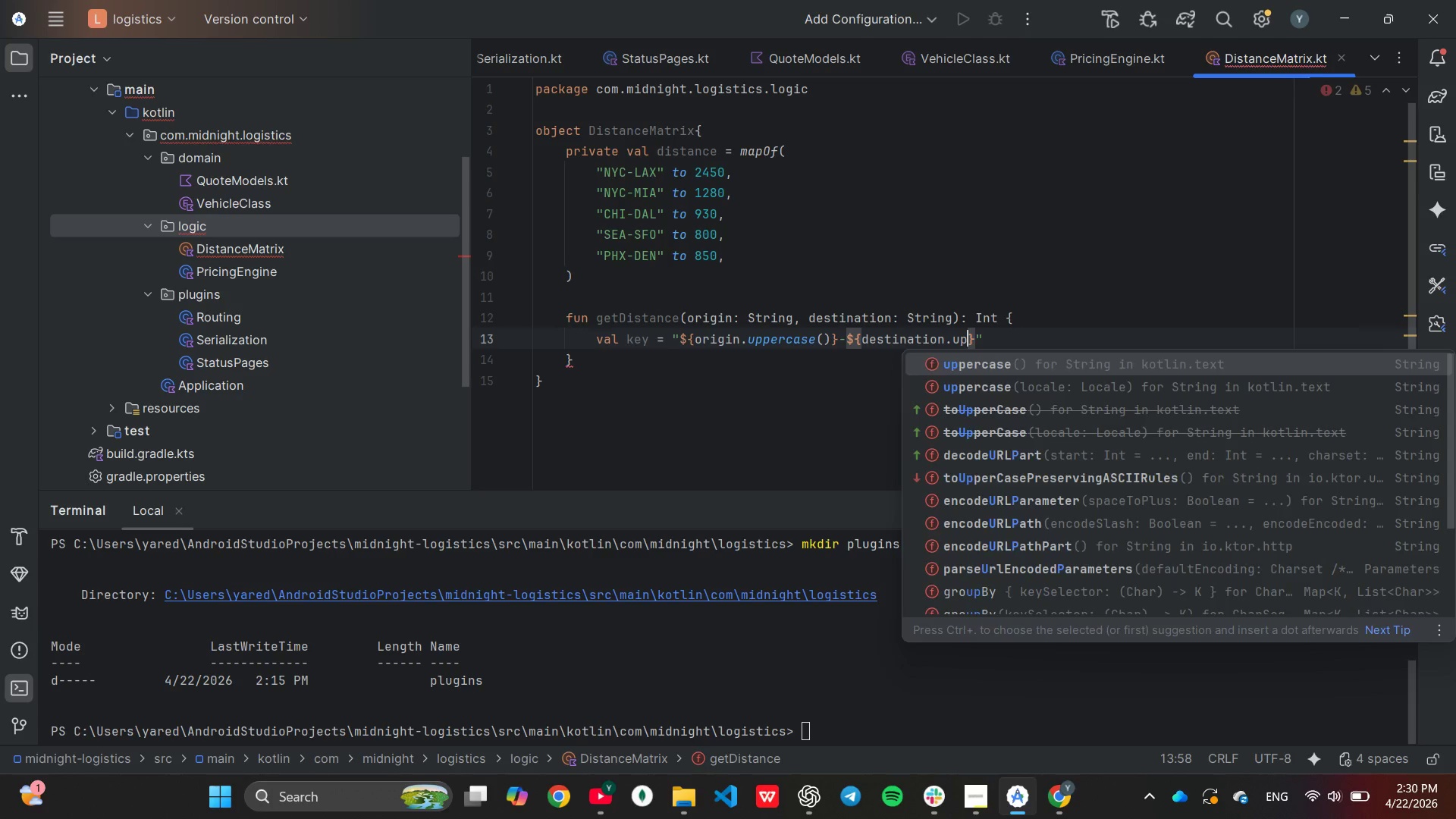 
key(Enter)
 